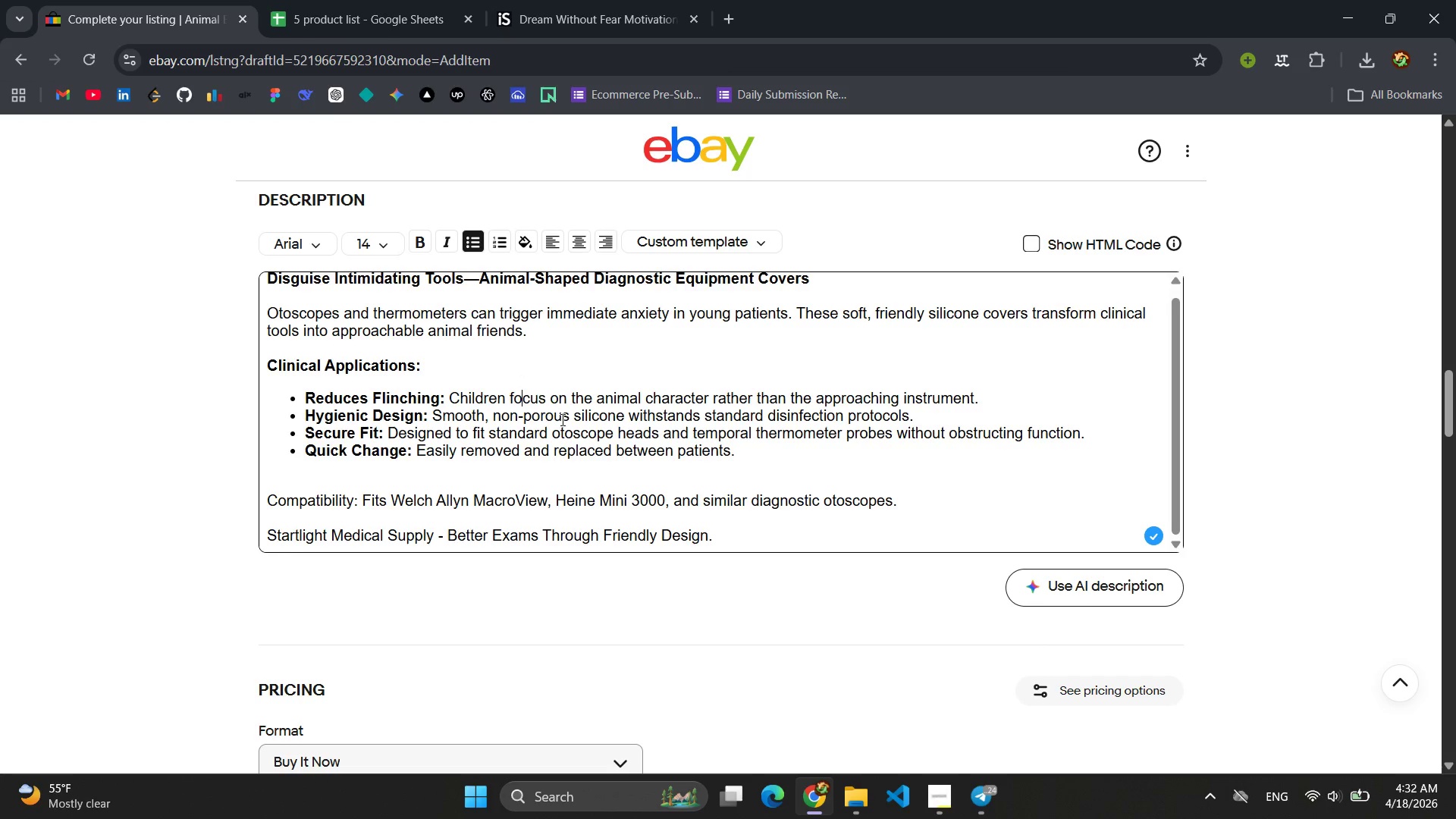 
scroll: coordinate [563, 422], scroll_direction: down, amount: 2.0
 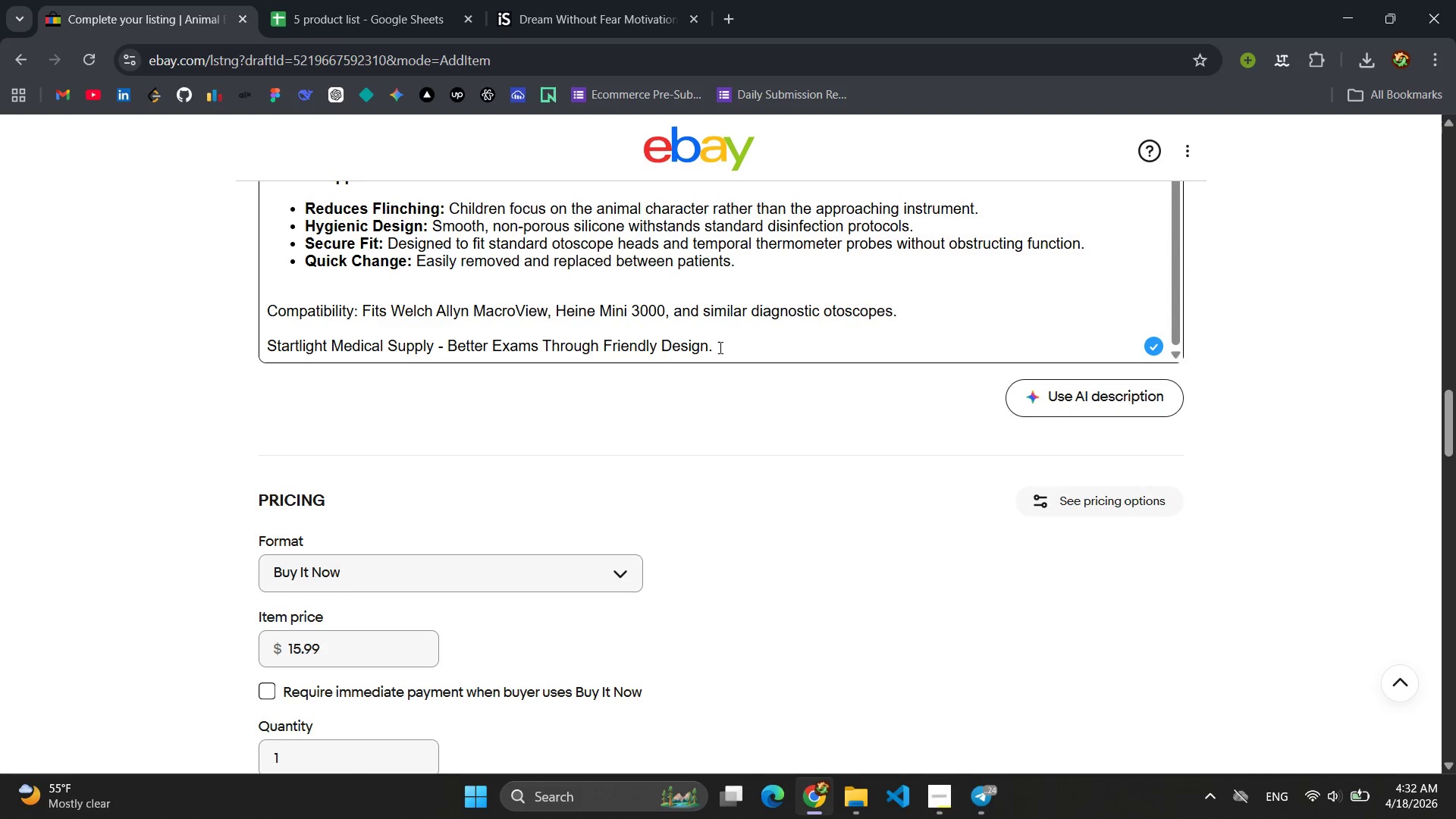 
left_click_drag(start_coordinate=[719, 347], to_coordinate=[236, 317])
 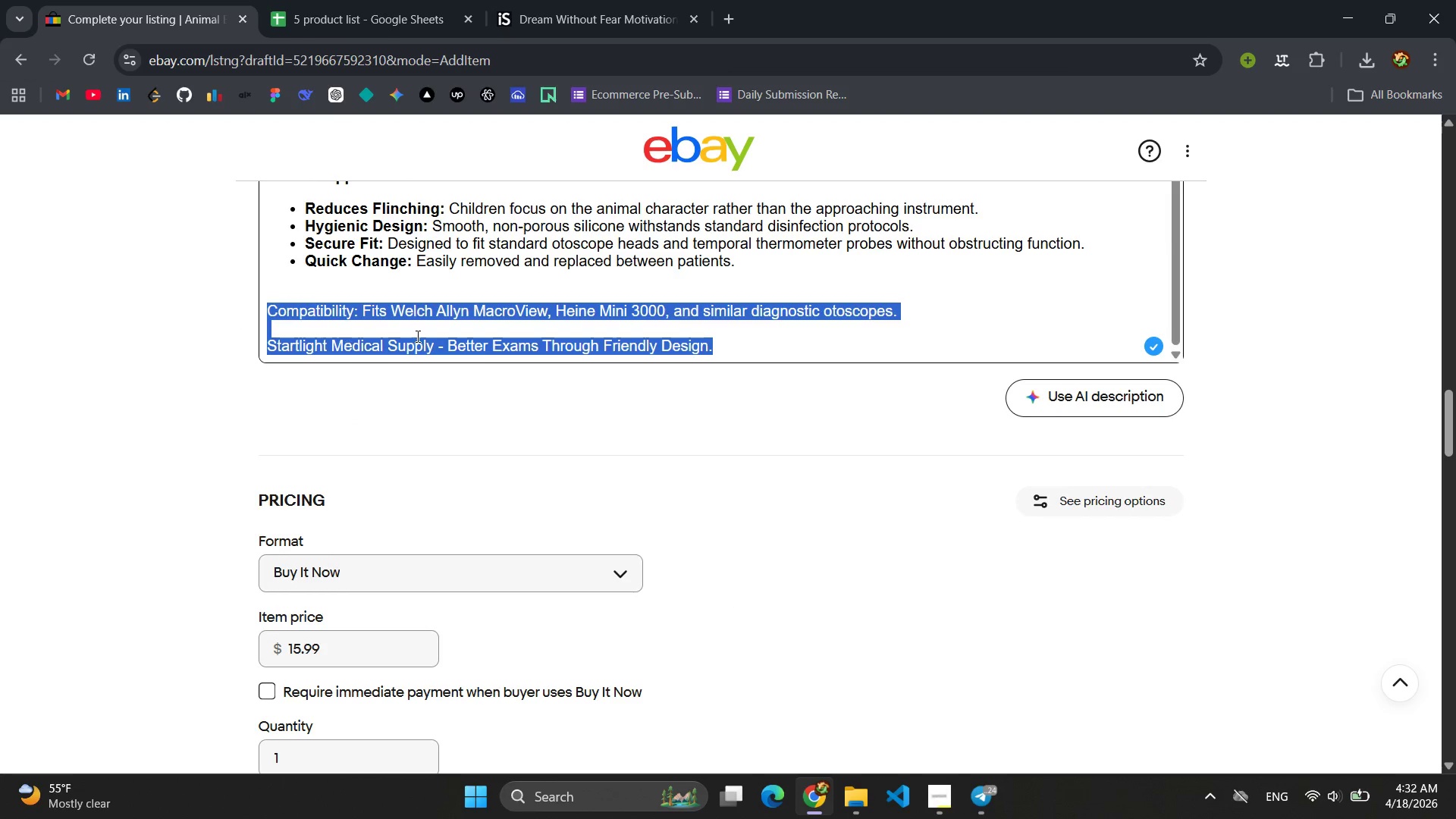 
scroll: coordinate [588, 346], scroll_direction: up, amount: 3.0
 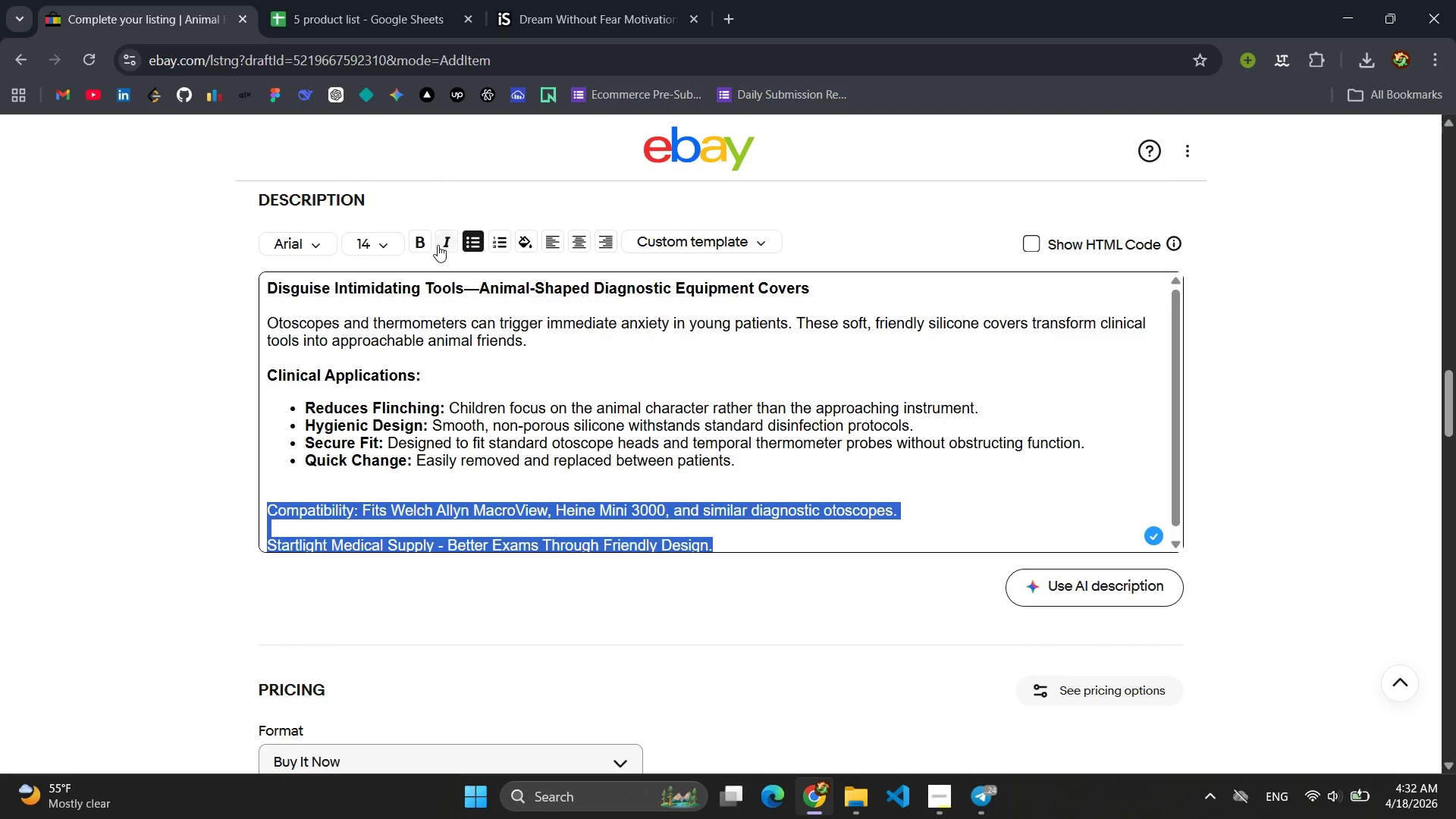 
left_click([441, 241])
 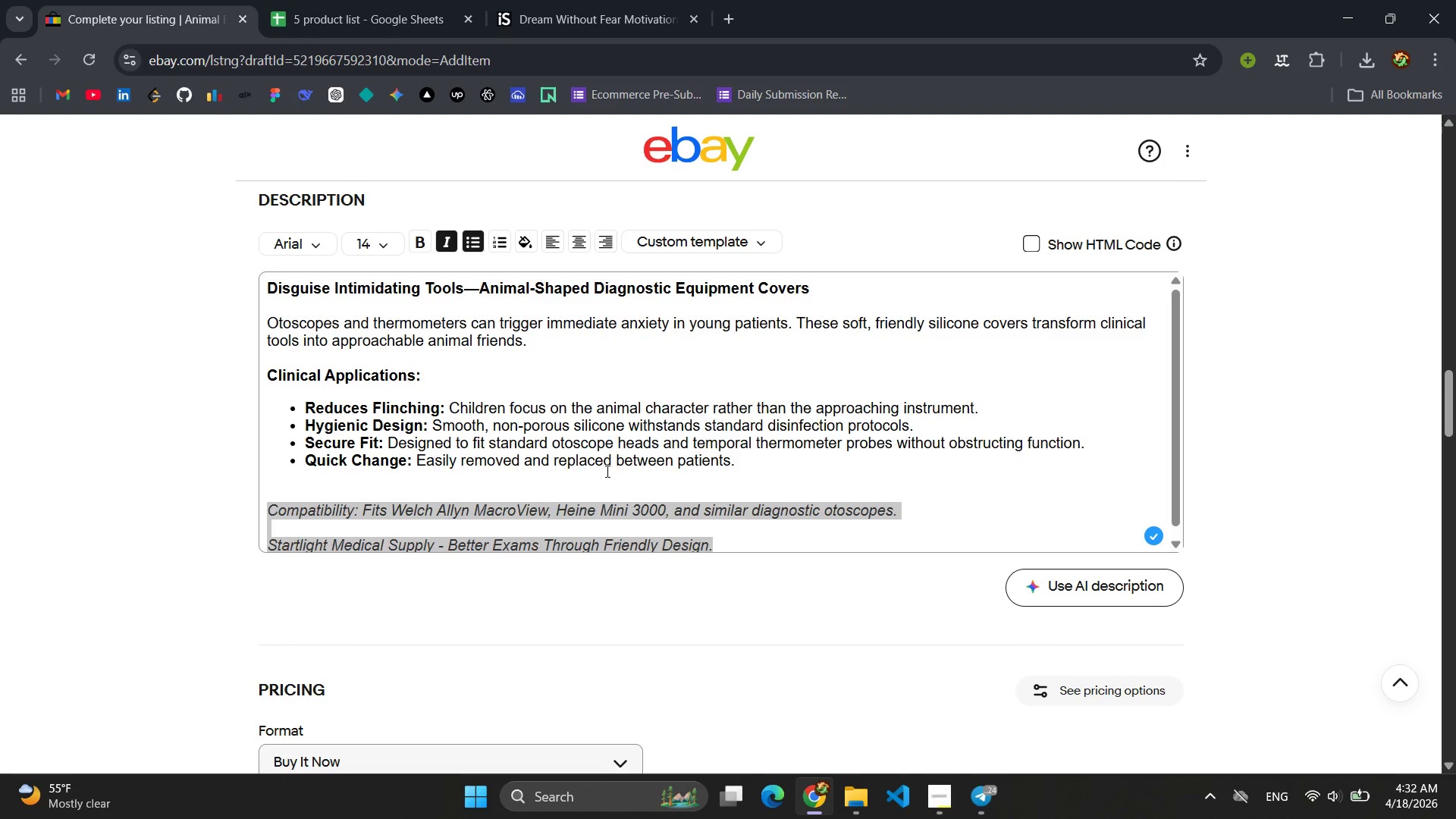 
left_click([604, 488])
 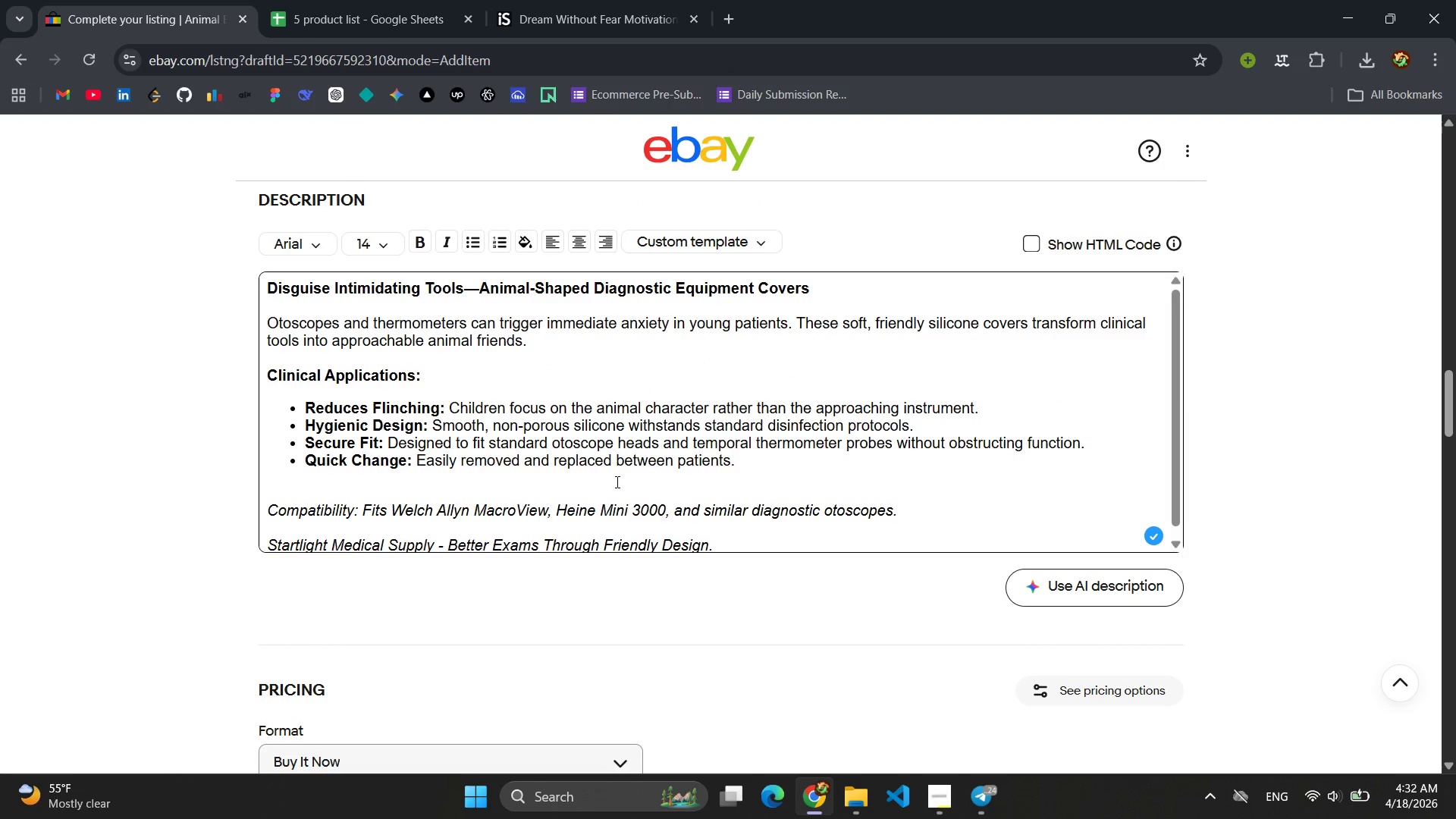 
scroll: coordinate [695, 380], scroll_direction: down, amount: 12.0
 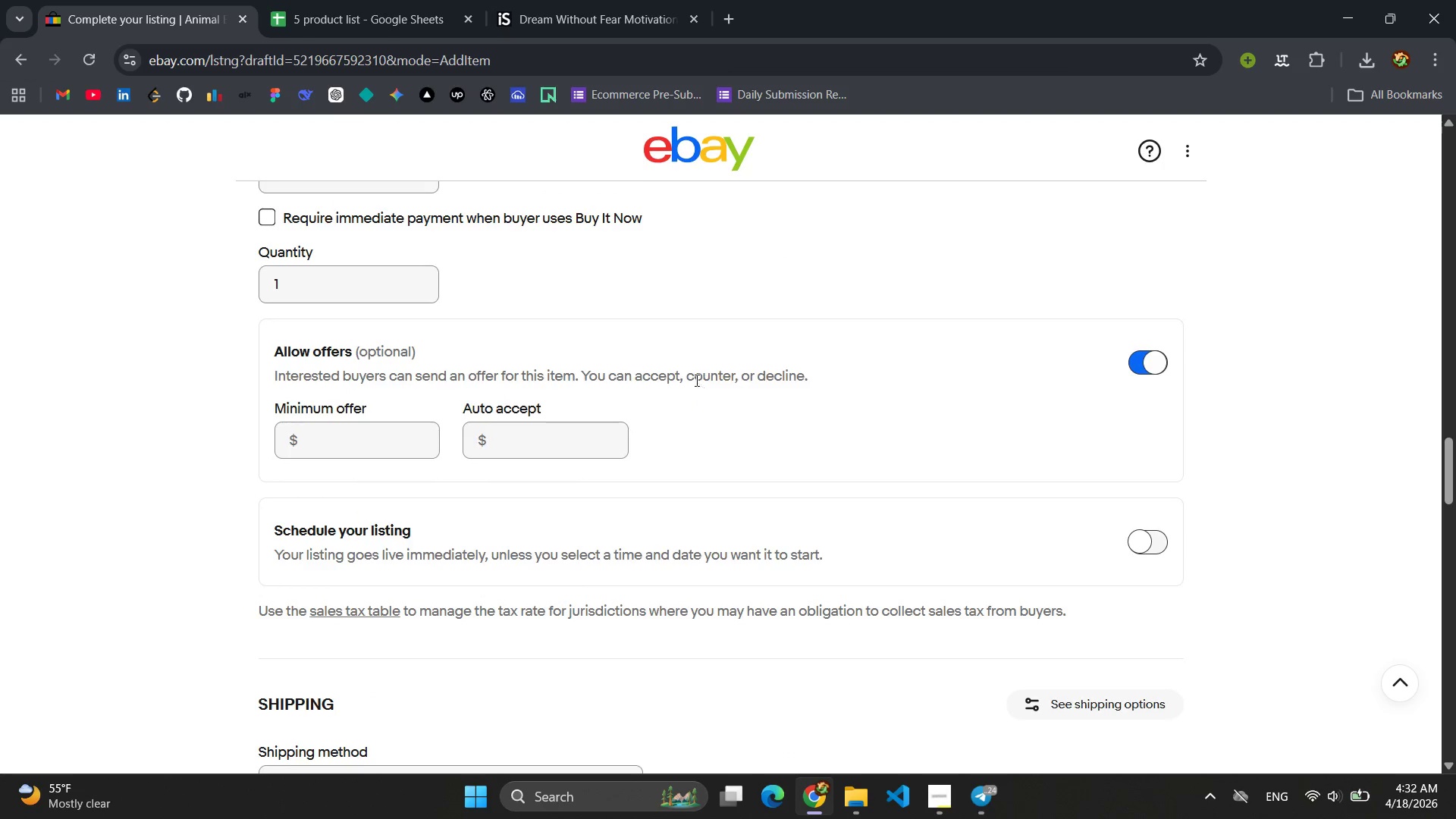 
scroll: coordinate [698, 377], scroll_direction: up, amount: 6.0
 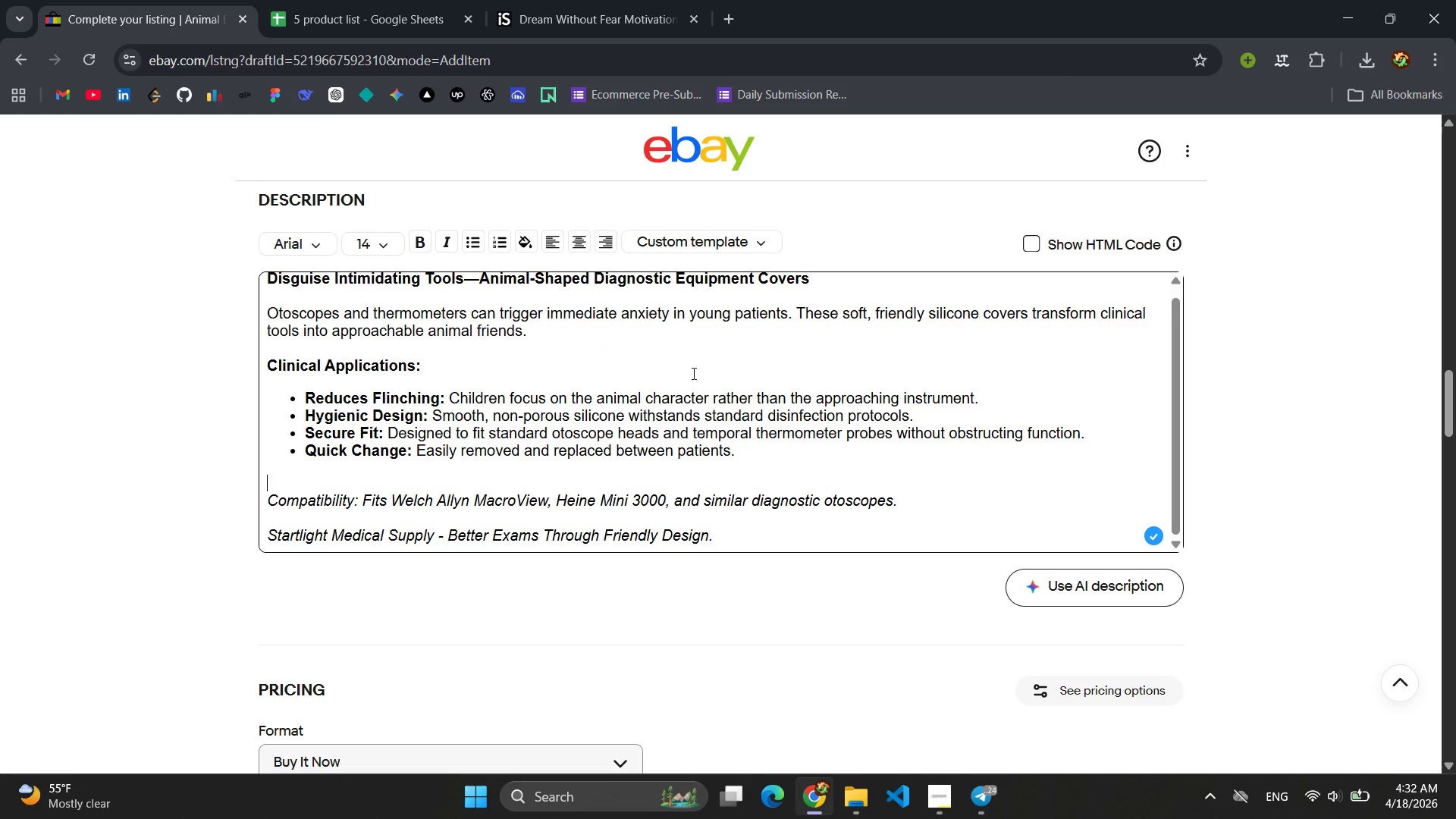 
left_click([692, 373])
 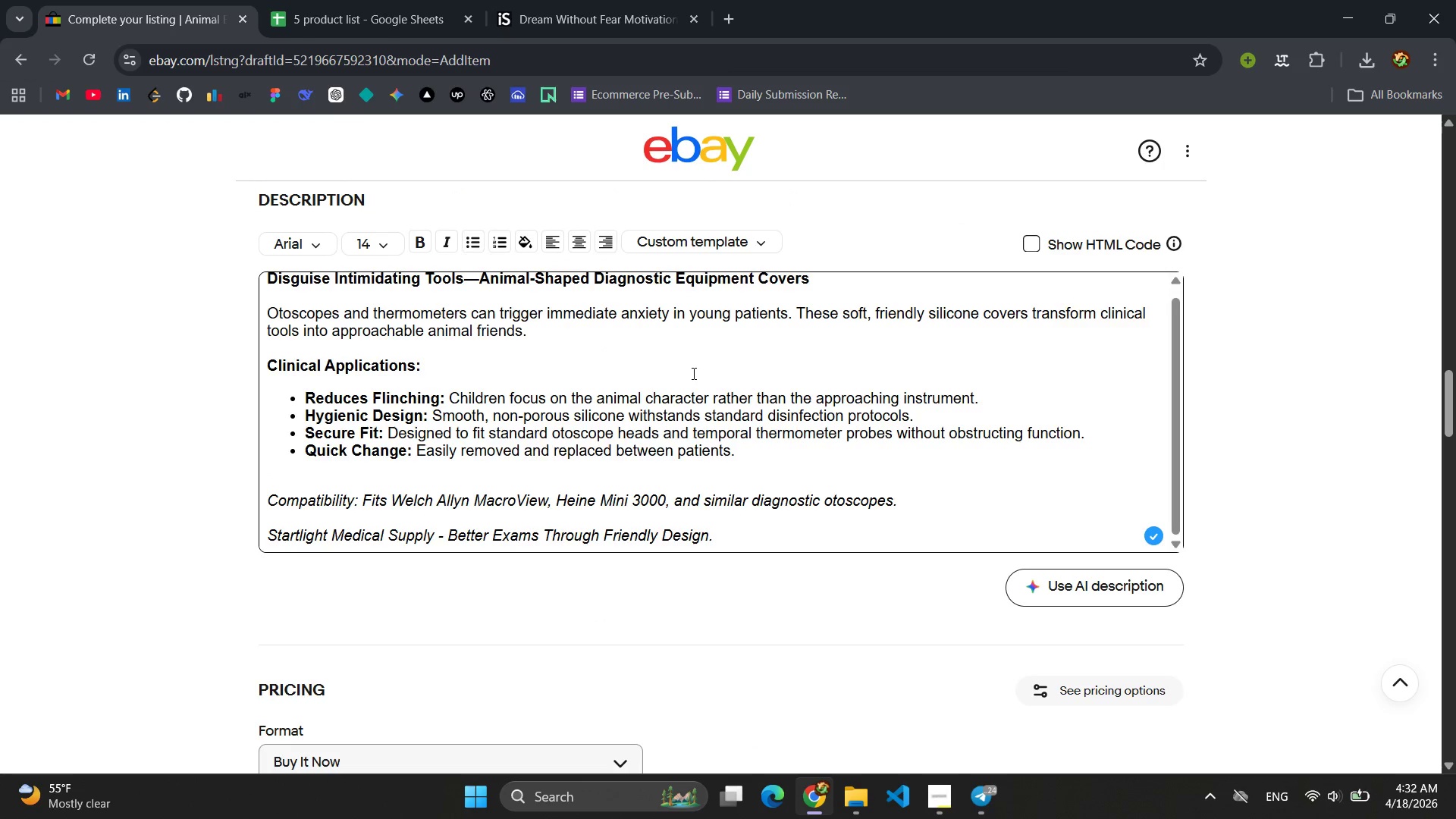 
key(Control+A)
 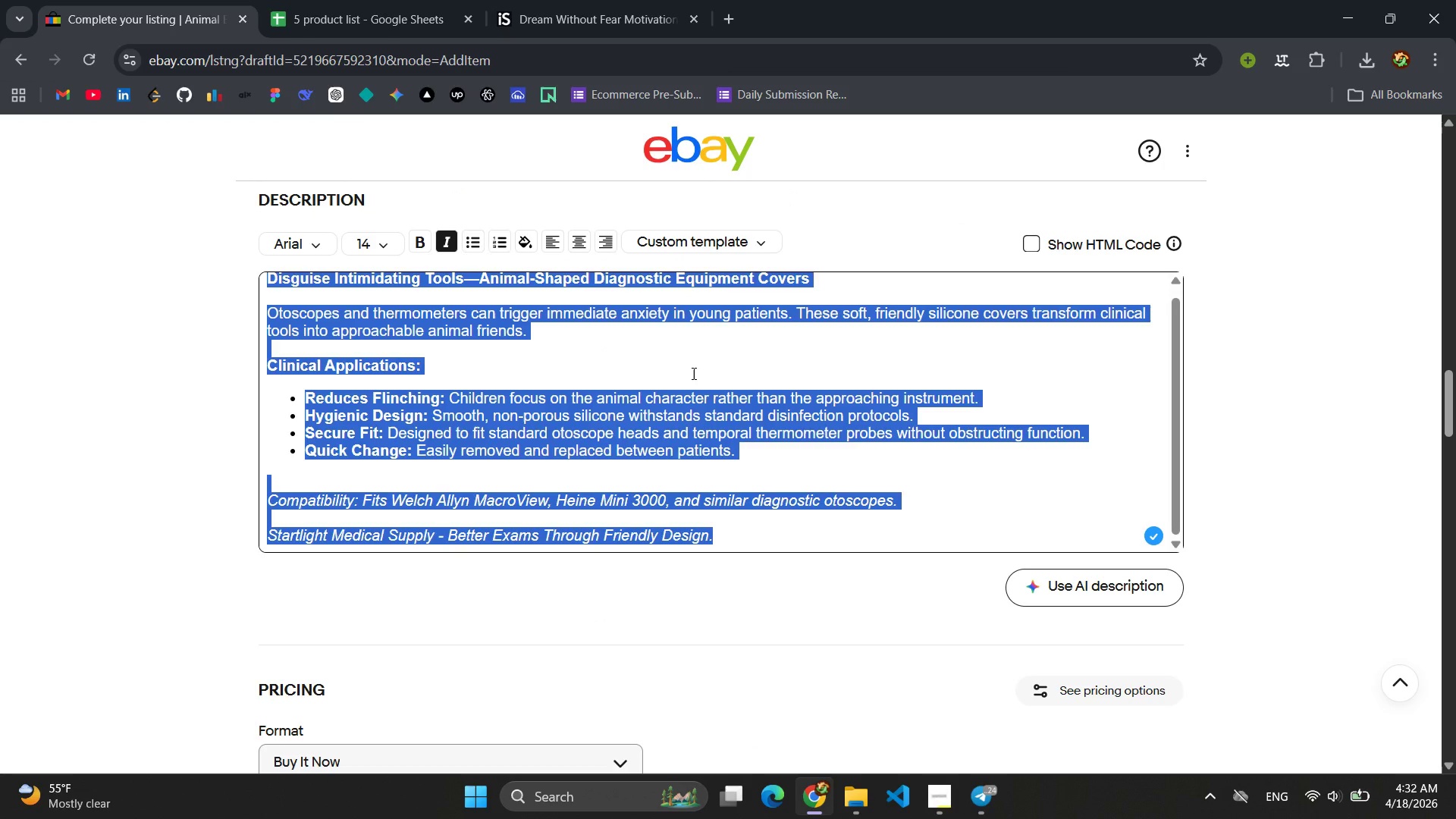 
key(Control+C)
 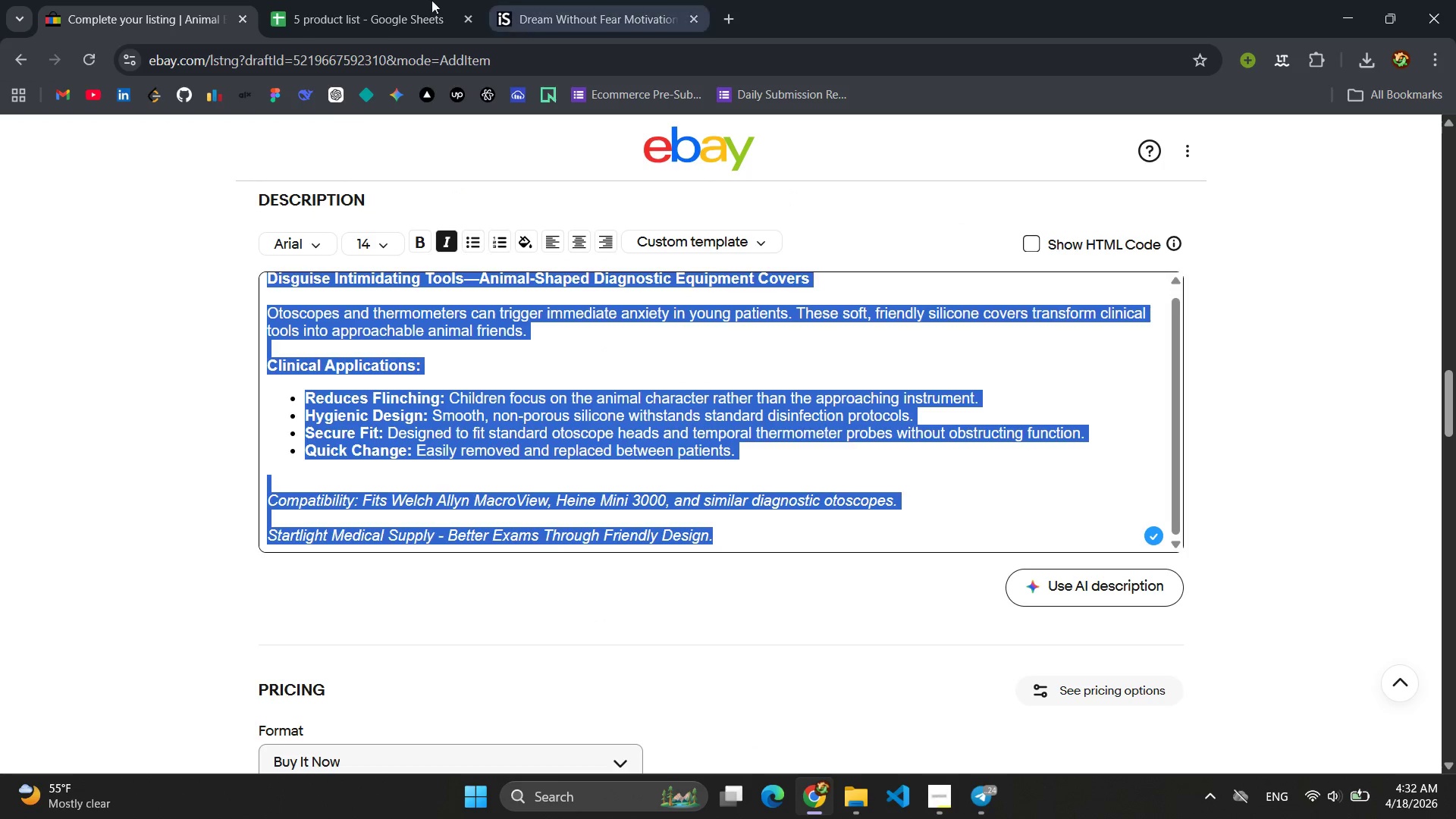 
left_click([407, 0])
 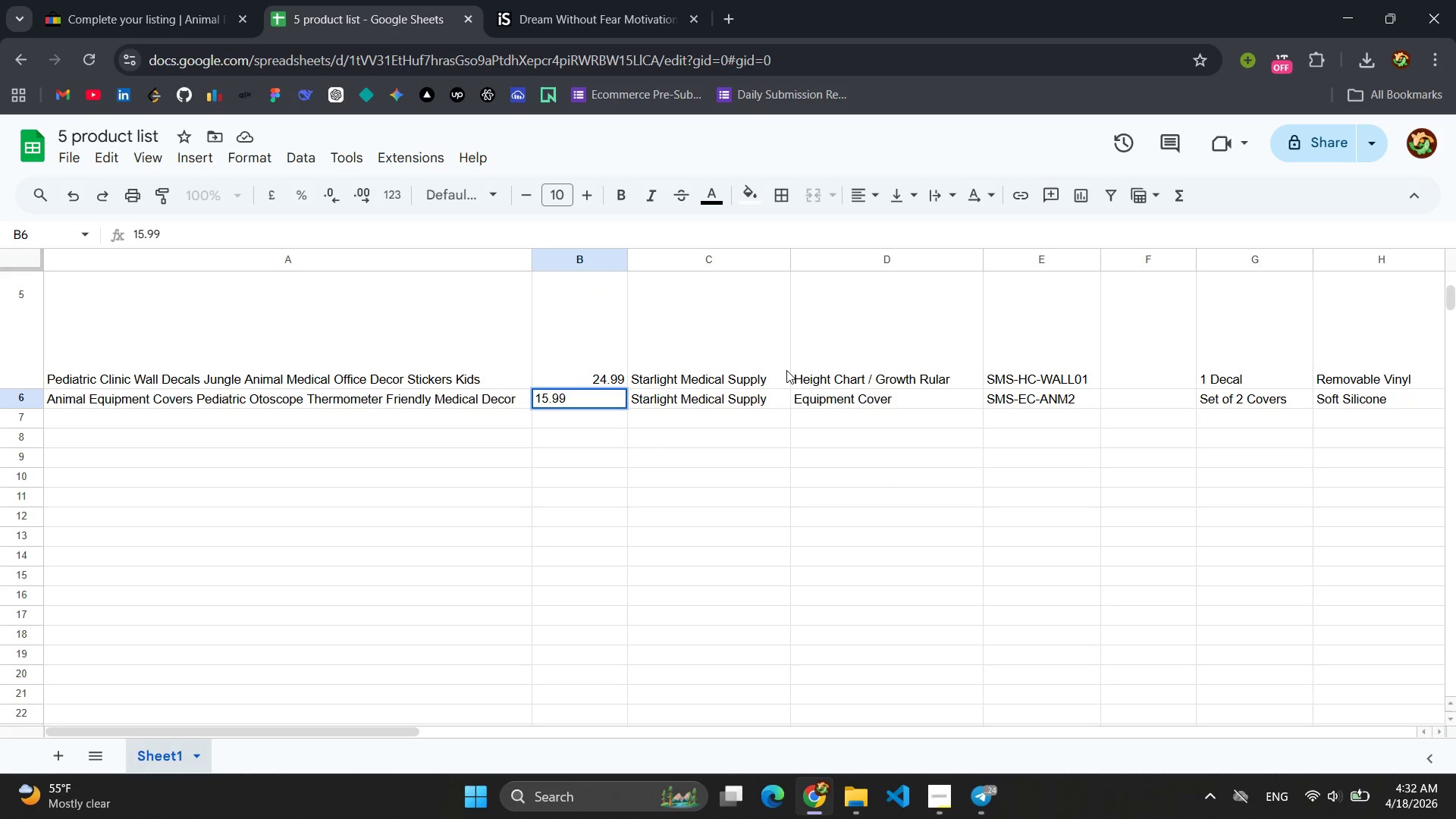 
scroll: coordinate [931, 372], scroll_direction: none, amount: 0.0
 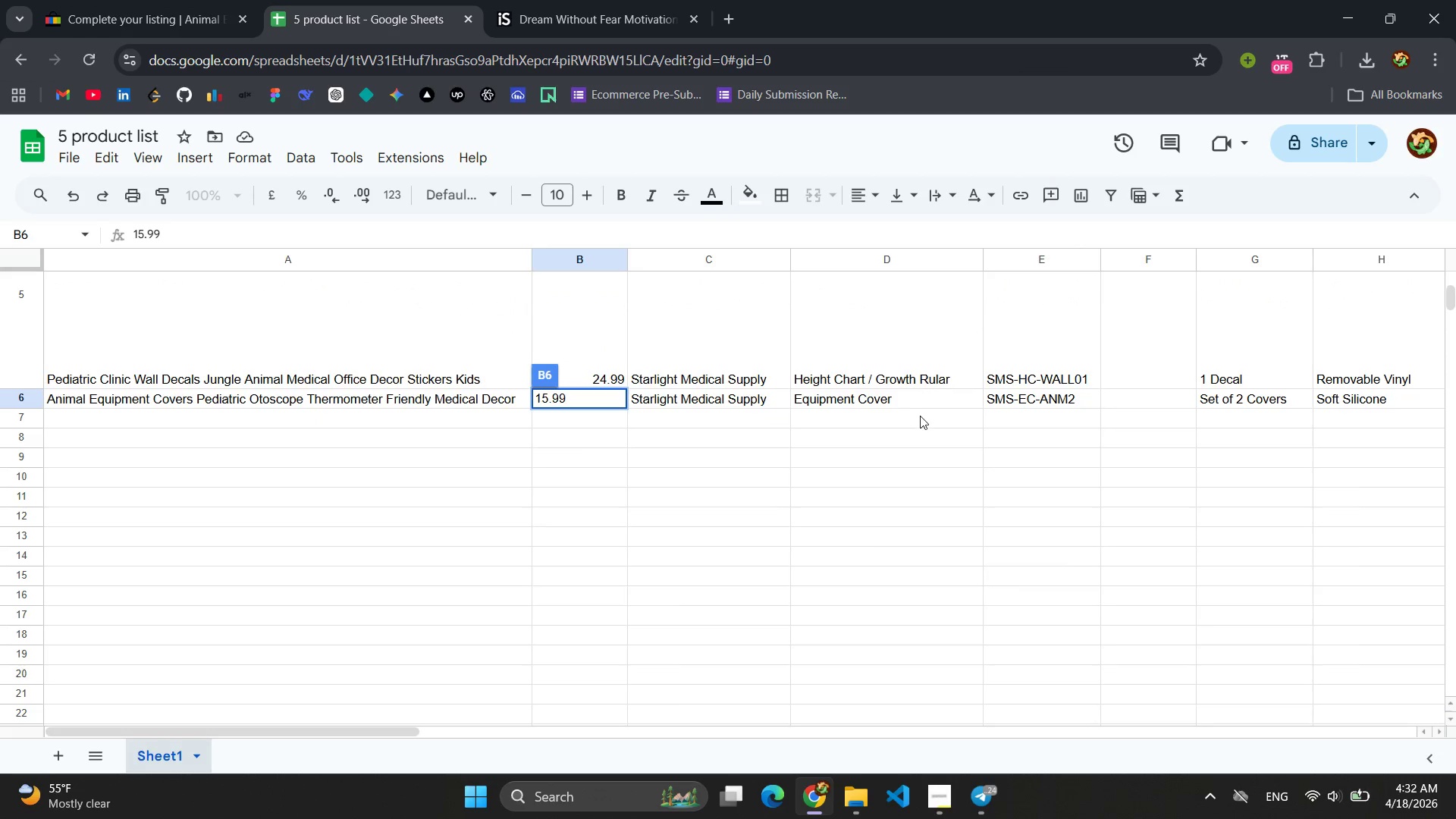 
left_click([920, 418])
 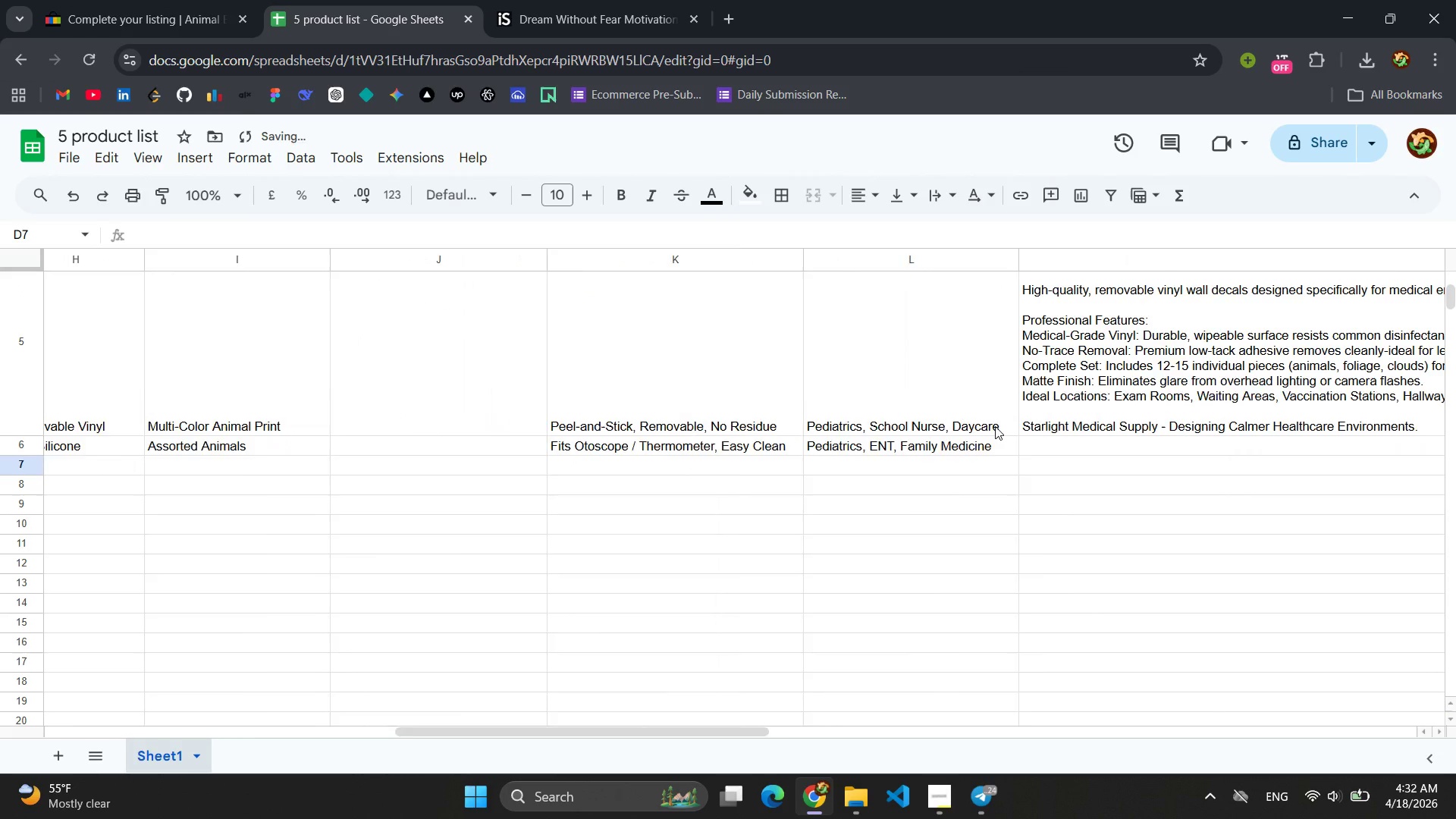 
left_click([977, 435])
 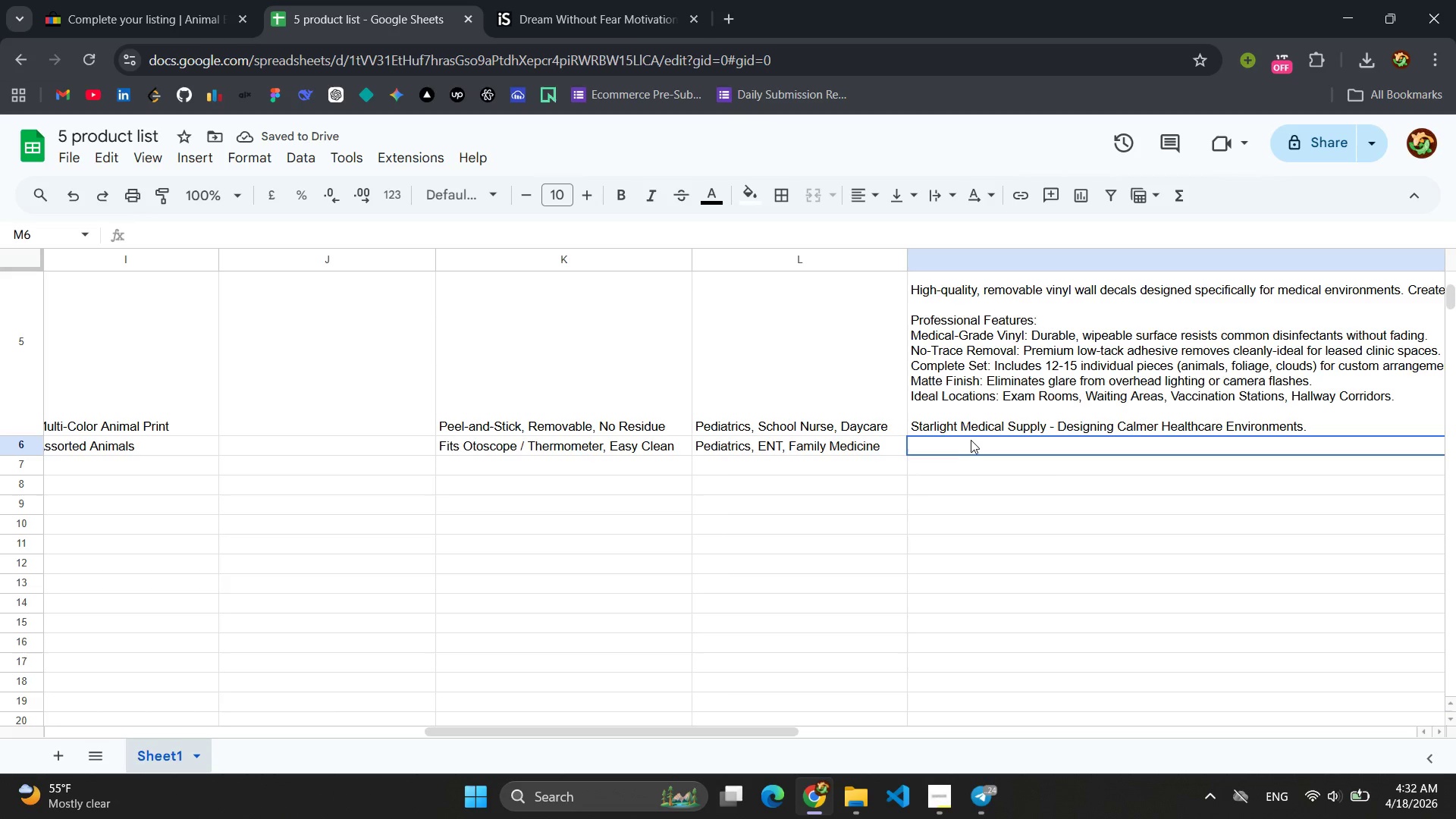 
double_click([970, 443])
 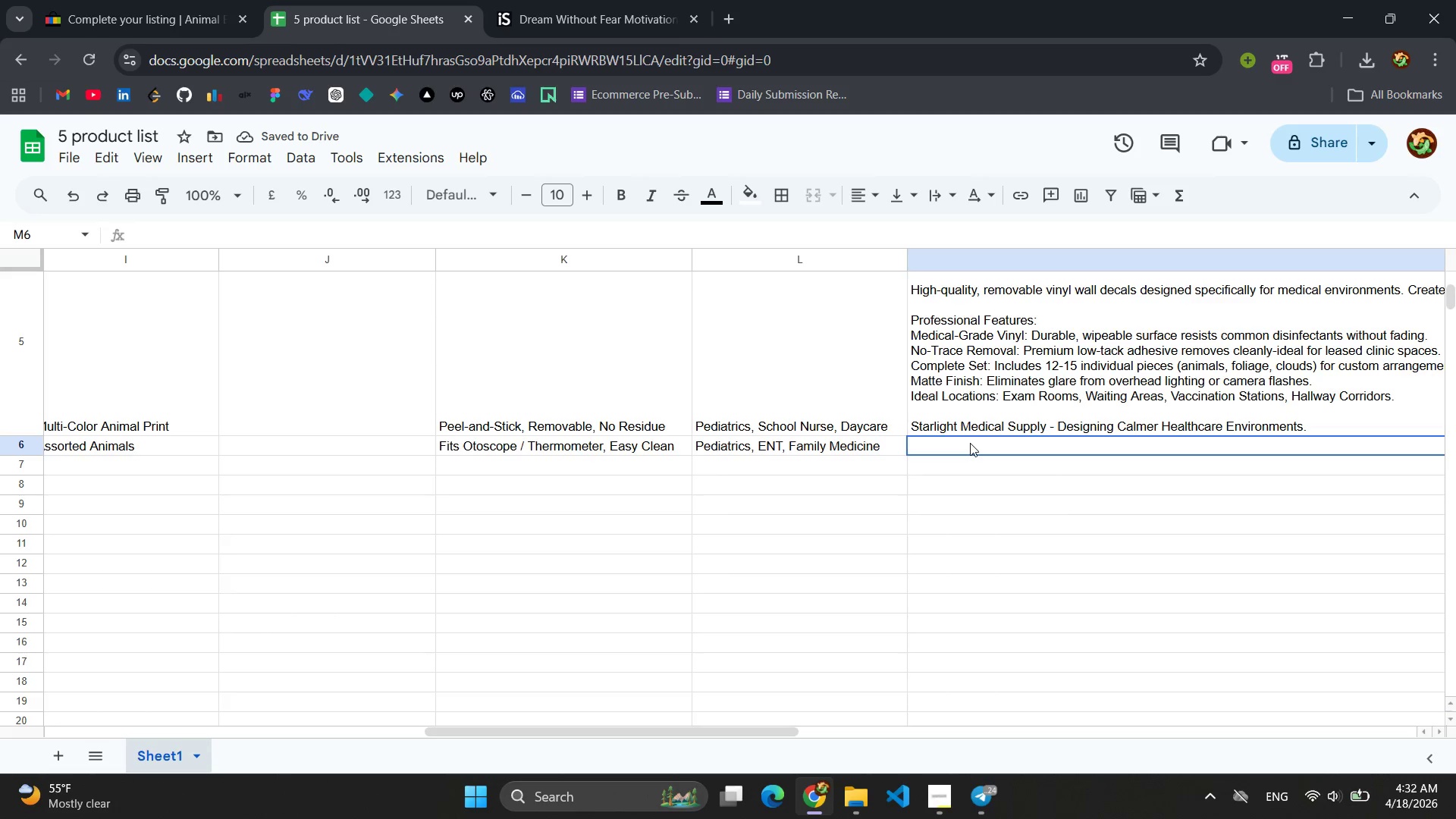 
triple_click([970, 443])
 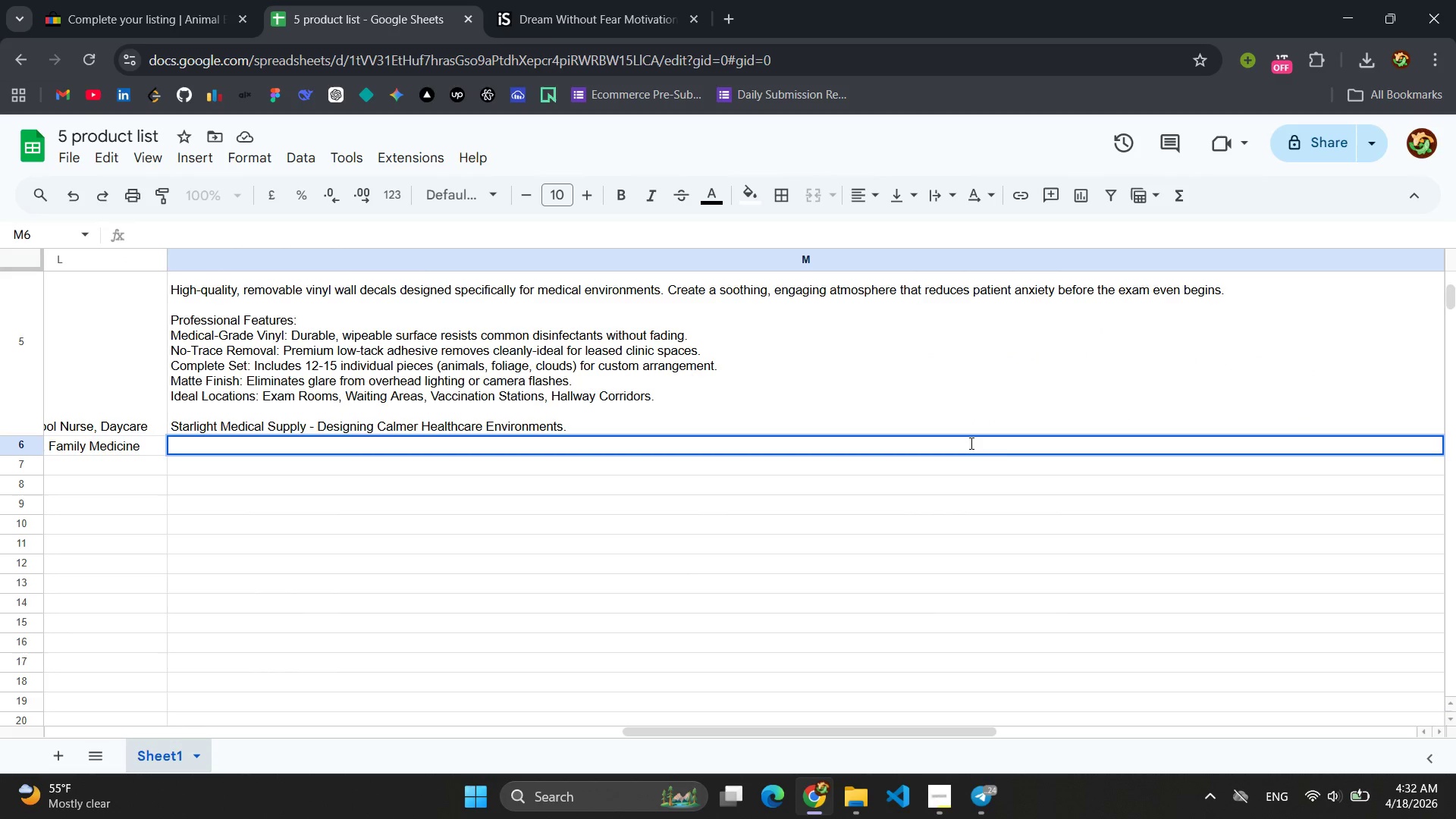 
key(Control+V)
 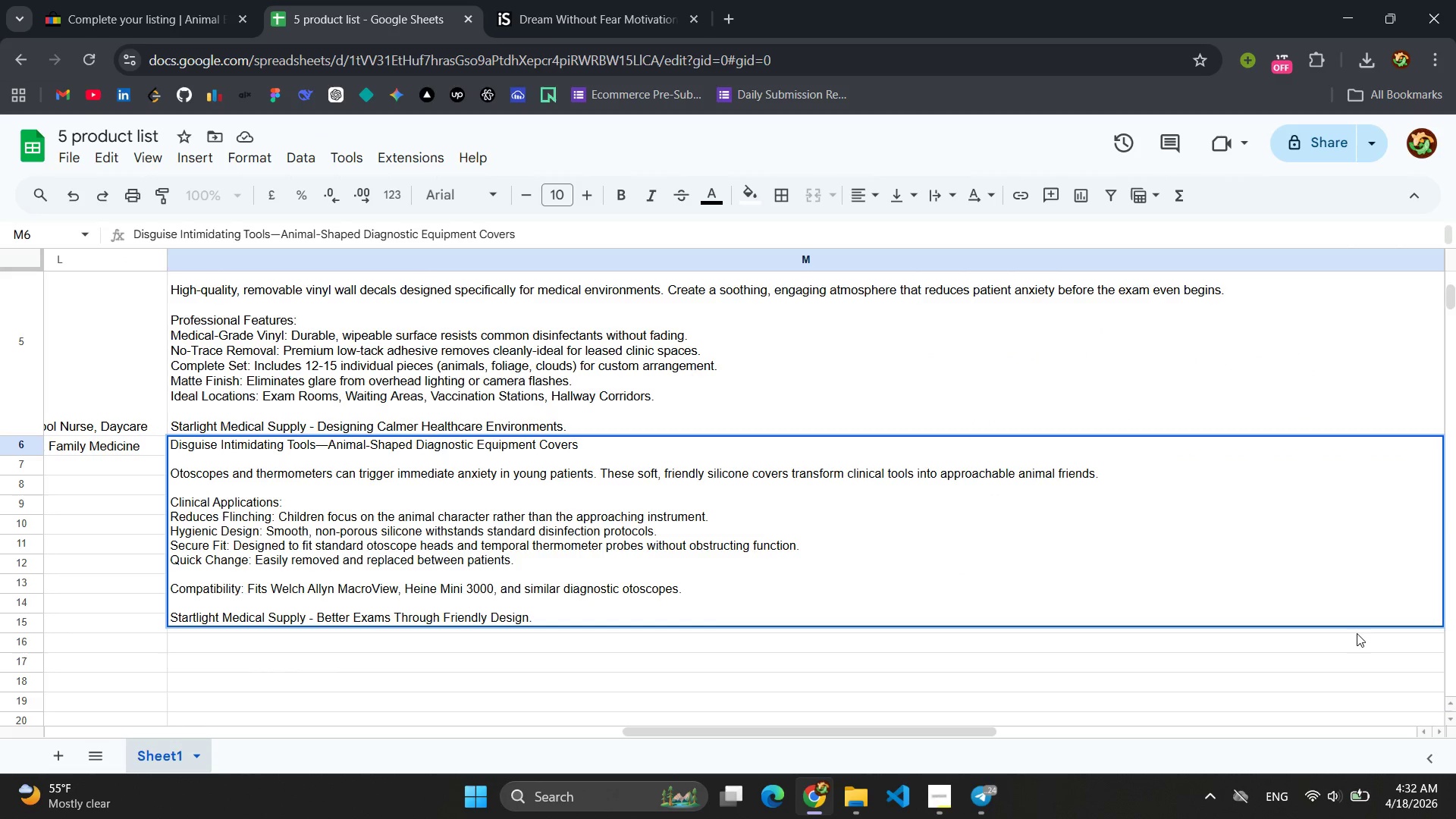 
left_click([1340, 667])
 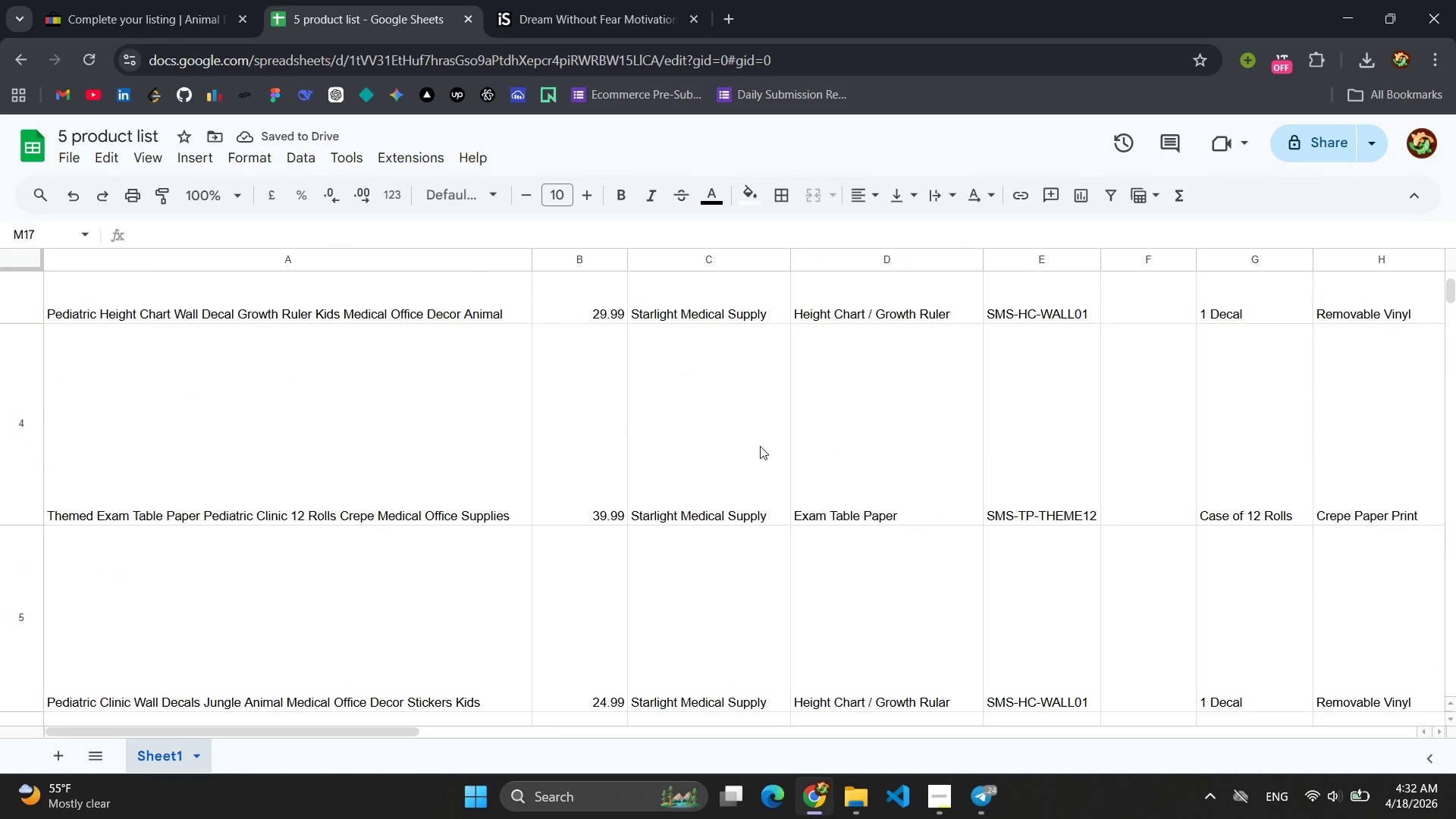 
wait(9.28)
 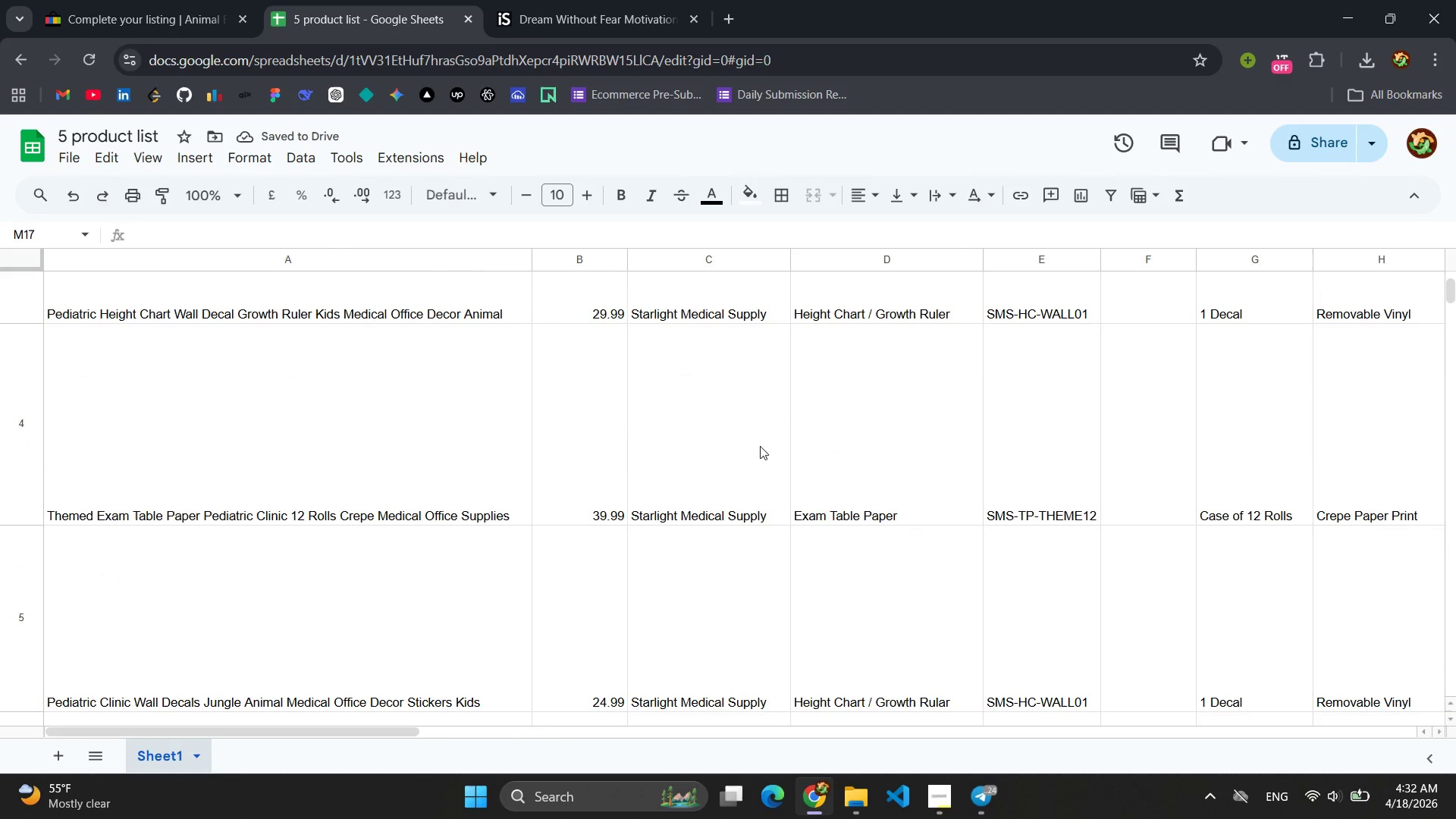 
left_click([574, 0])
 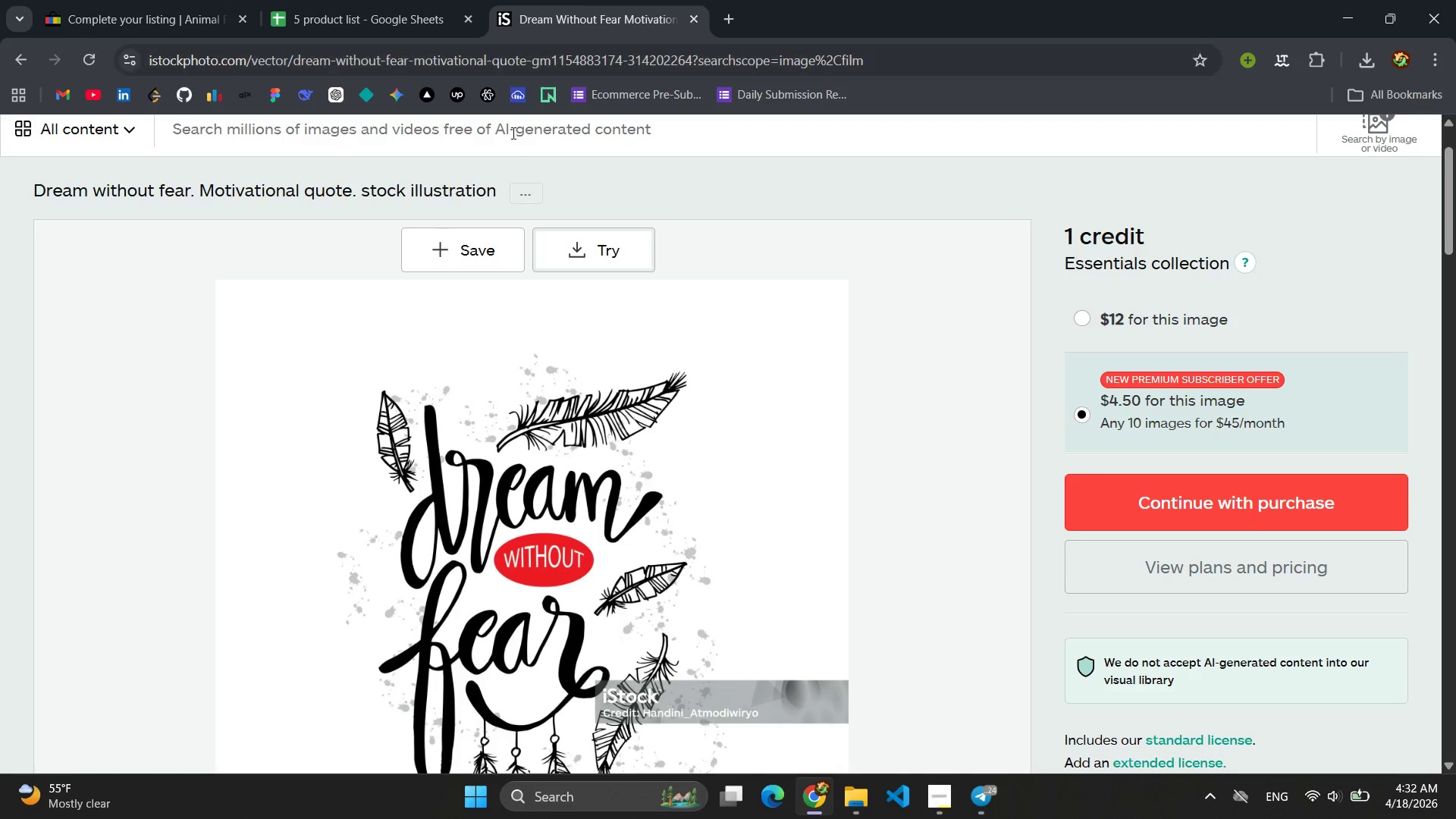 
wait(5.69)
 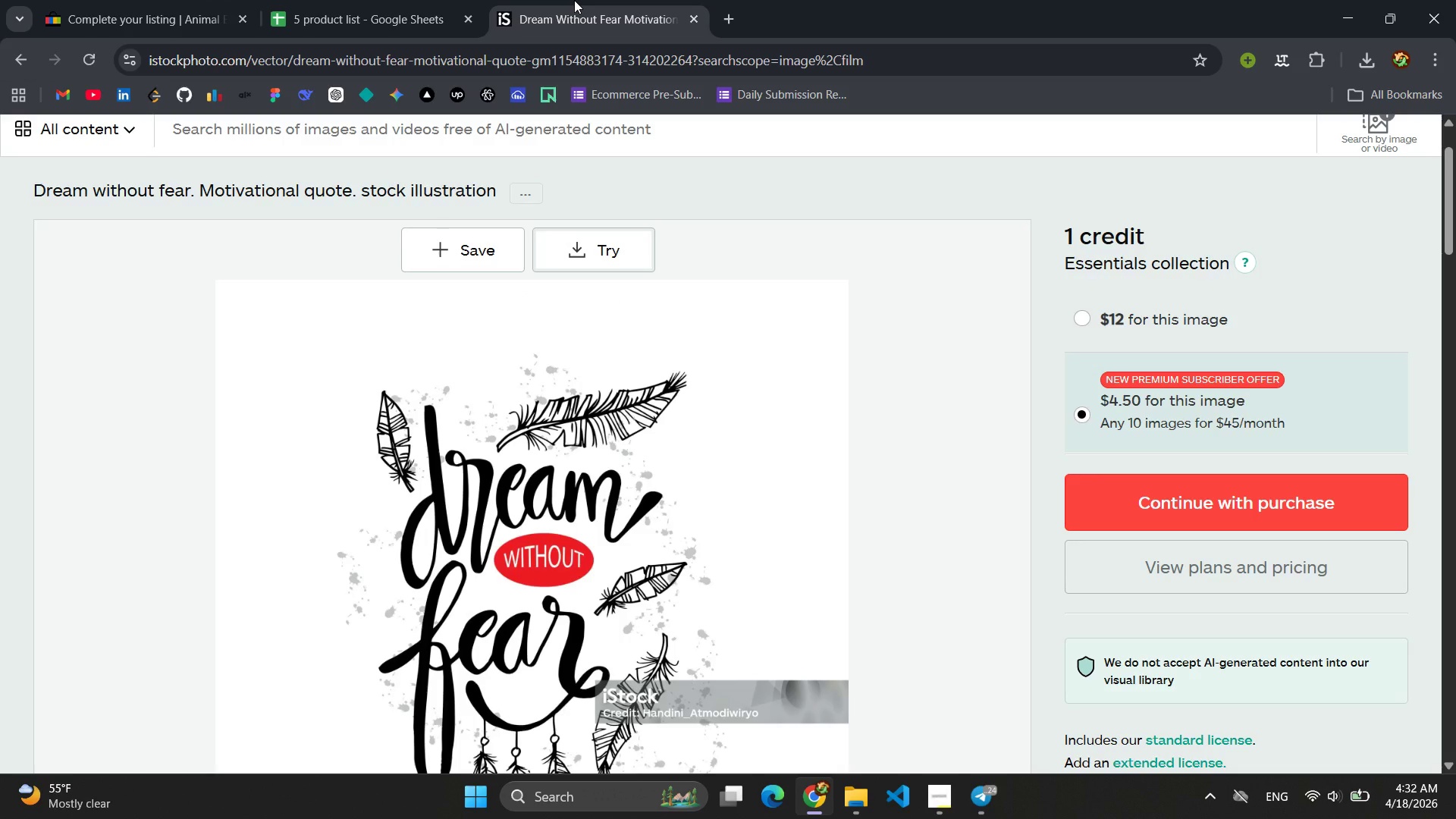 
left_click([693, 136])
 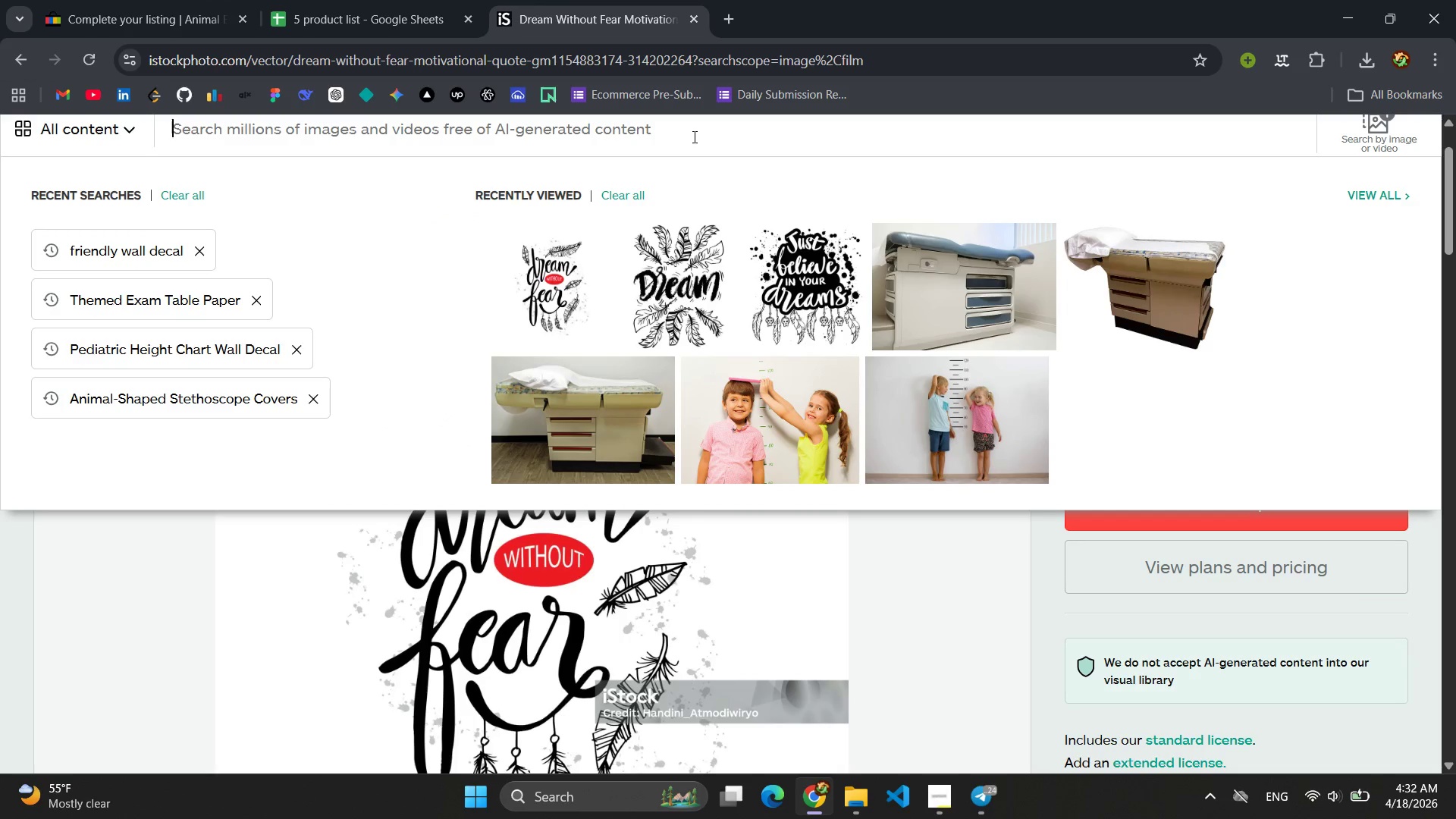 
type(Animal )
key(Backspace)
type(-Shaped Equipment Covers)
 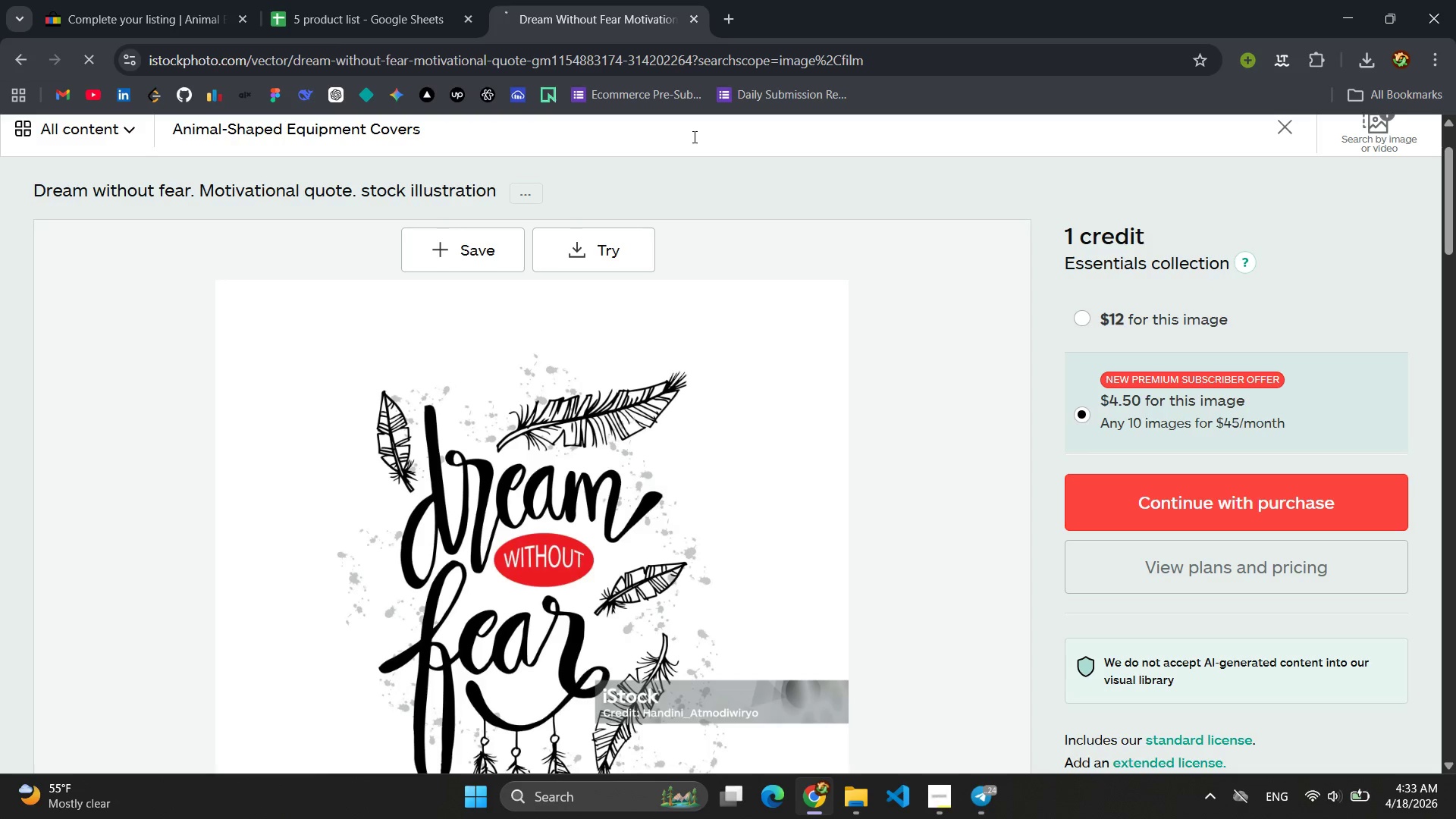 
 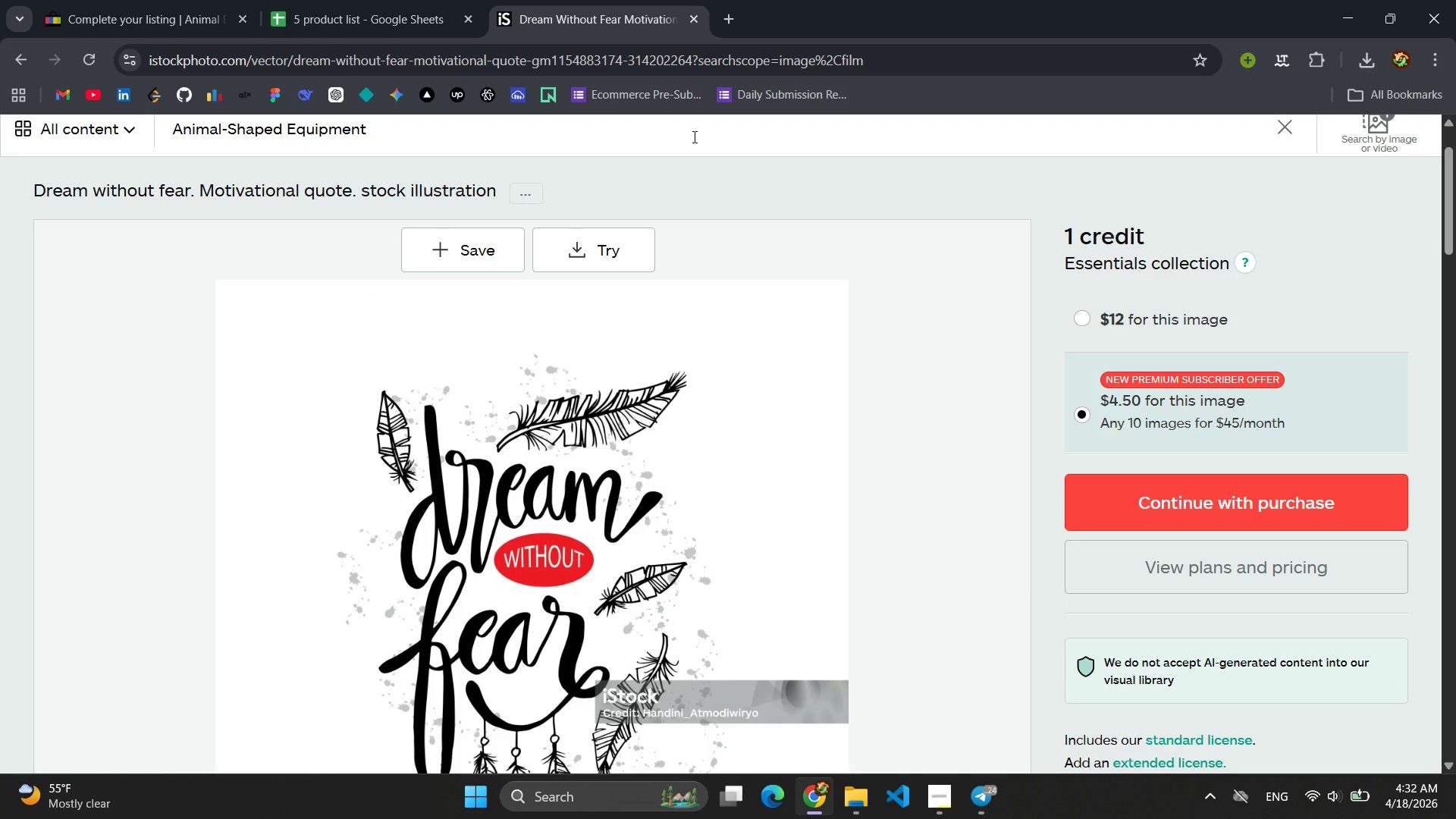 
key(Enter)
 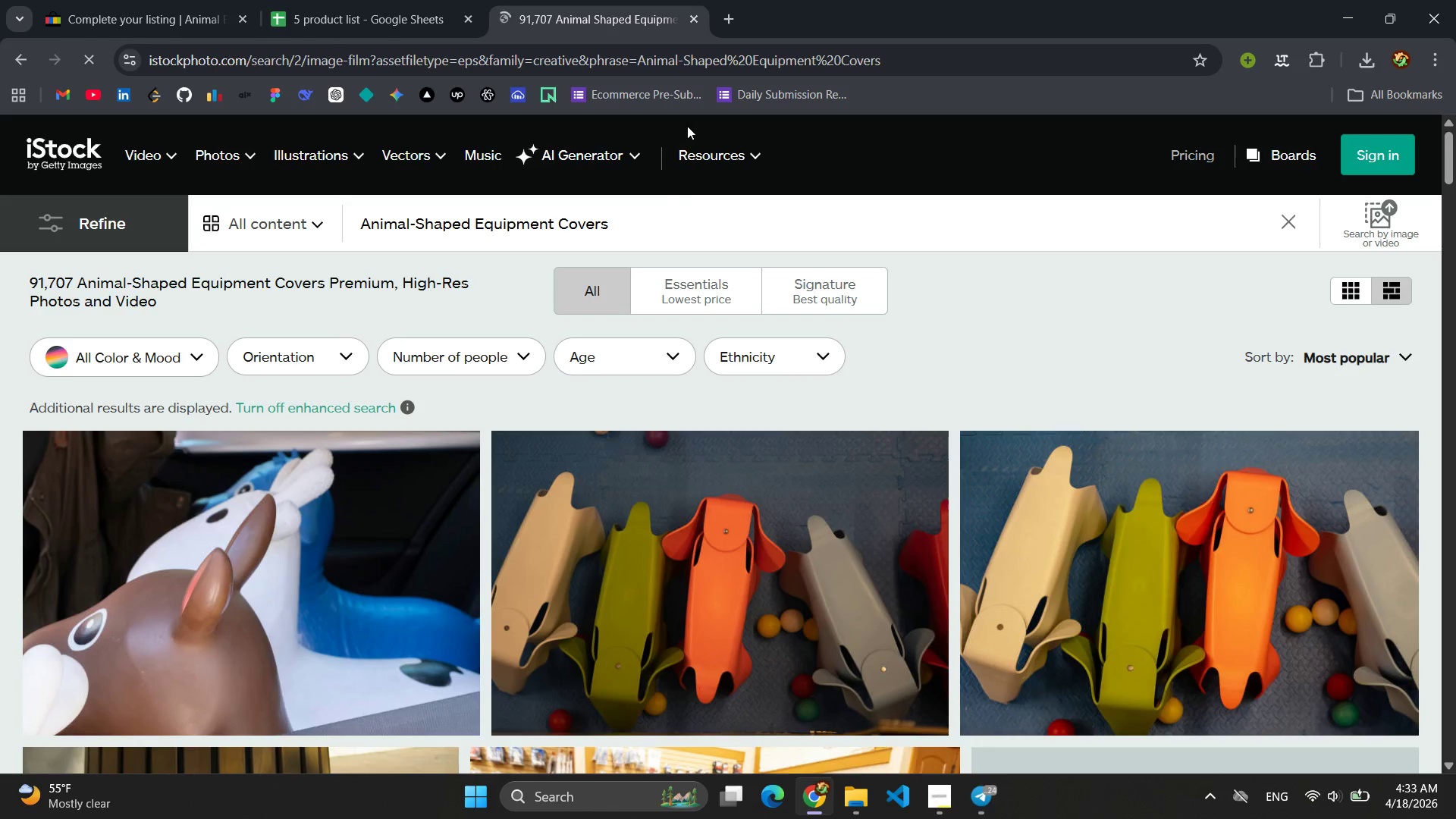 
wait(5.56)
 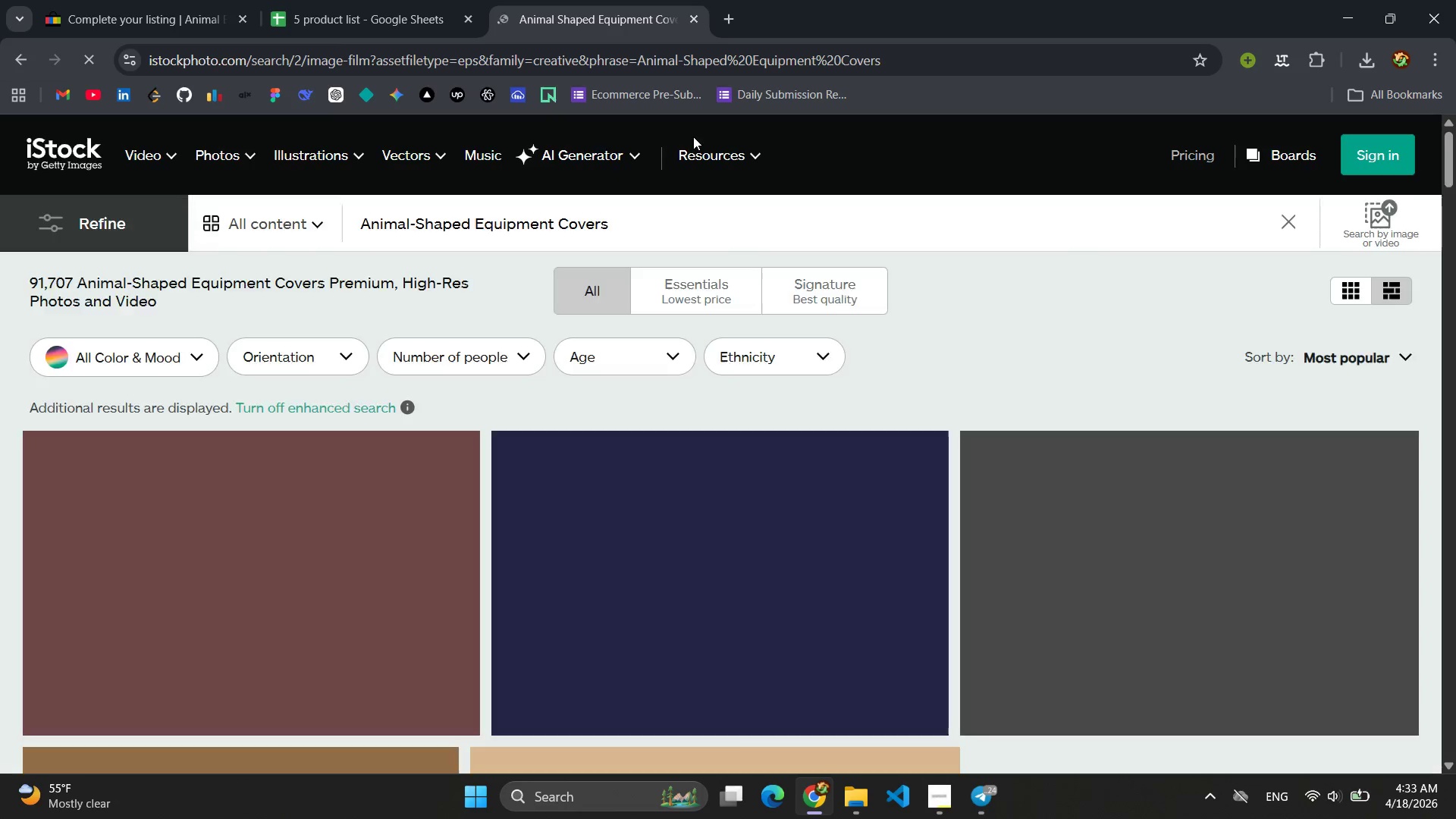 
scroll: coordinate [785, 500], scroll_direction: down, amount: 7.0
 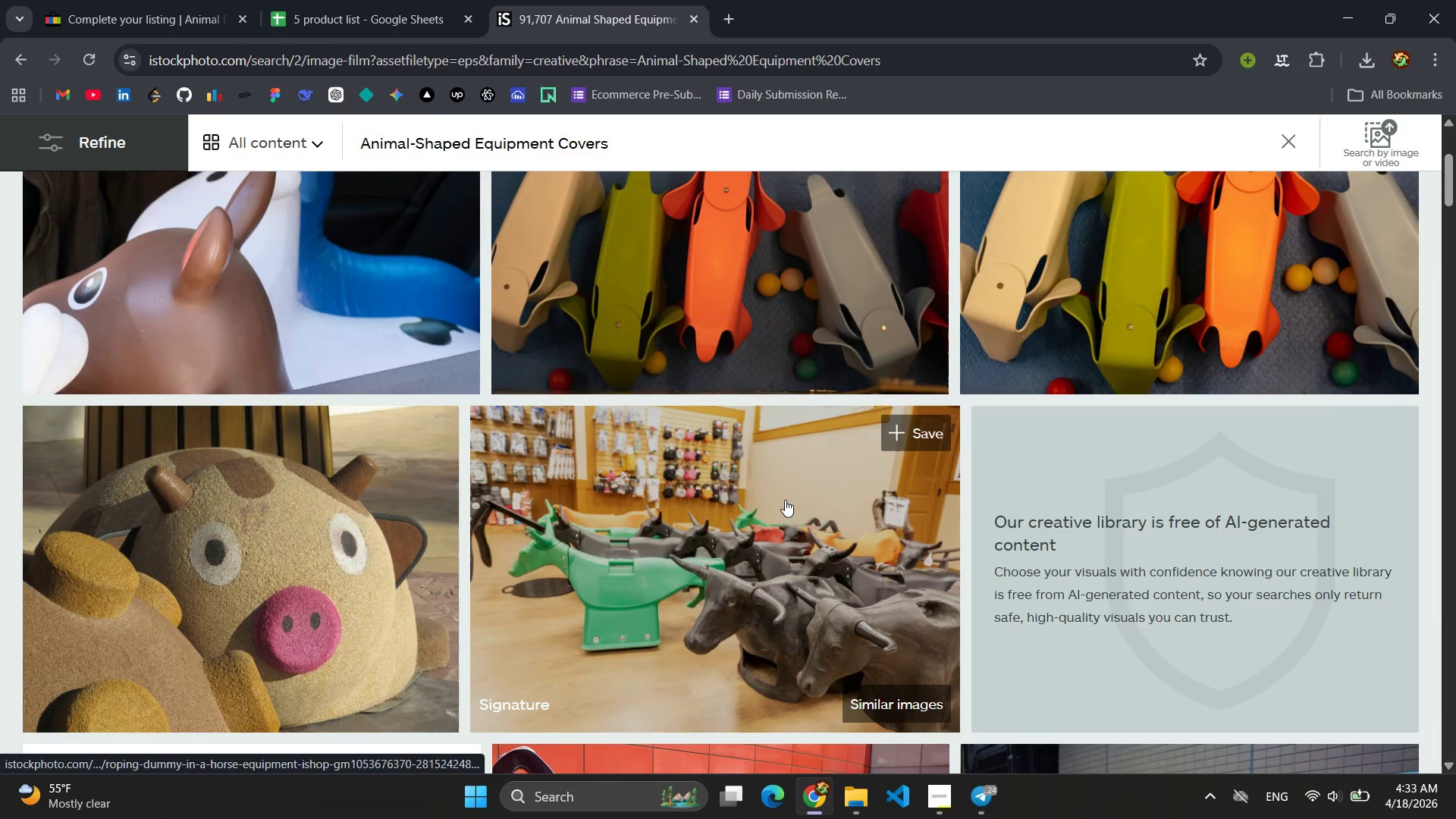 
scroll: coordinate [785, 500], scroll_direction: up, amount: 1.0
 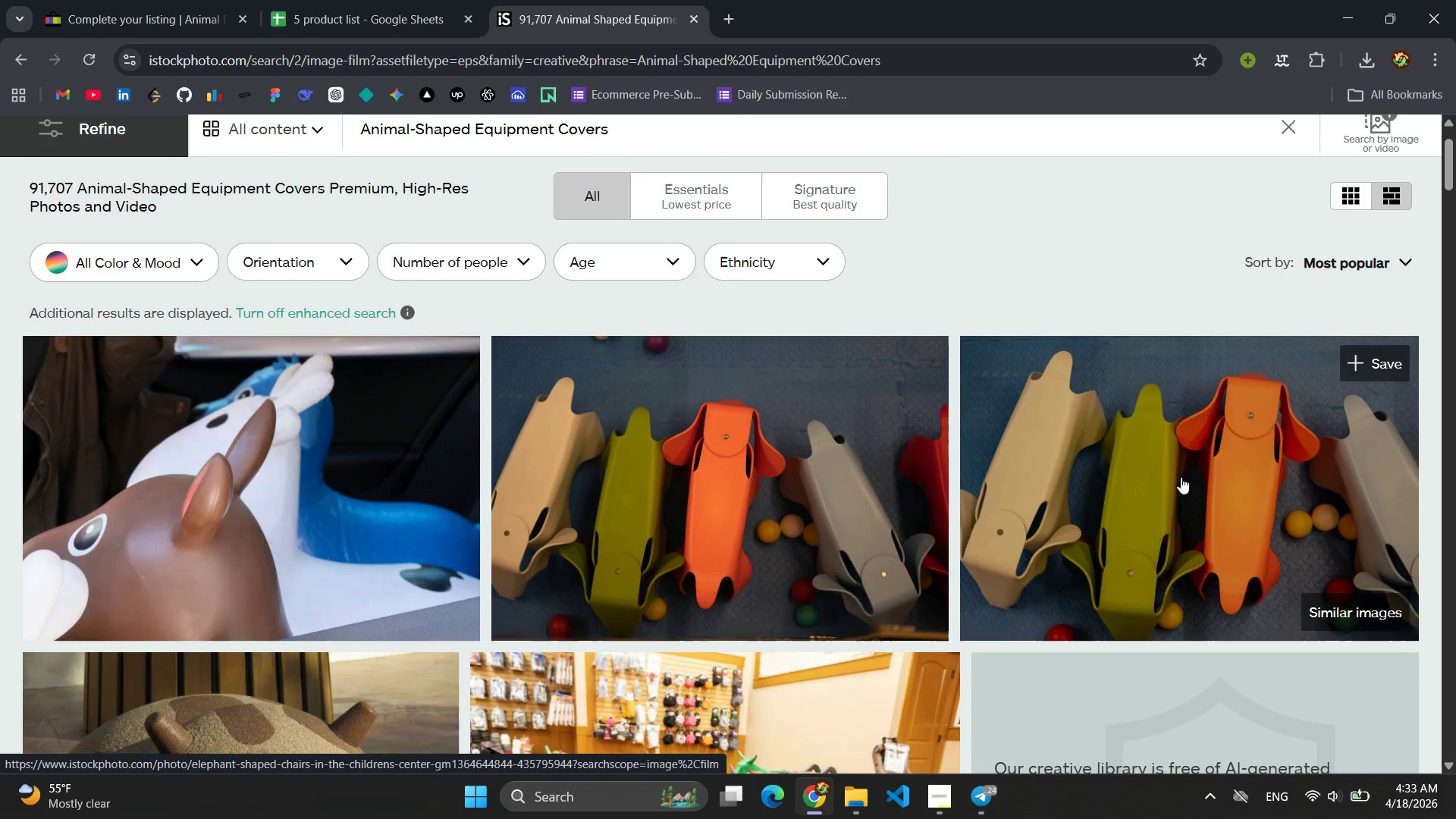 
wait(7.45)
 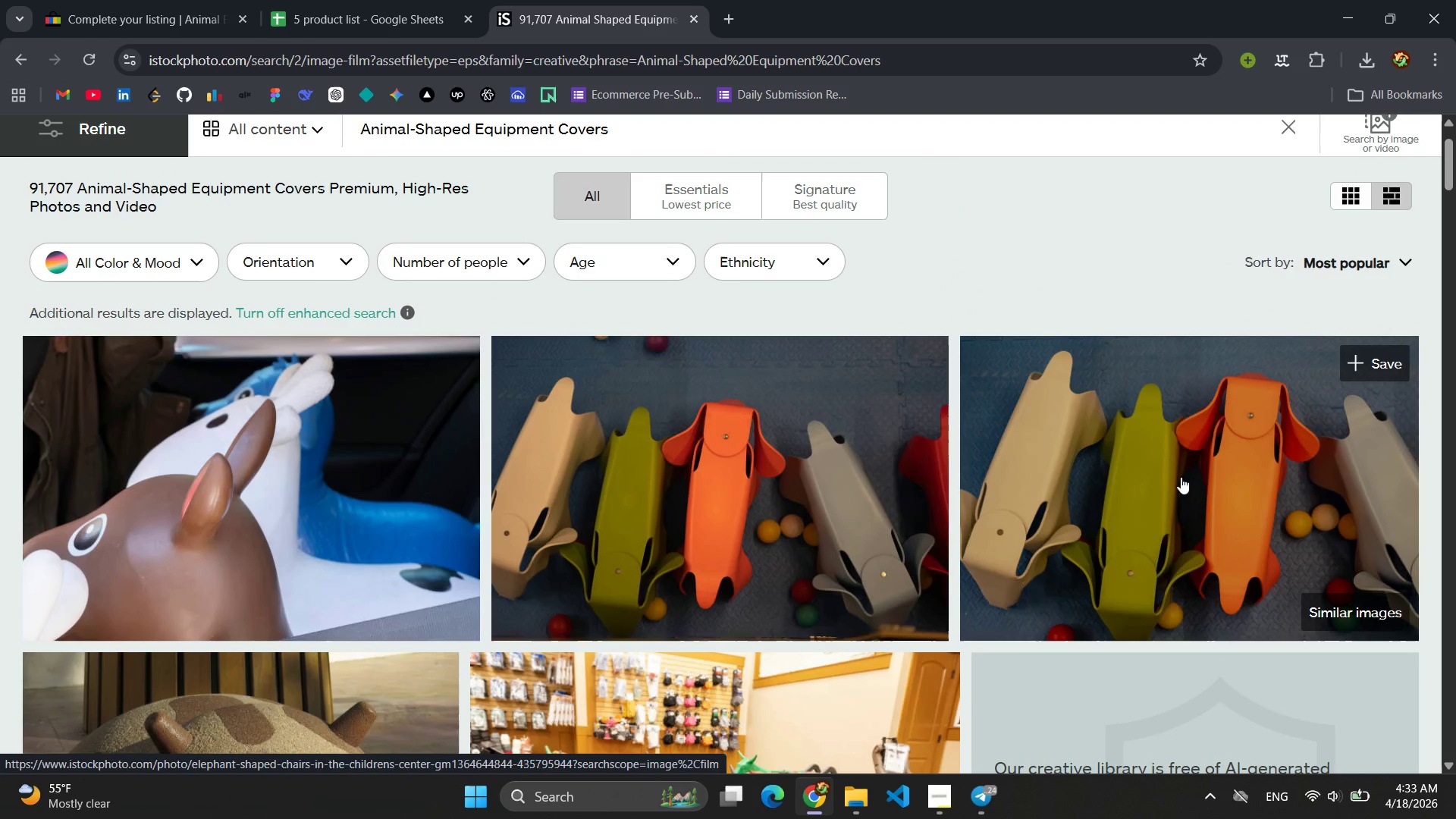 
scroll: coordinate [1181, 477], scroll_direction: none, amount: 0.0
 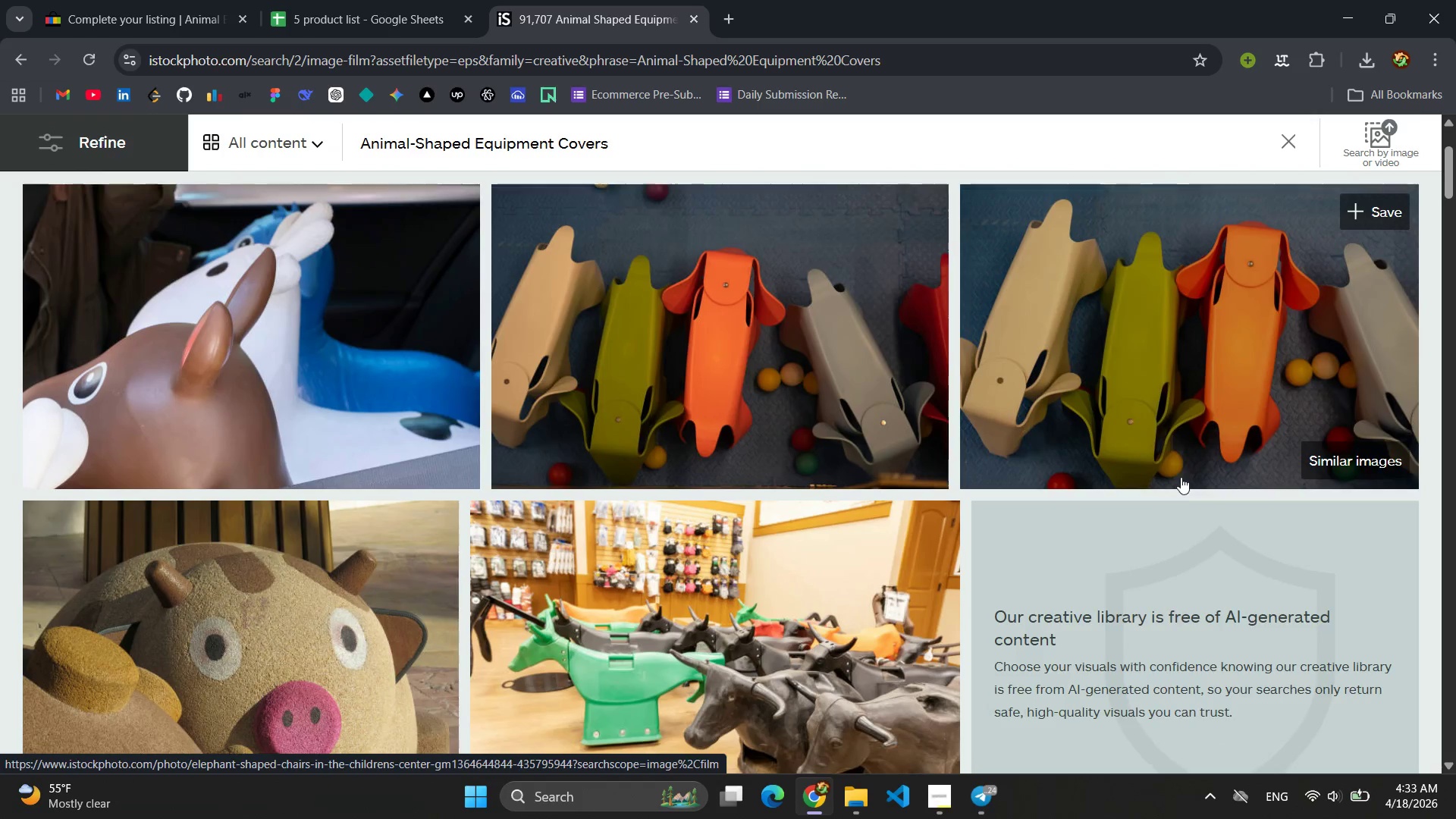 
scroll: coordinate [1181, 477], scroll_direction: down, amount: 11.0
 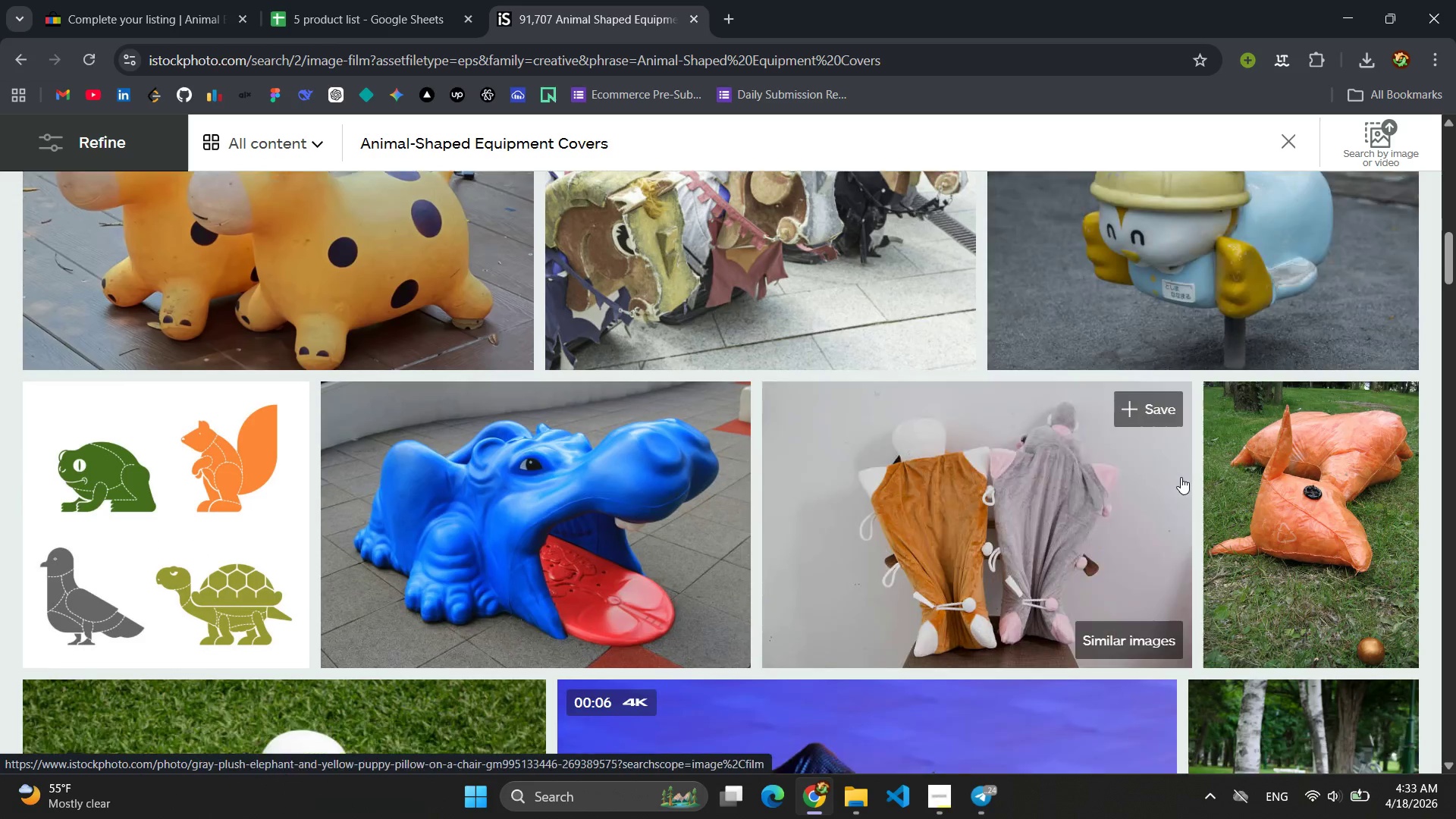 
scroll: coordinate [1181, 477], scroll_direction: up, amount: 17.0
 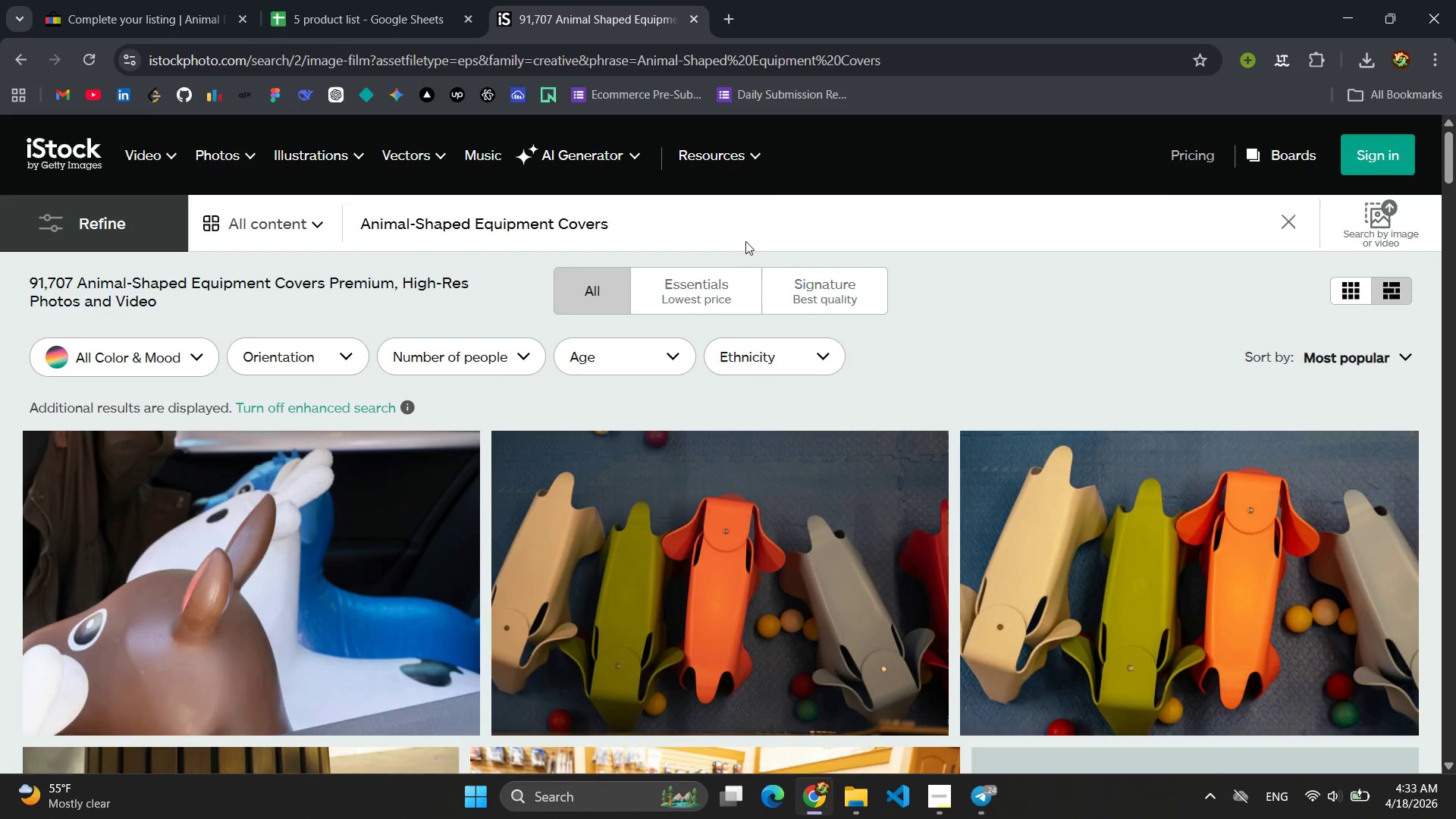 
double_click([717, 221])
 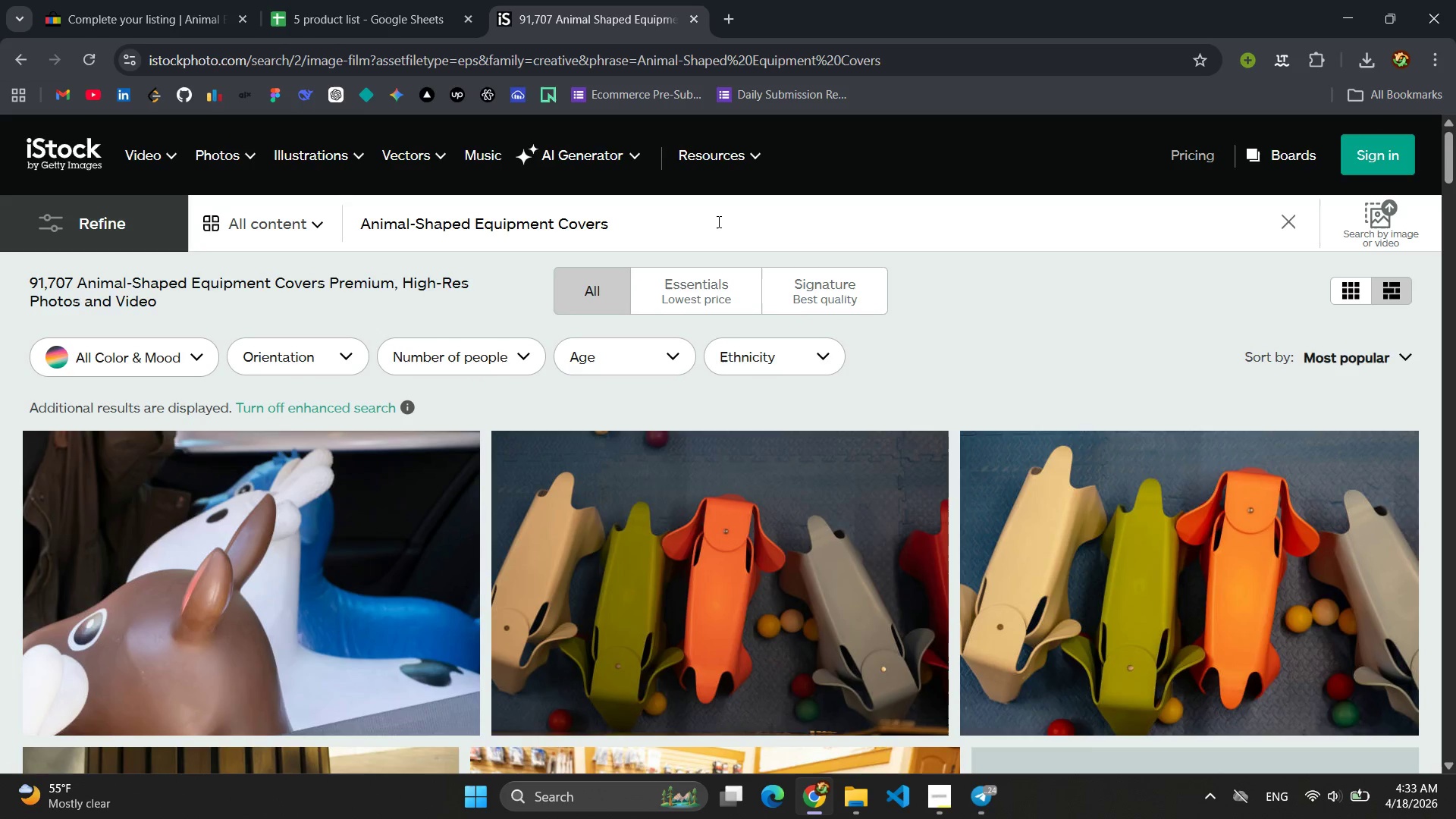 
key(Space)
 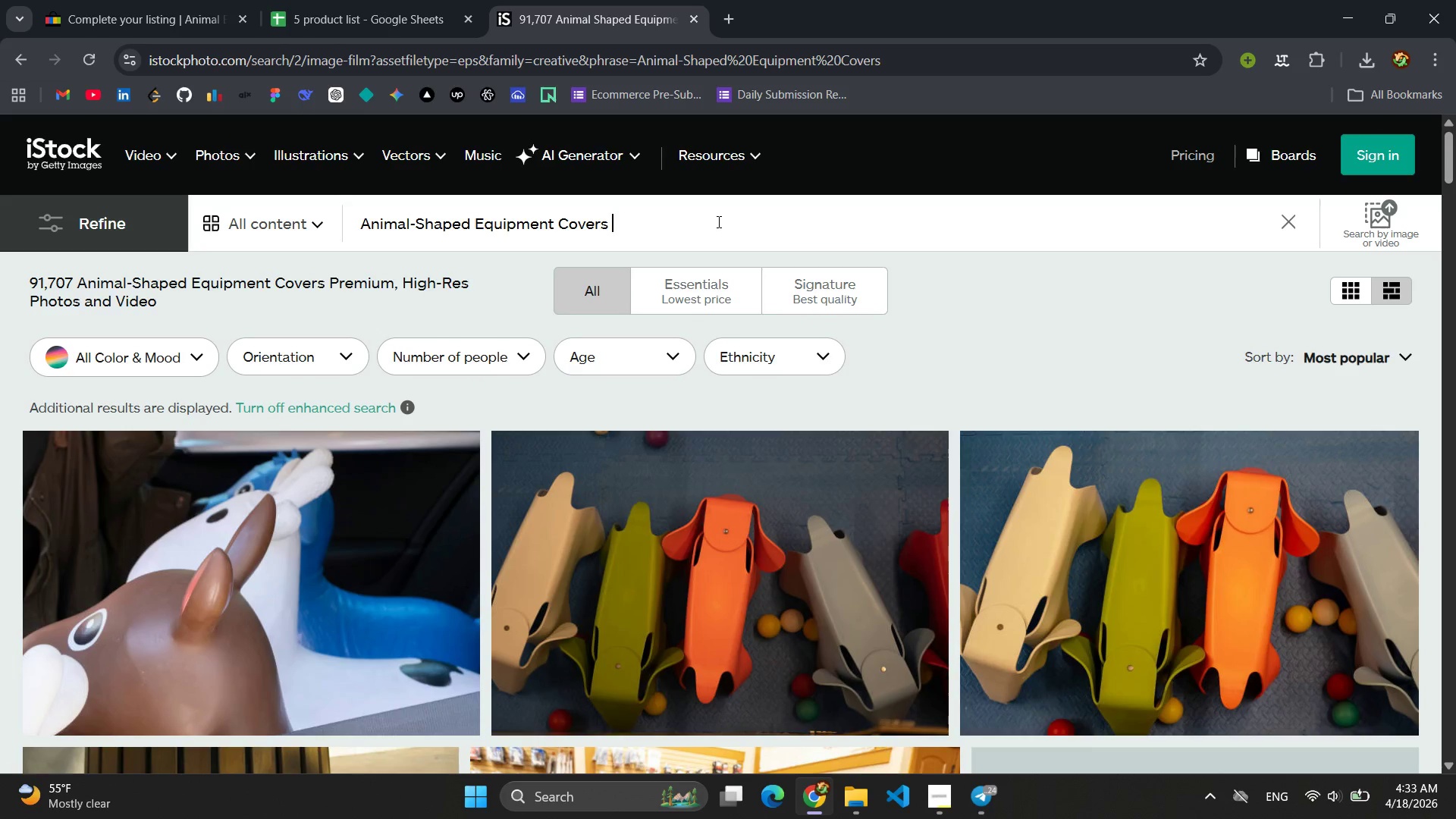 
key(T)
 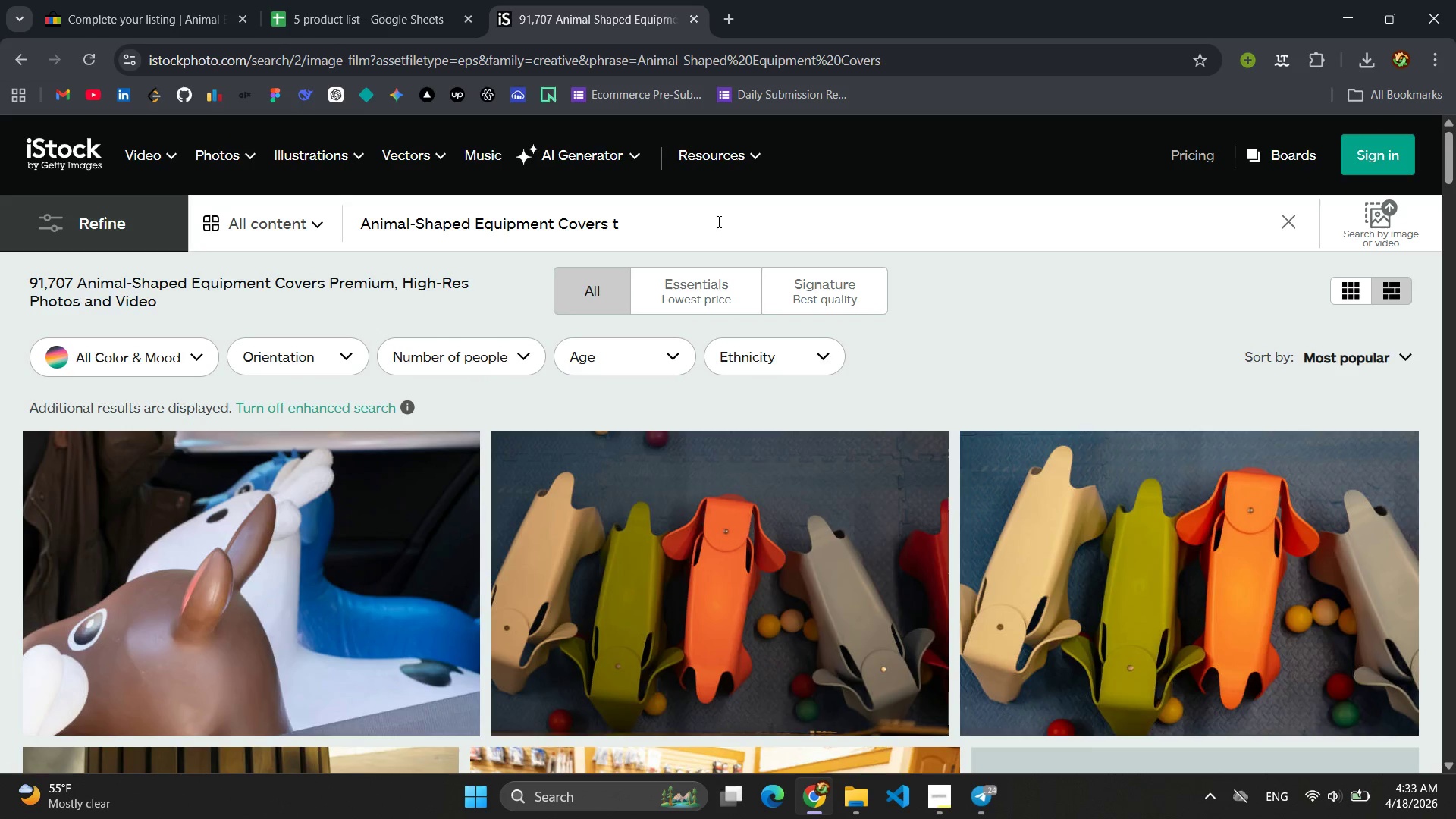 
wait(5.02)
 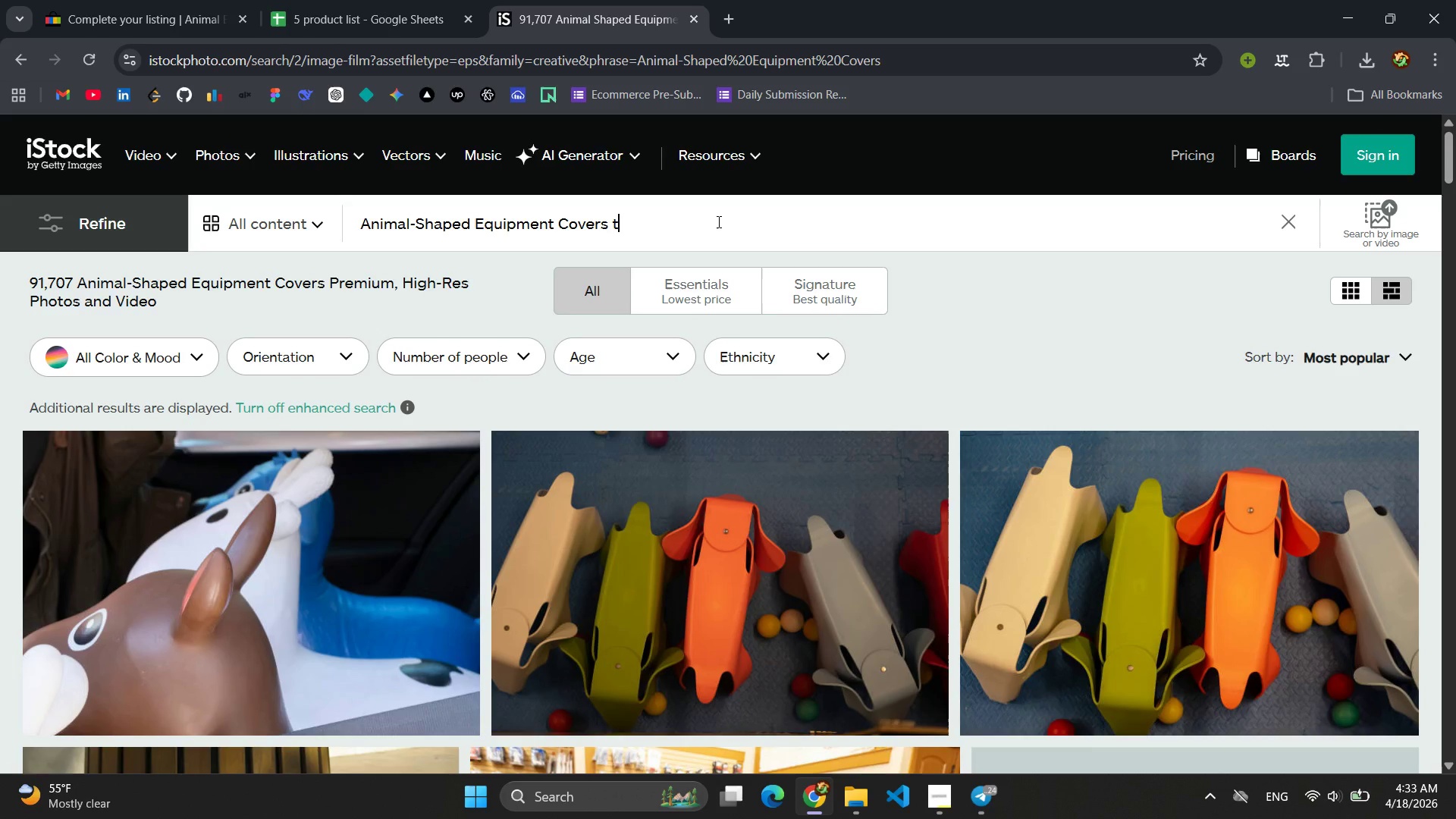 
key(Backspace)
type(otoscopes)
 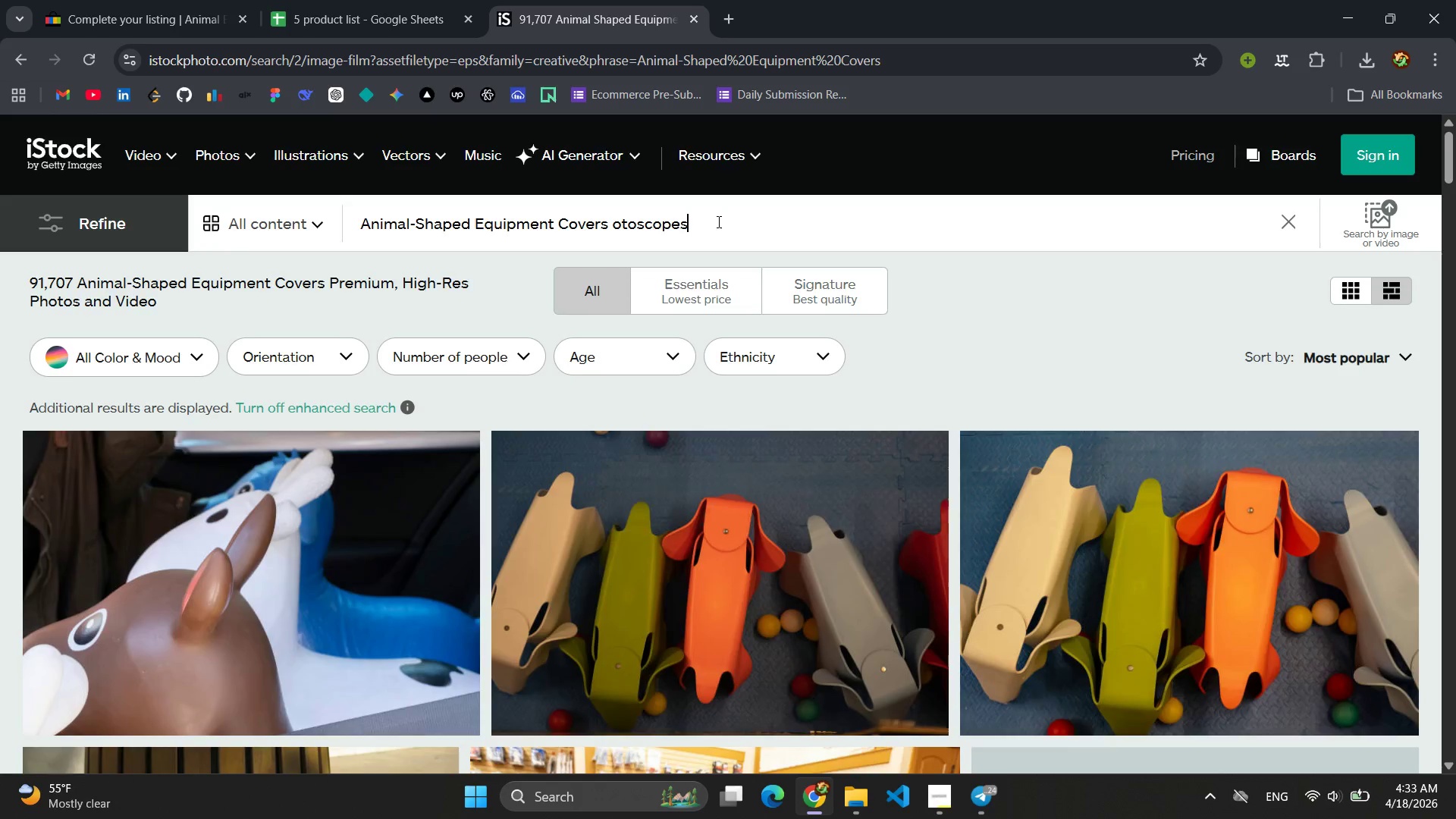 
key(Enter)
 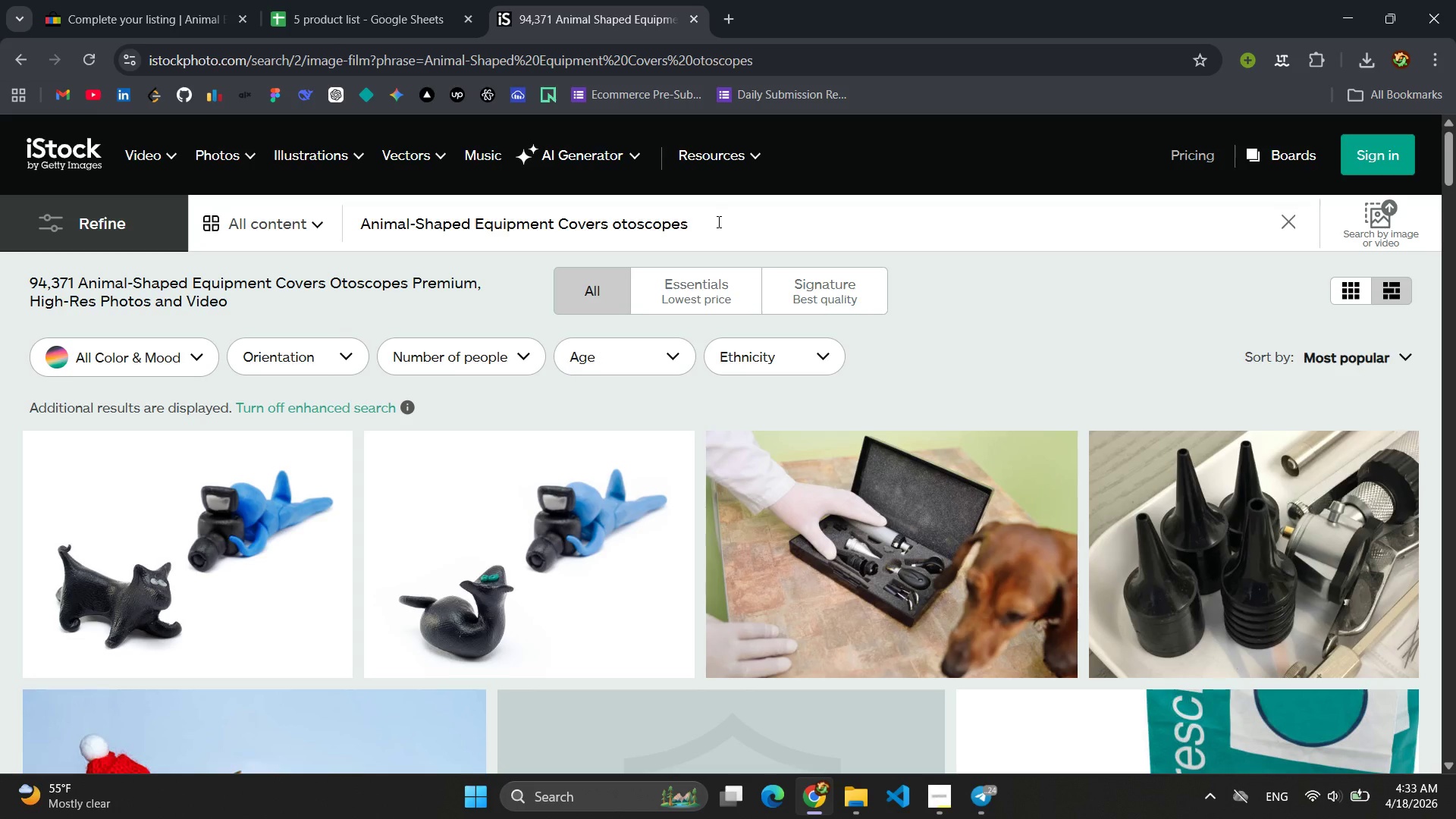 
scroll: coordinate [815, 566], scroll_direction: down, amount: 5.0
 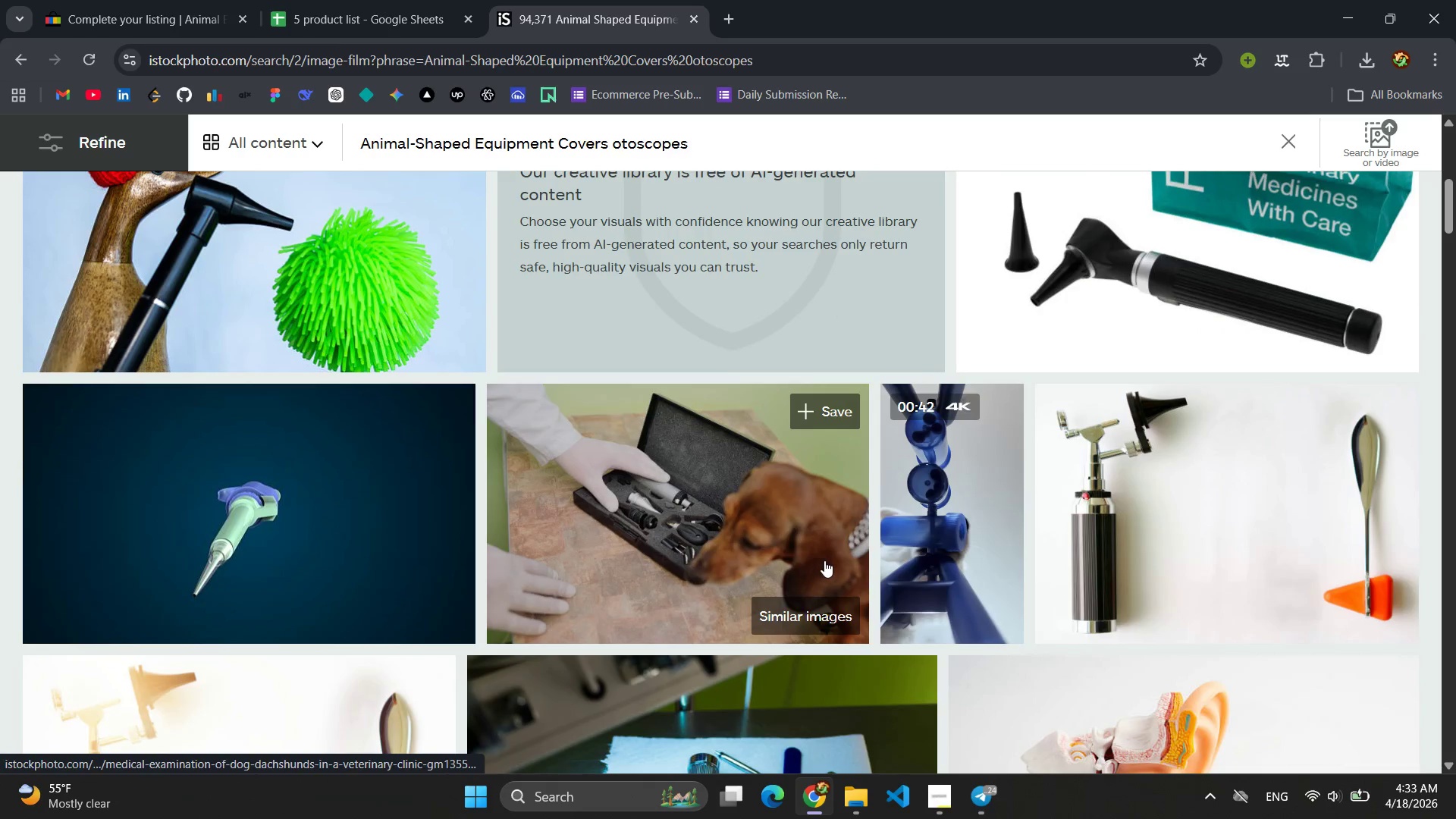 
scroll: coordinate [1039, 462], scroll_direction: up, amount: 8.0
 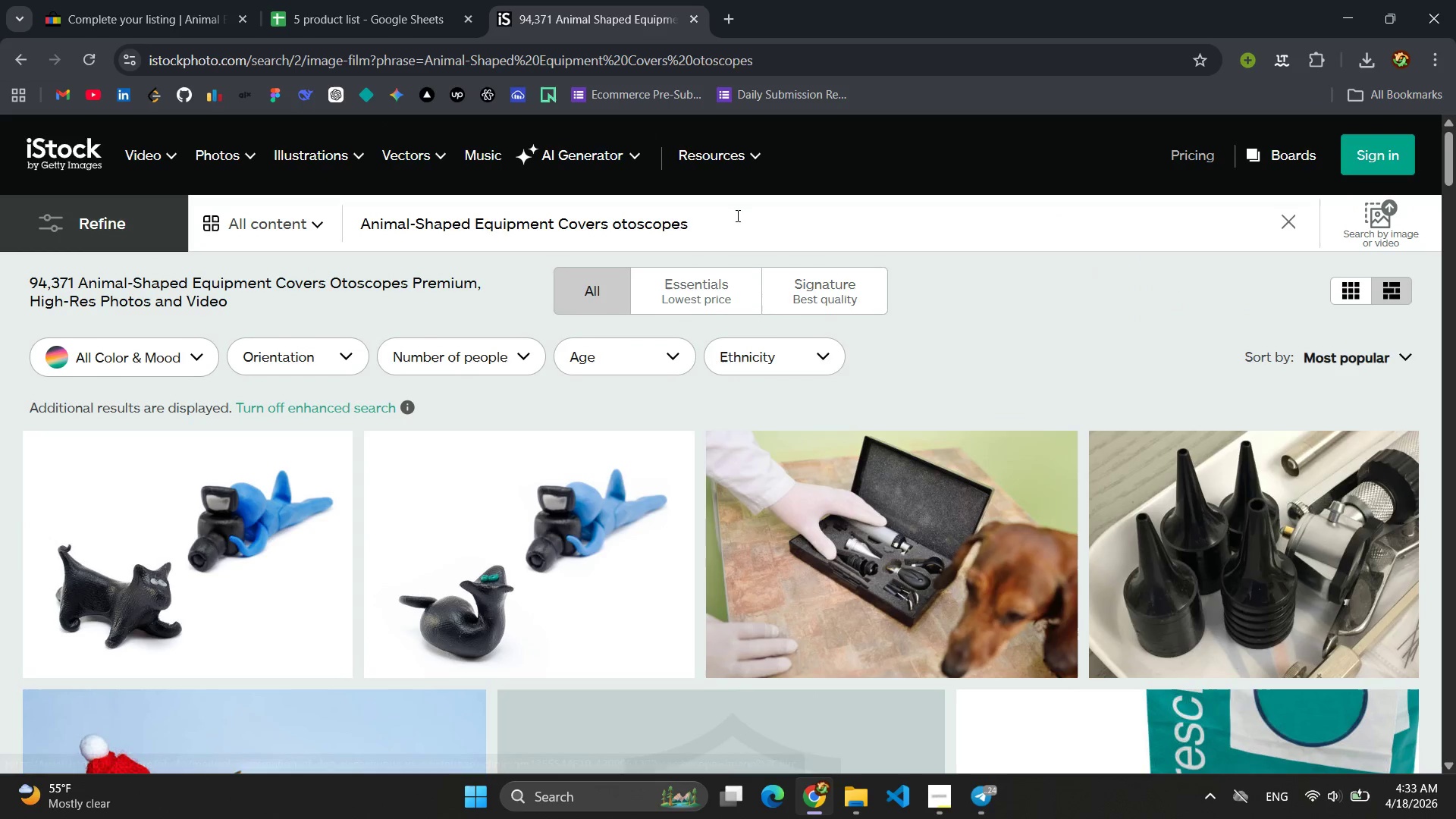 
left_click_drag(start_coordinate=[724, 215], to_coordinate=[613, 225])
 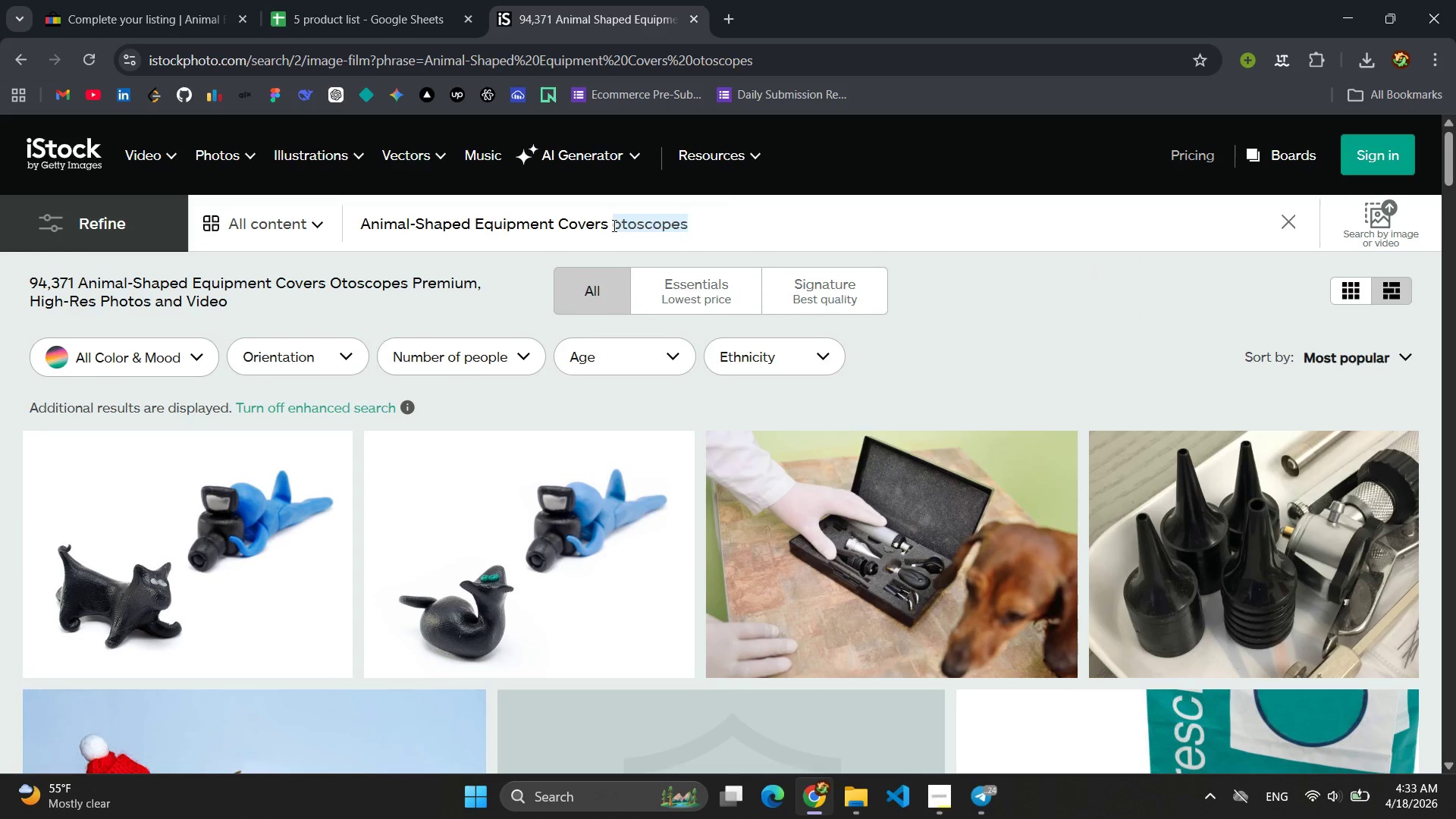 
key(Backspace)
 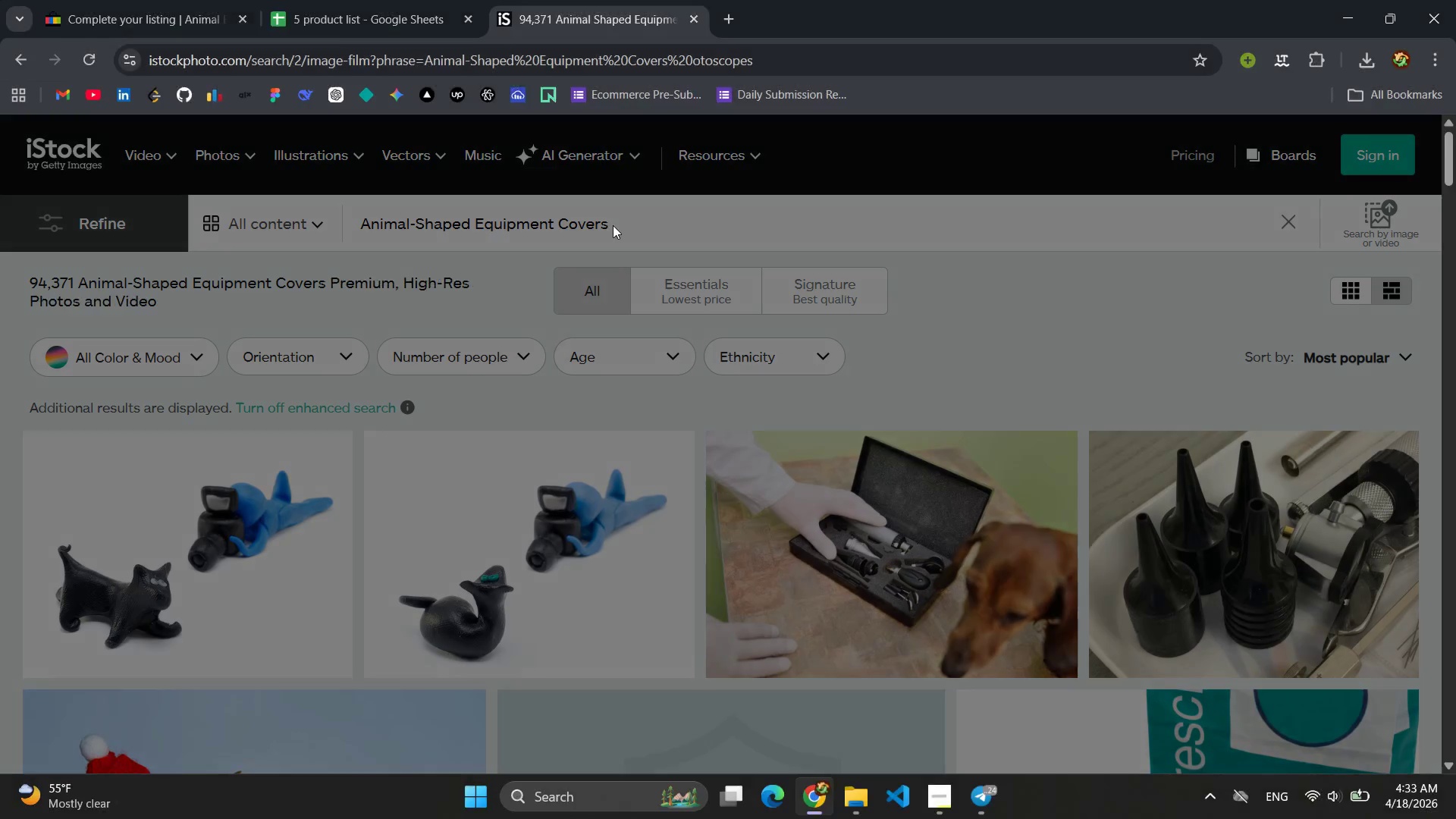 
key(Enter)
 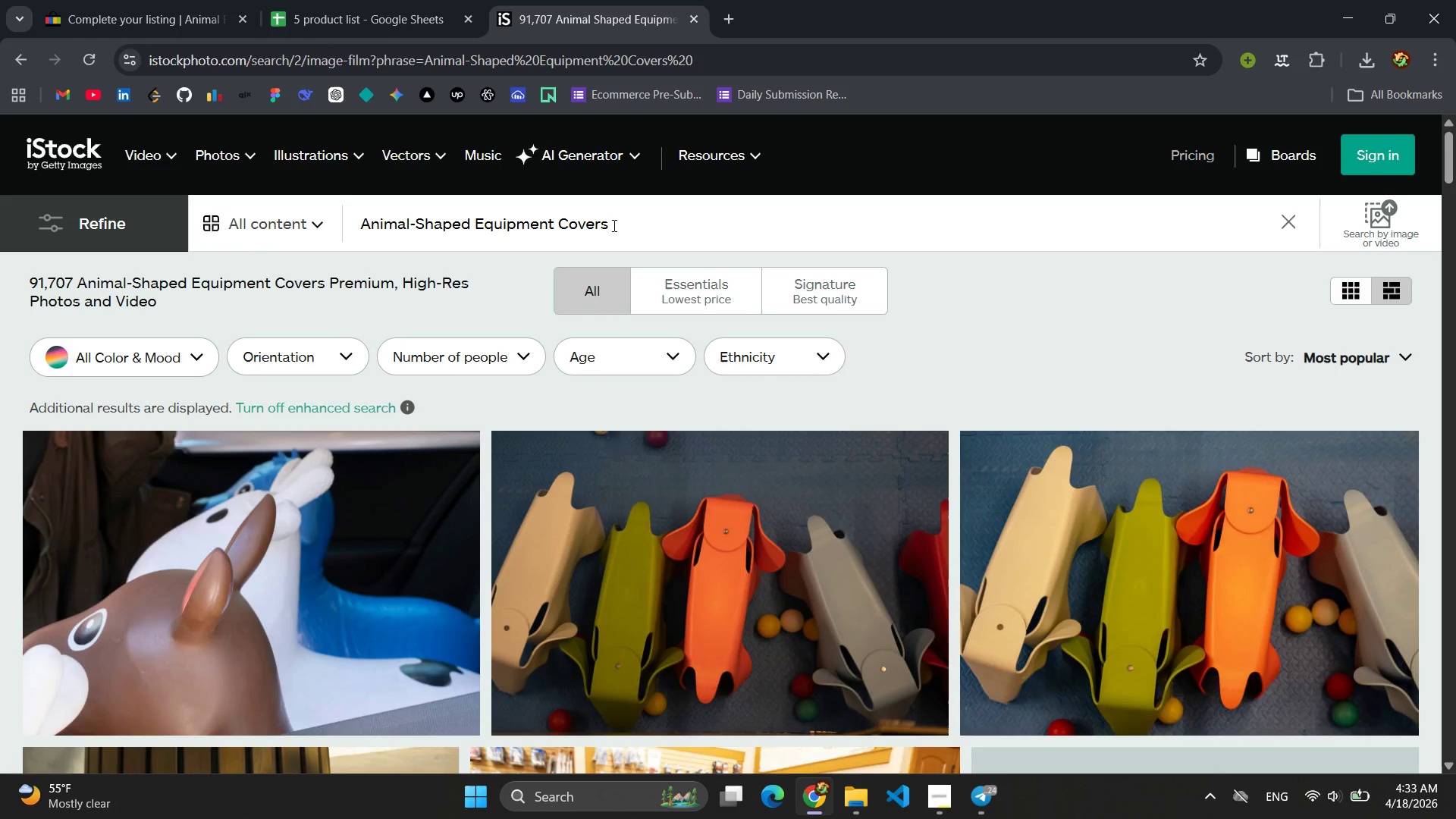 
scroll: coordinate [613, 225], scroll_direction: down, amount: 1.0
 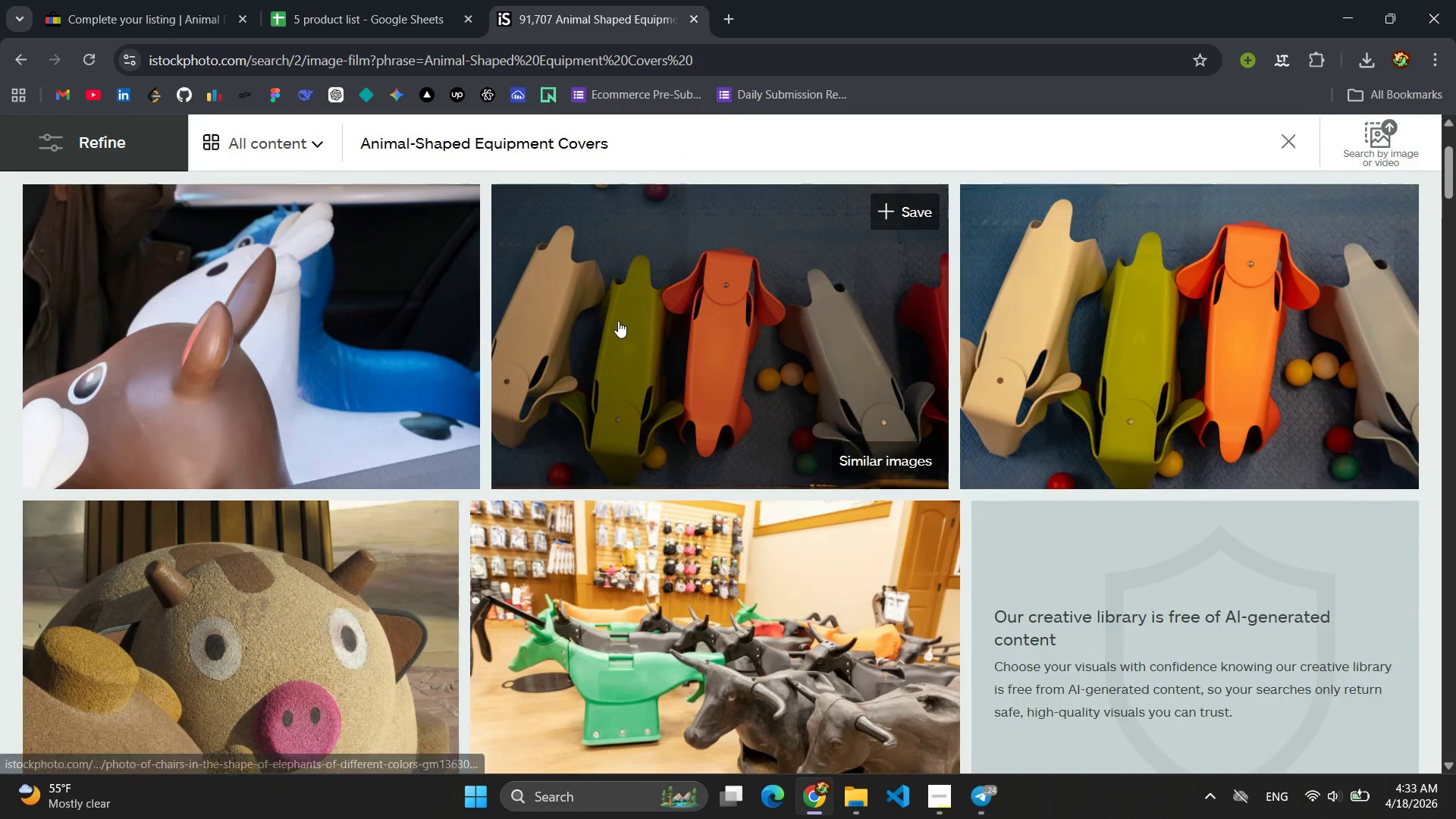 
left_click([618, 321])
 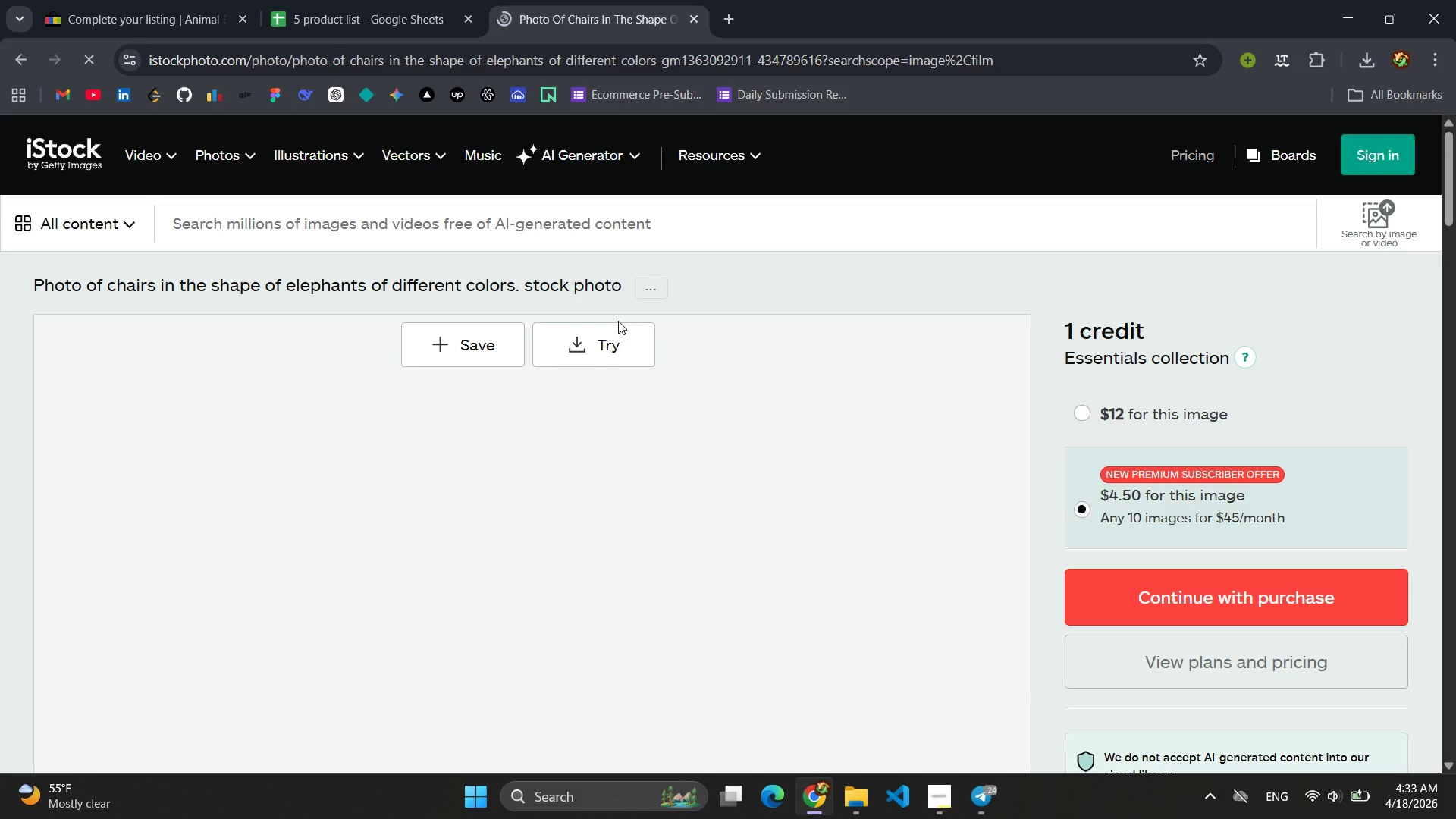 
scroll: coordinate [711, 363], scroll_direction: down, amount: 3.0
 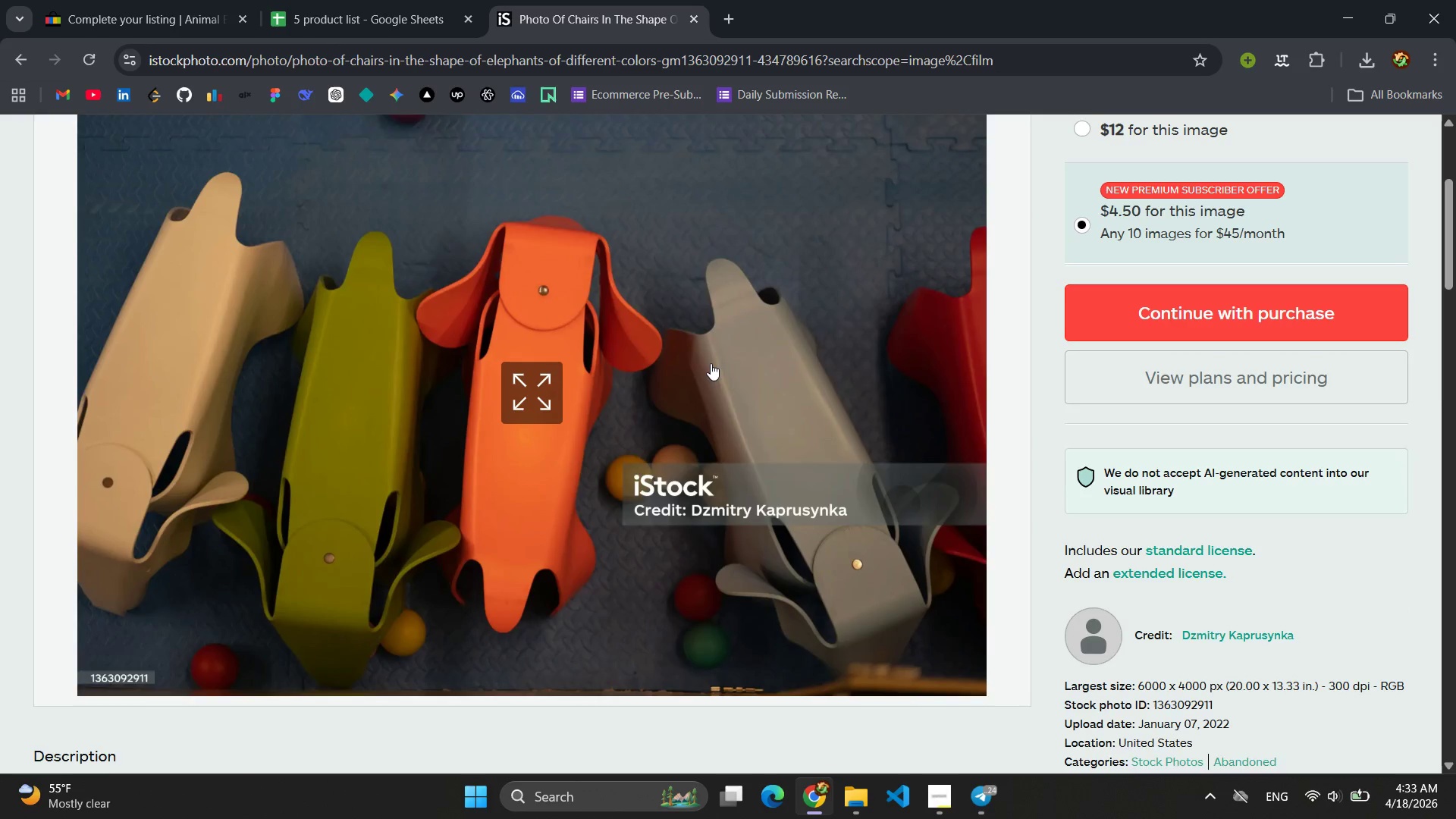 
scroll: coordinate [711, 363], scroll_direction: up, amount: 2.0
 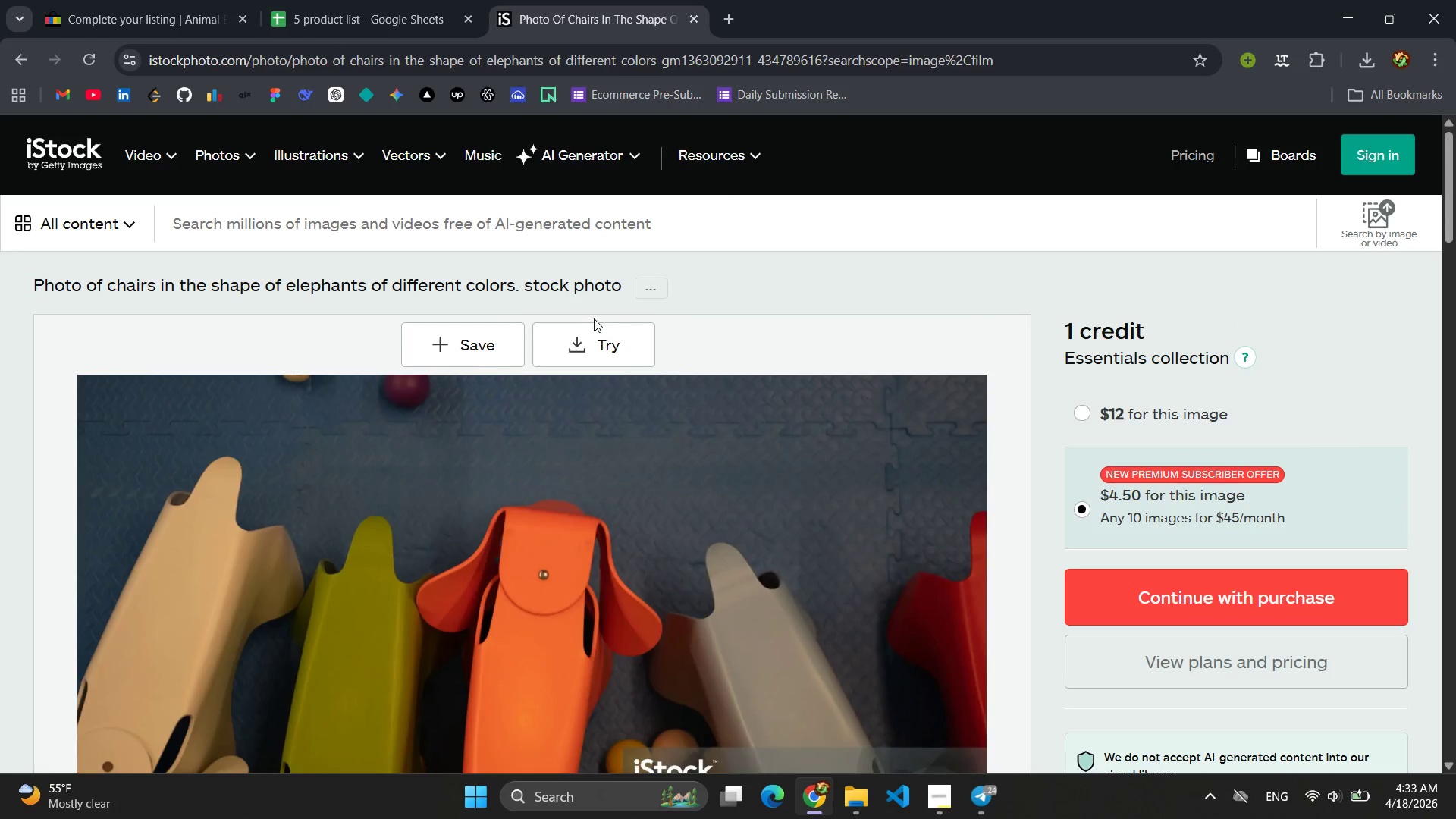 
left_click([593, 337])
 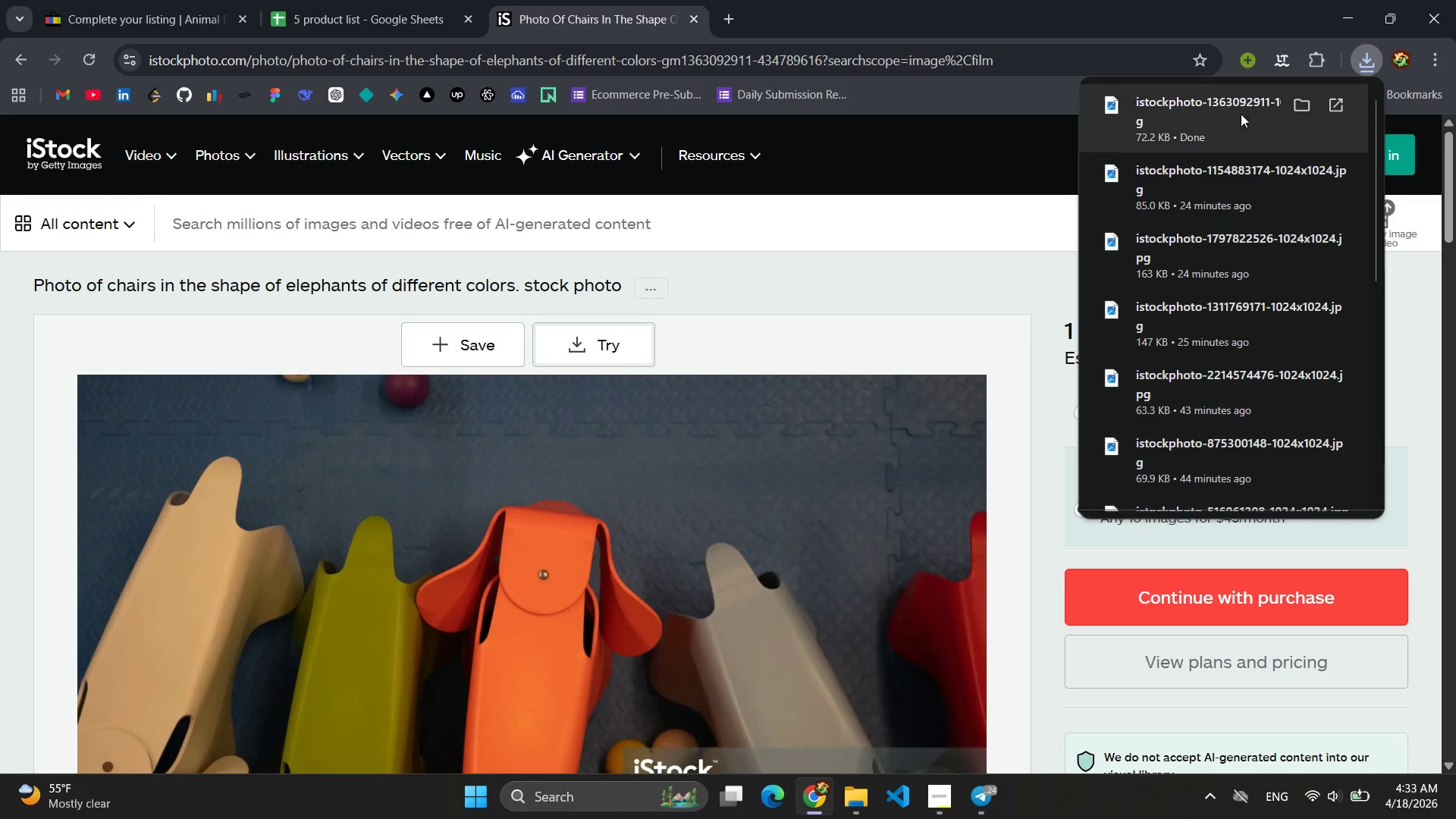 
left_click([1298, 104])
 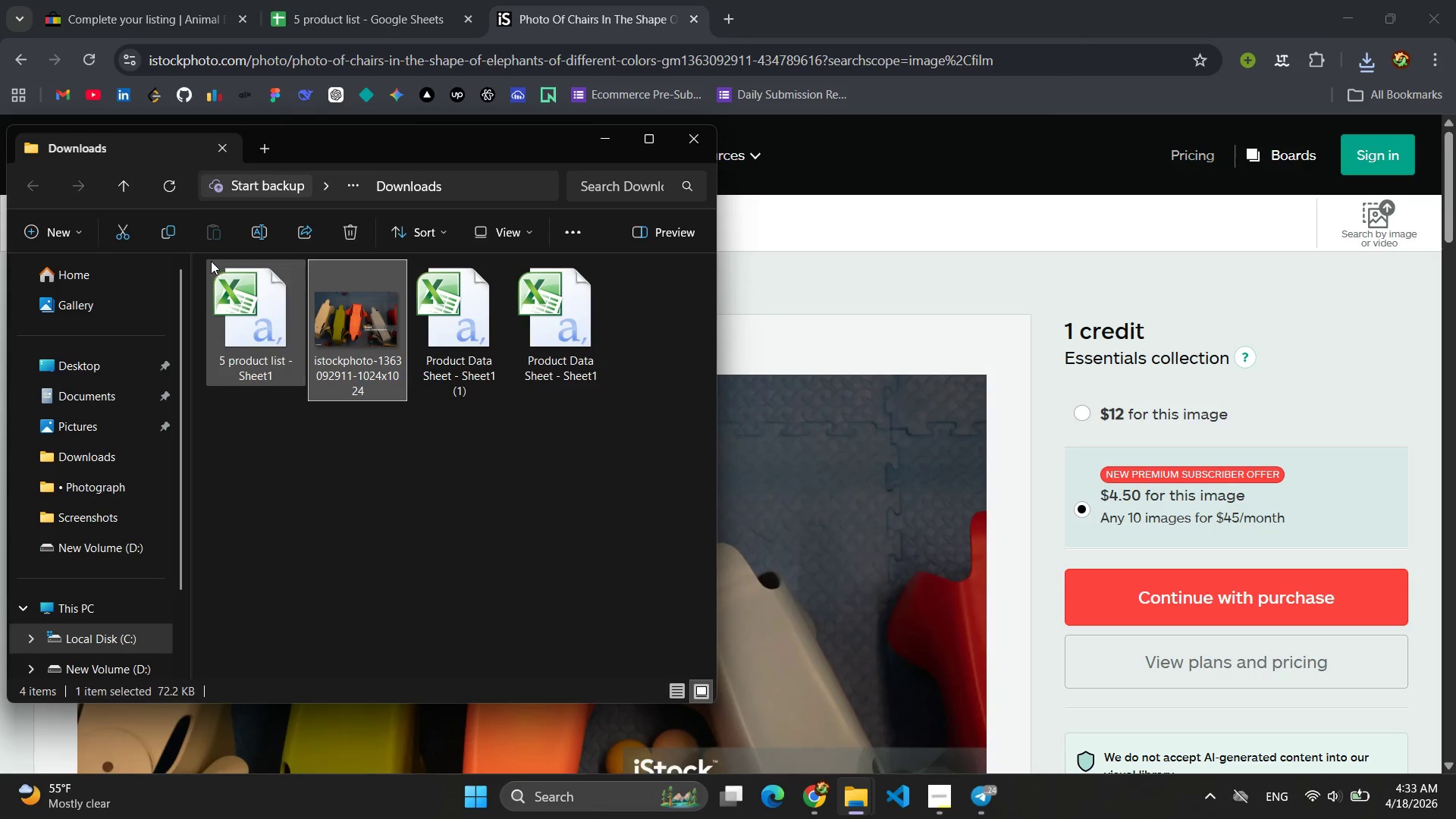 
left_click([118, 231])
 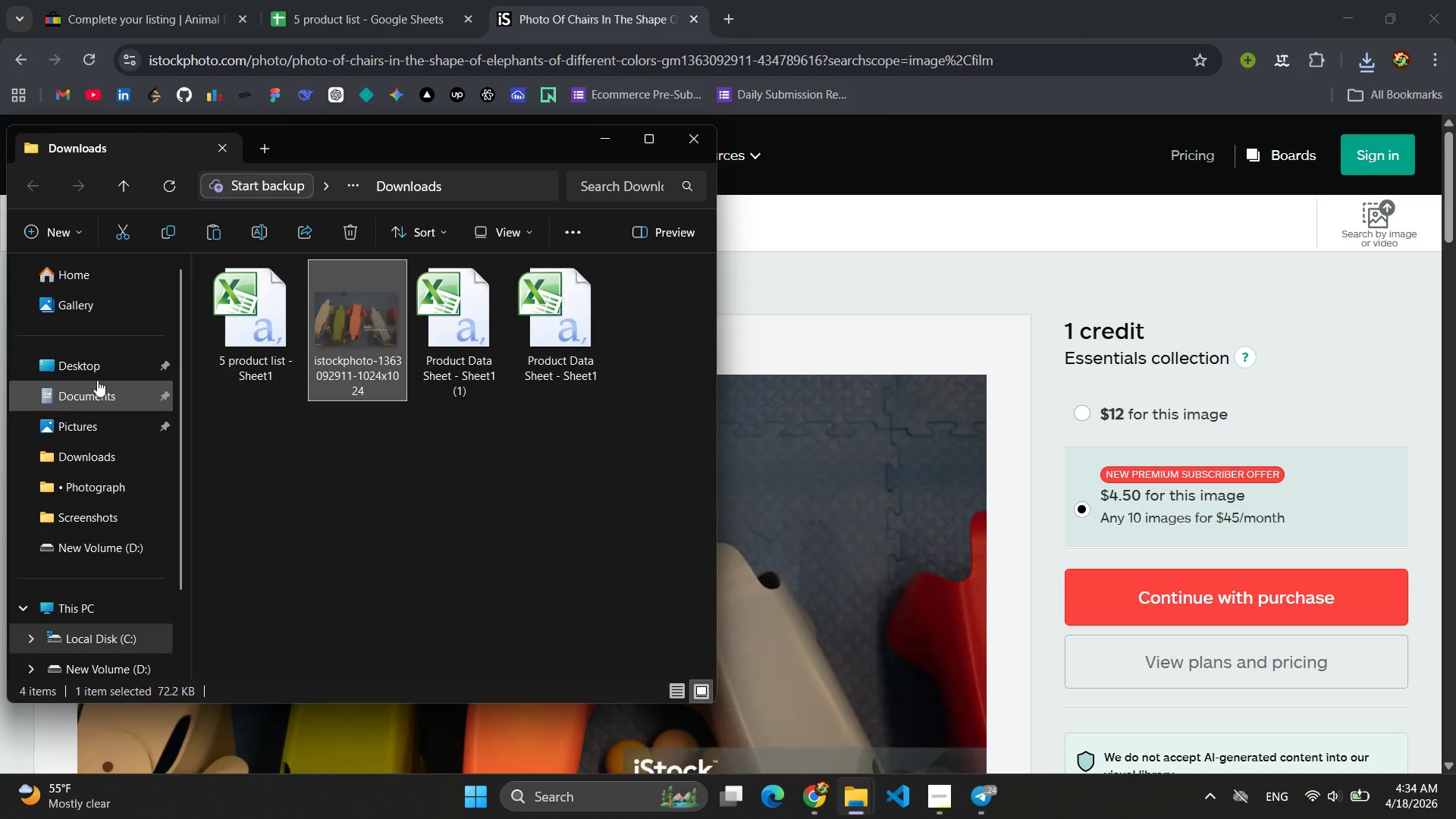 
left_click([80, 375])
 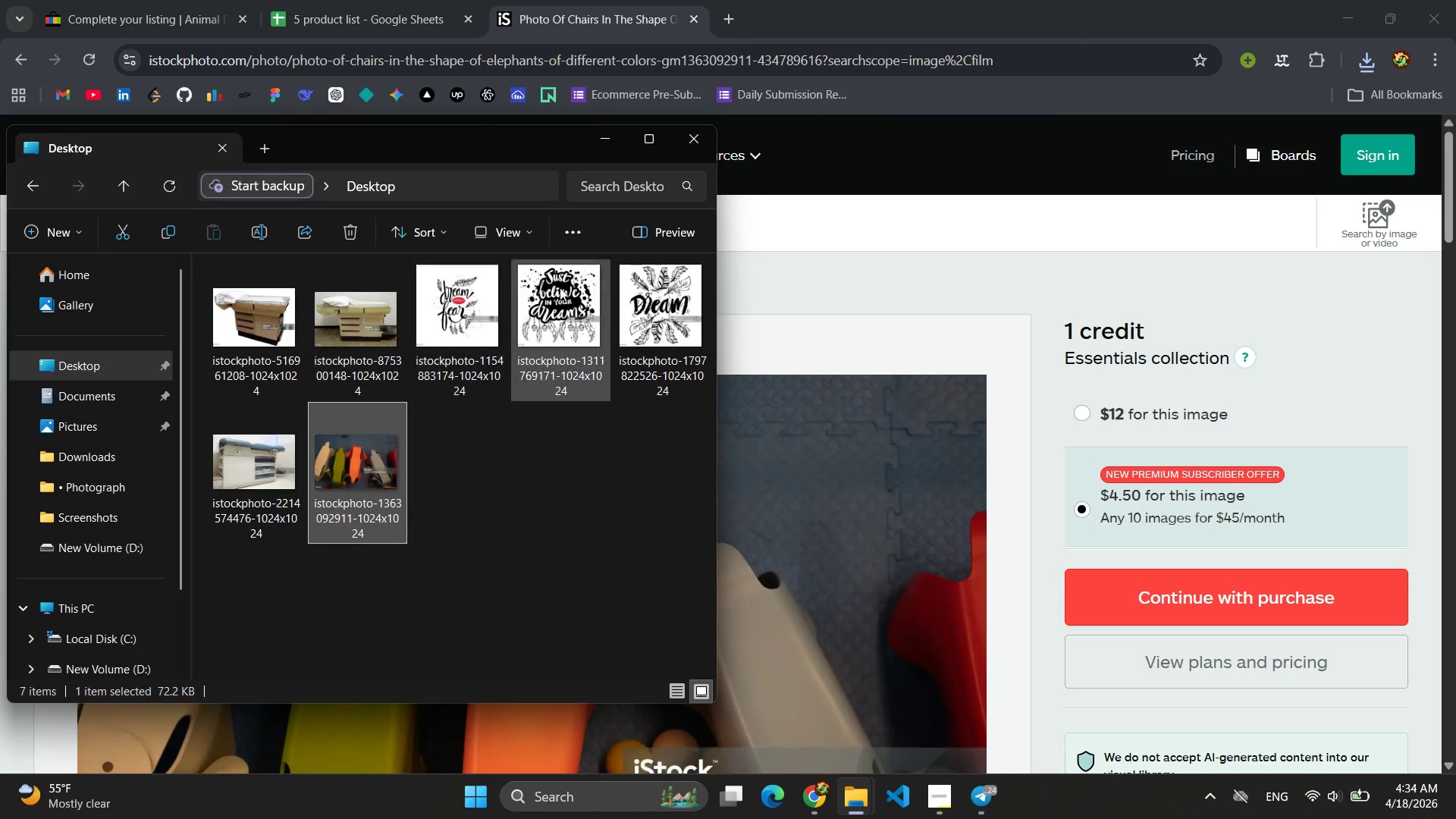 
wait(5.03)
 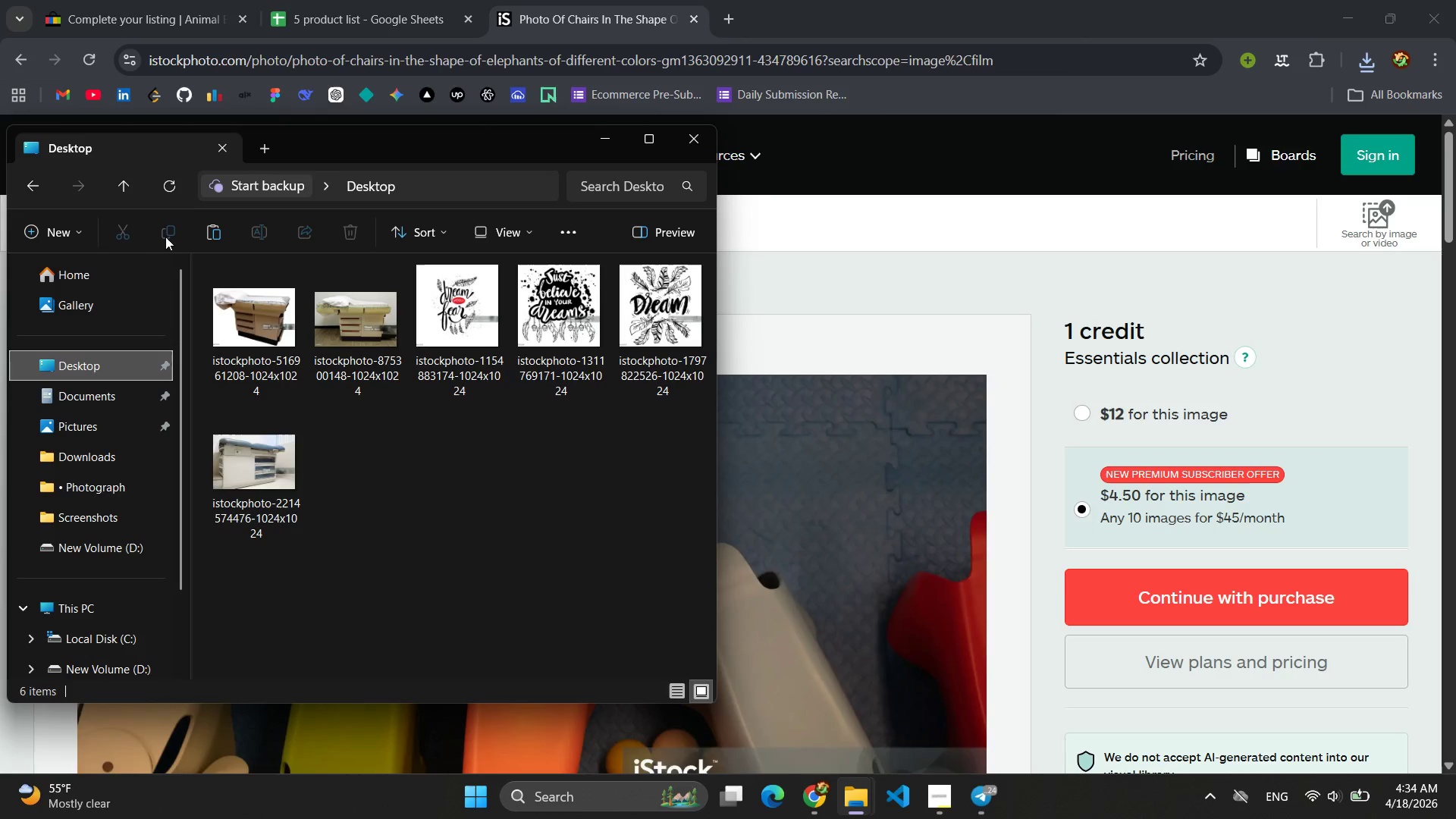 
left_click([146, 9])
 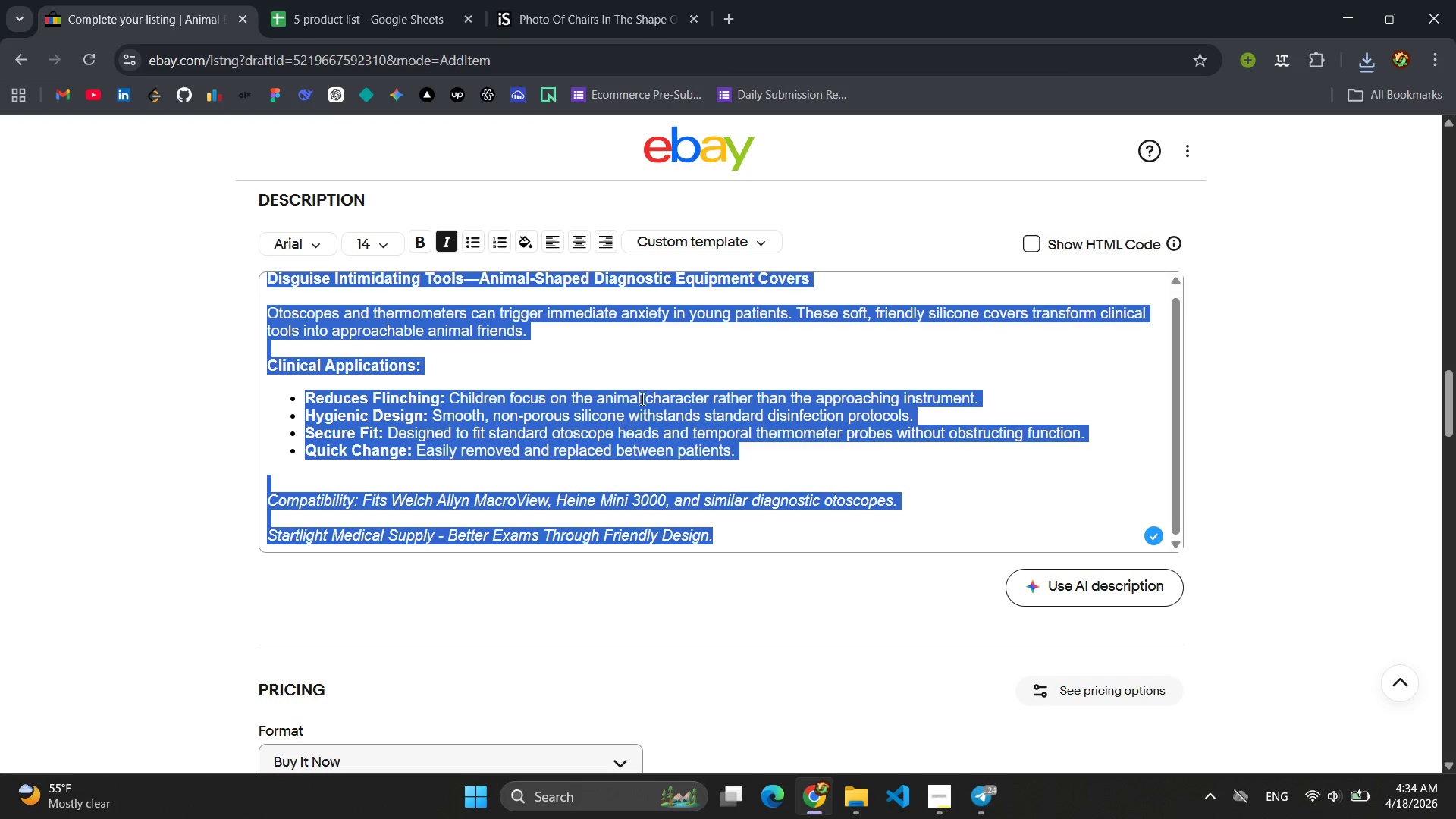 
left_click([629, 361])
 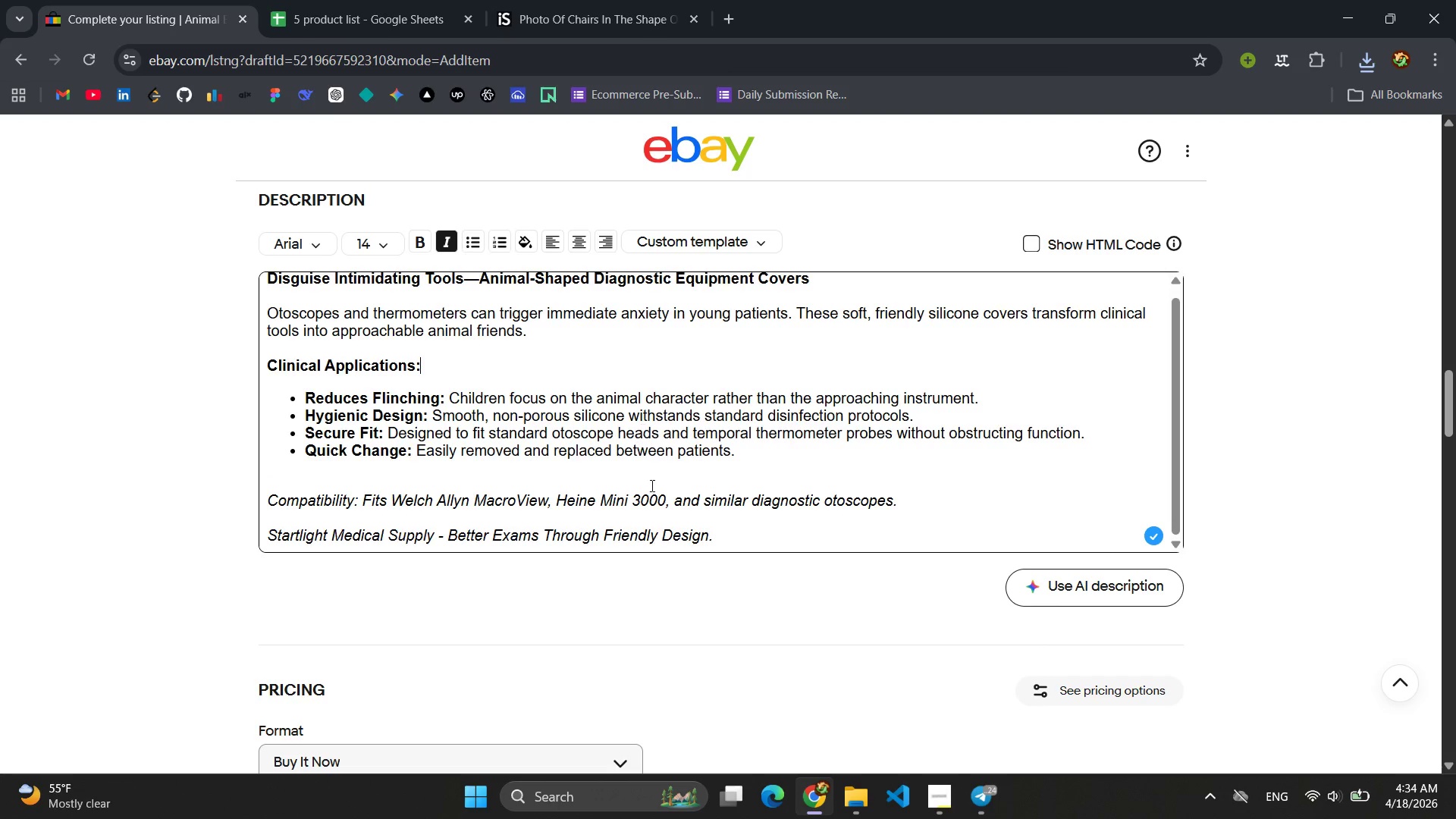 
scroll: coordinate [1254, 429], scroll_direction: up, amount: 37.0
 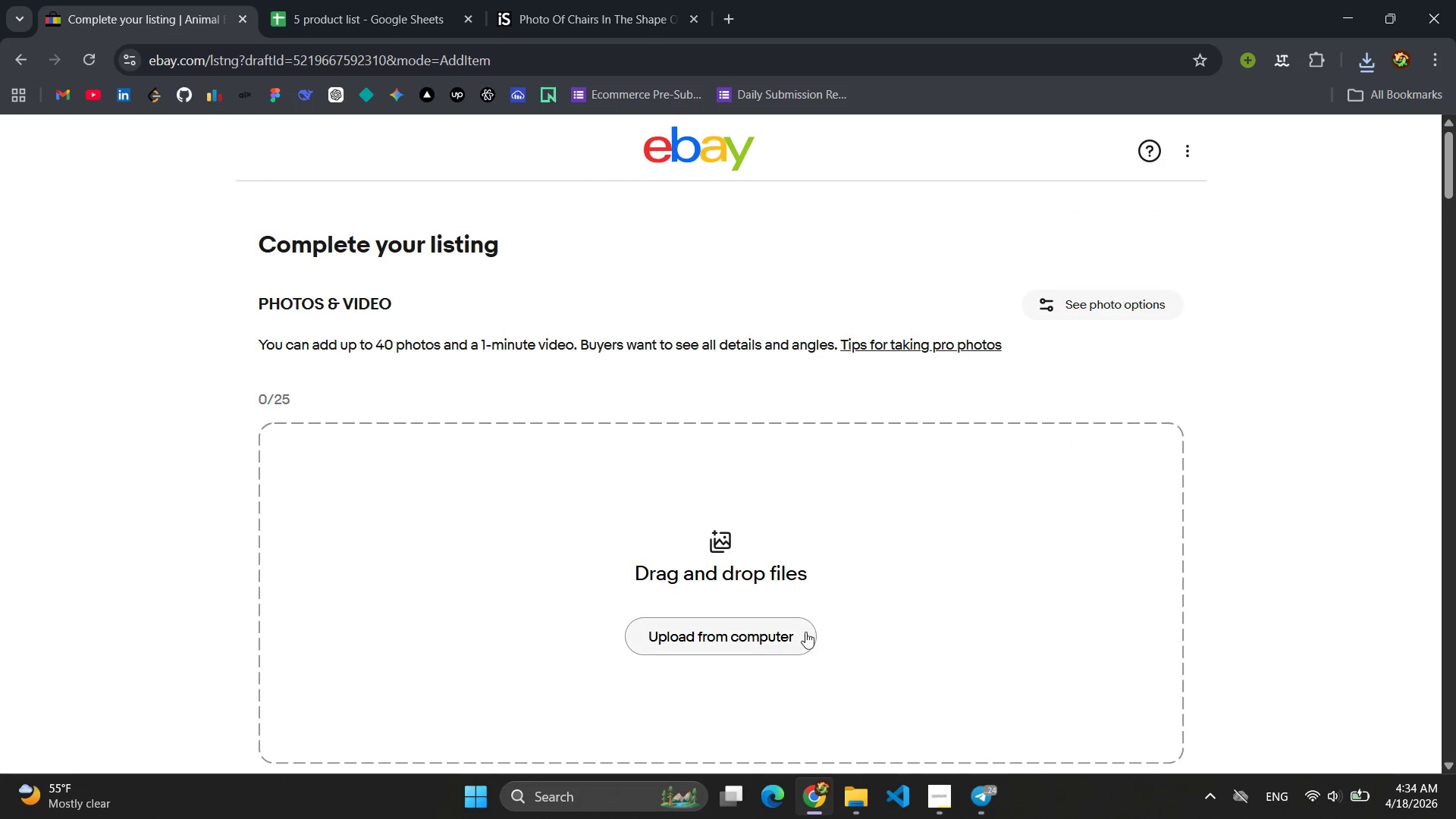 
left_click([788, 631])
 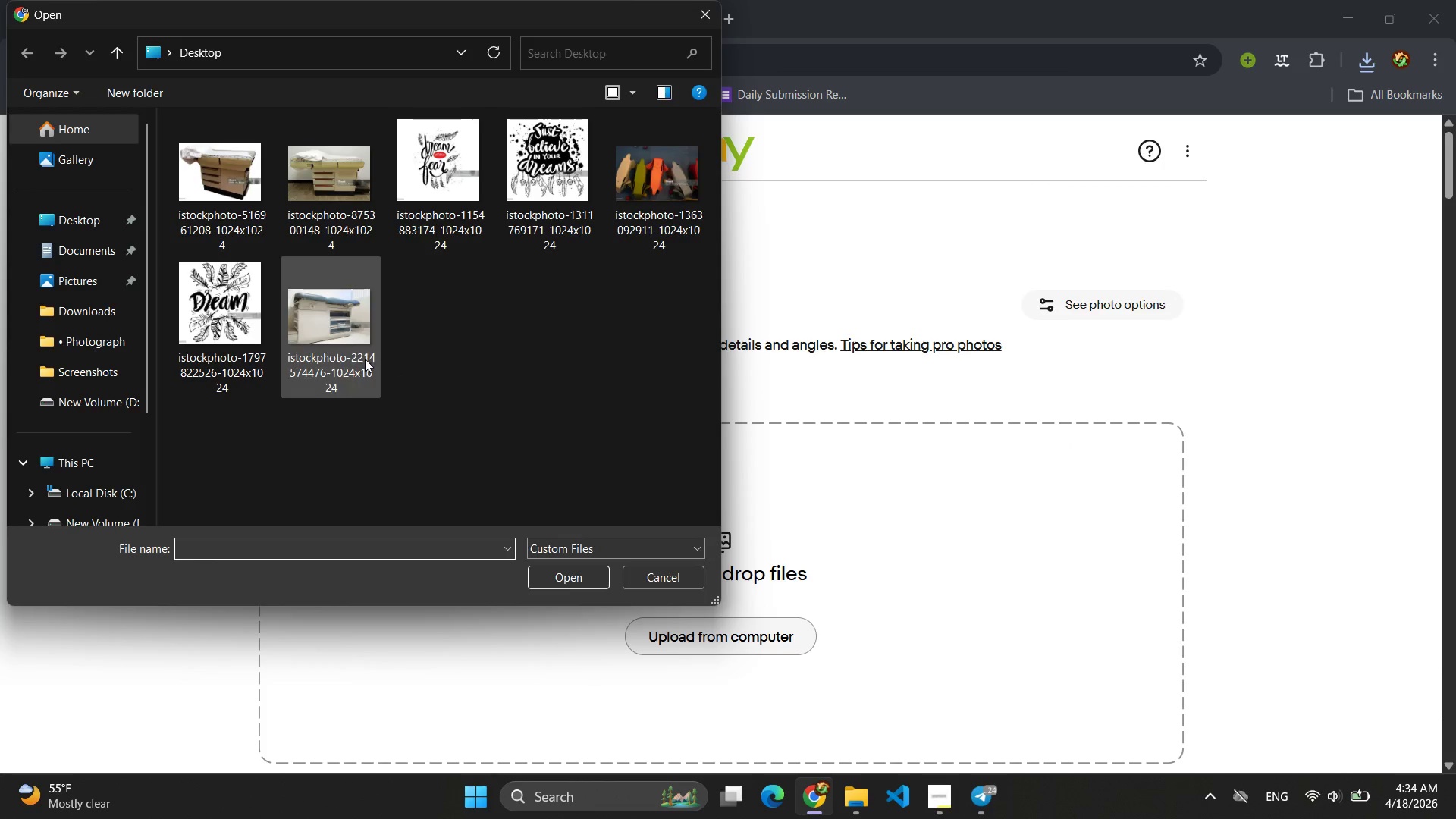 
left_click([645, 168])
 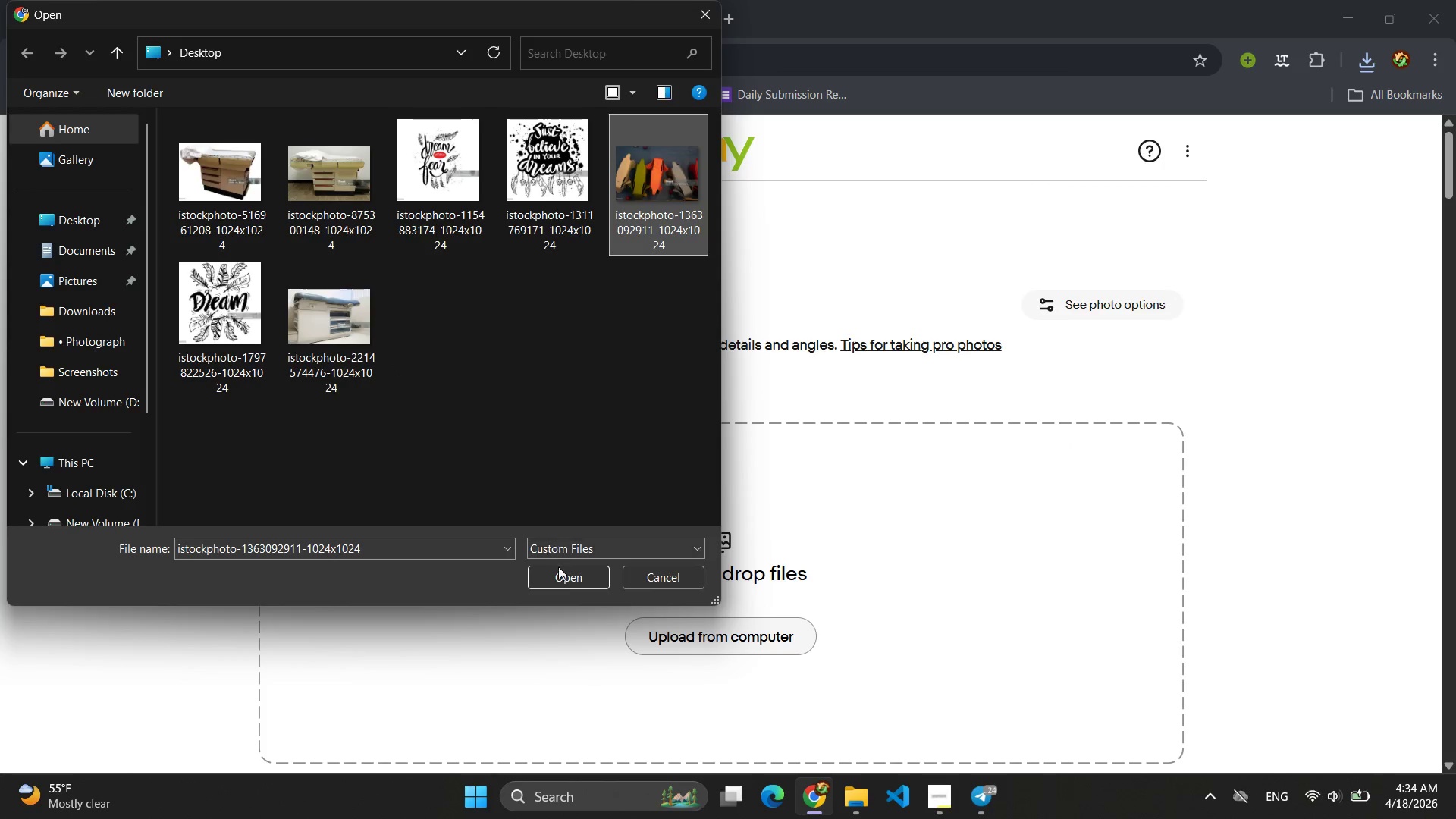 
left_click([561, 584])
 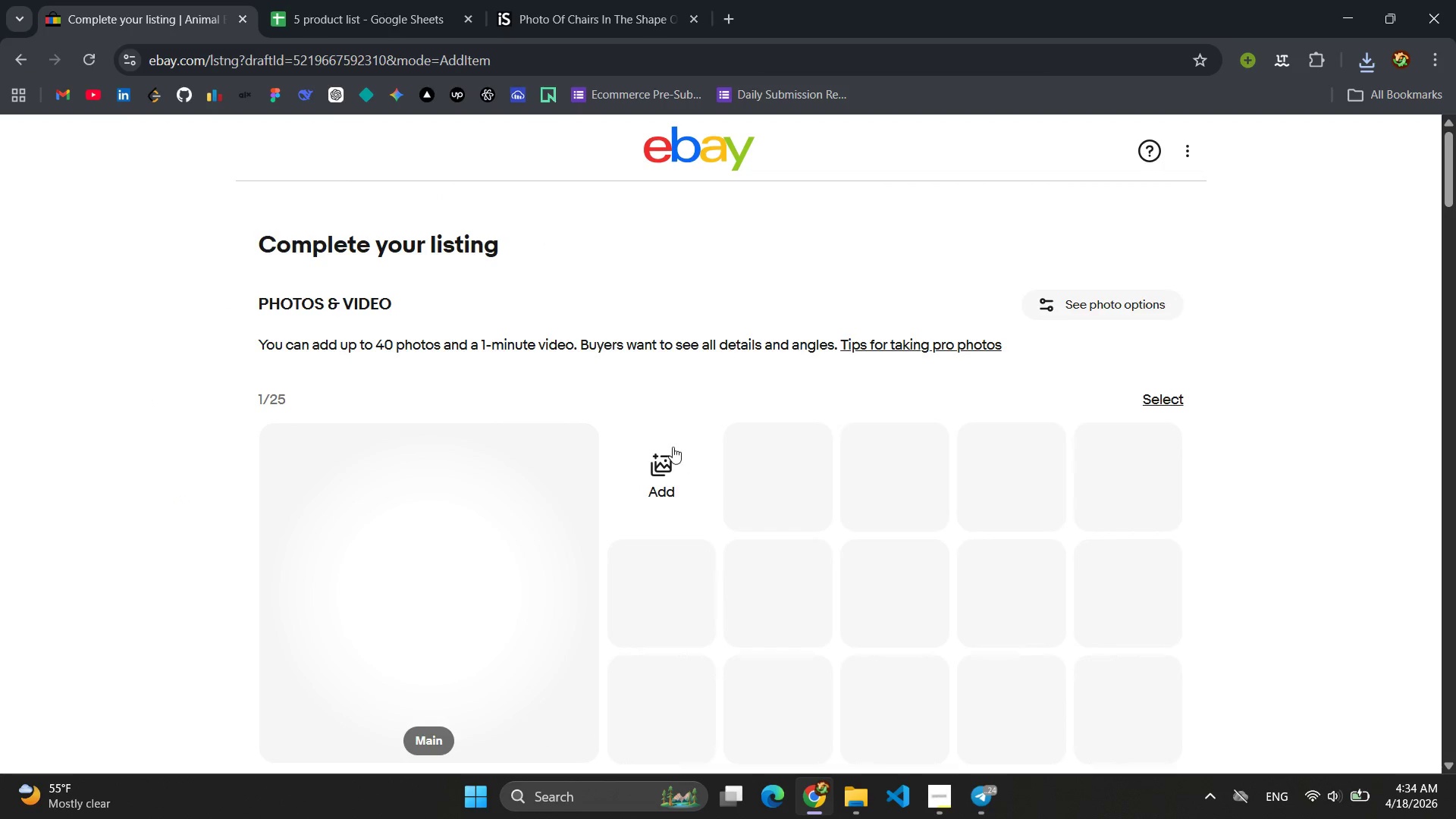 
left_click([535, 0])
 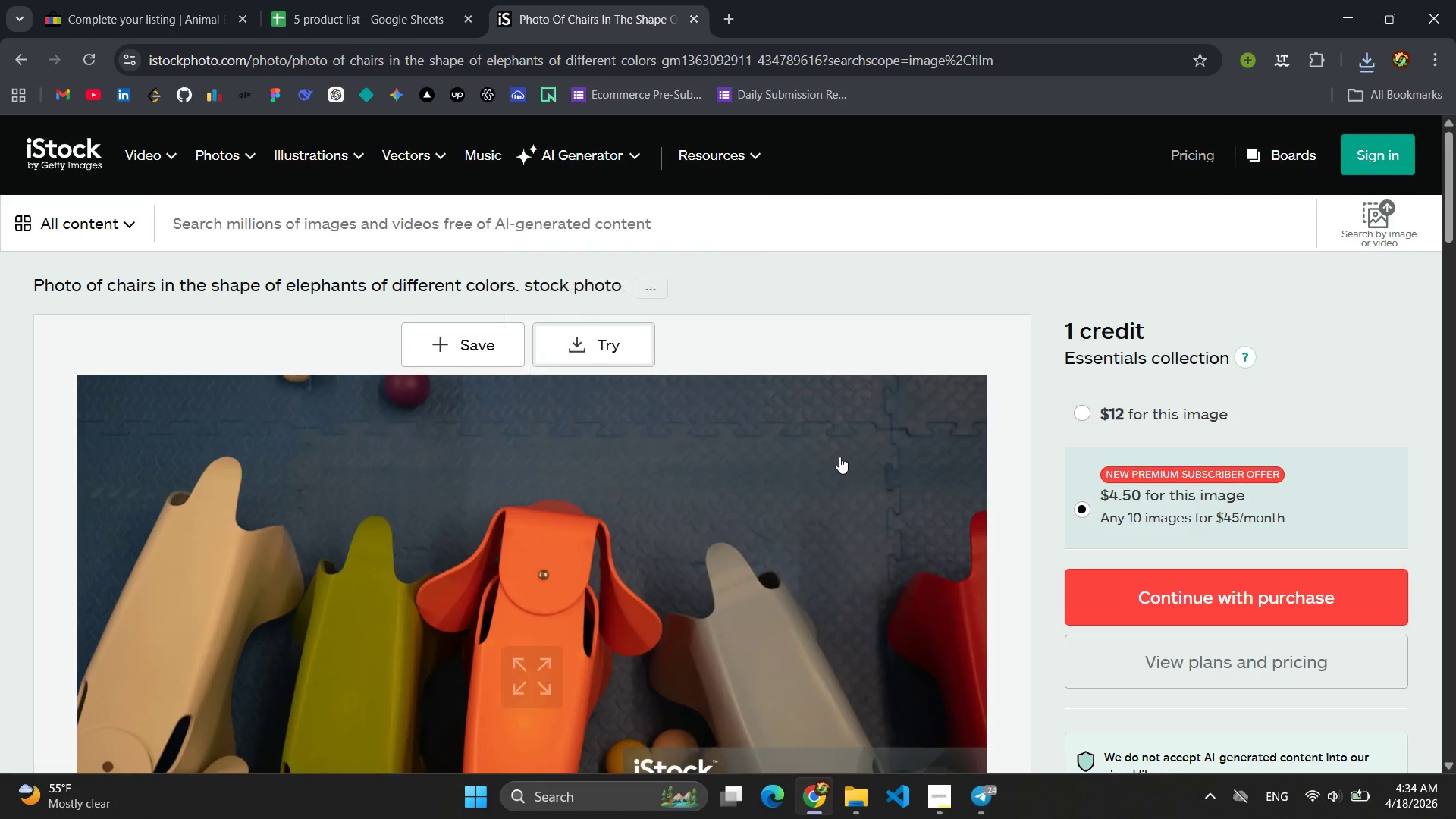 
scroll: coordinate [842, 441], scroll_direction: down, amount: 9.0
 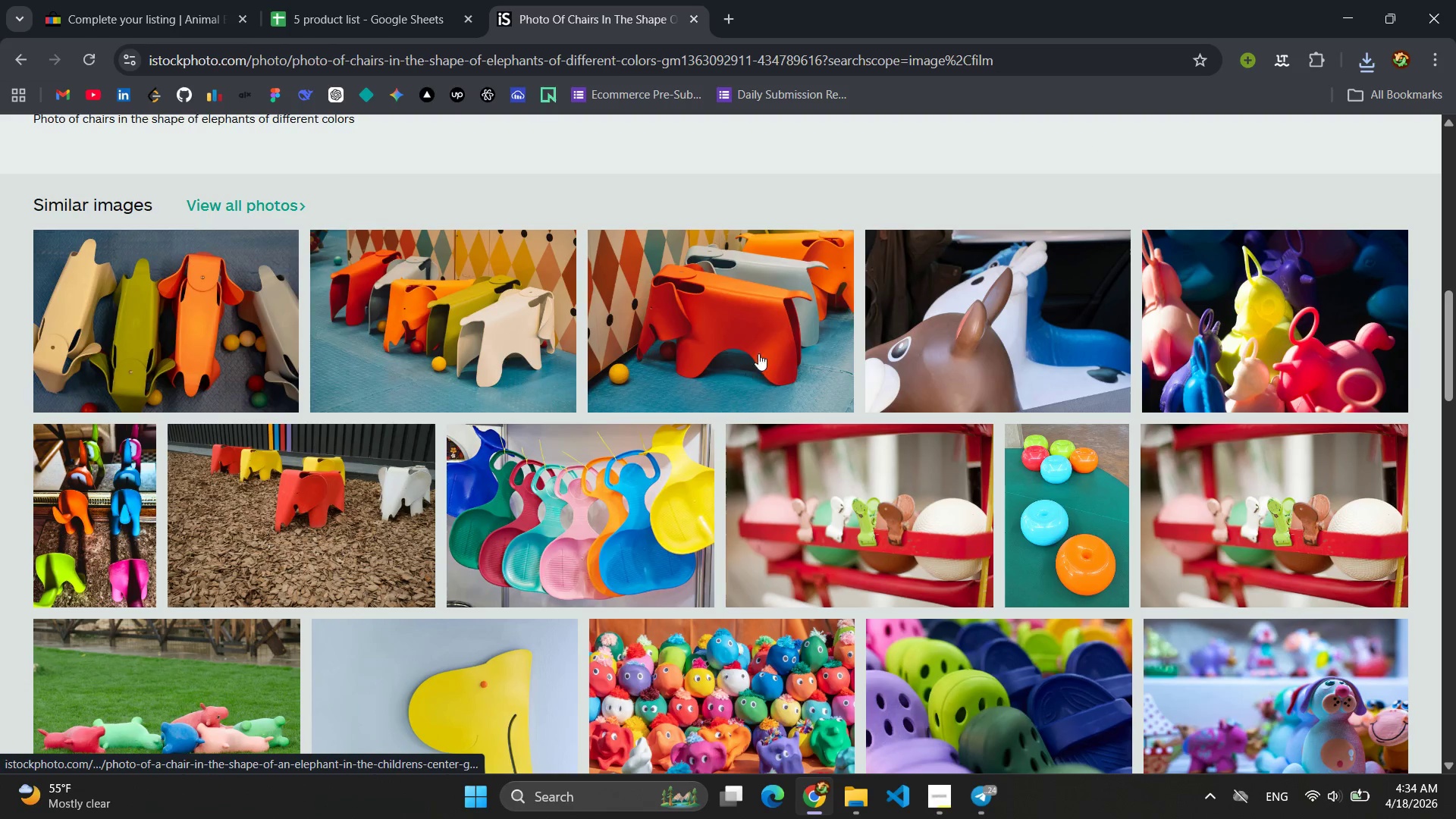 
left_click([770, 348])
 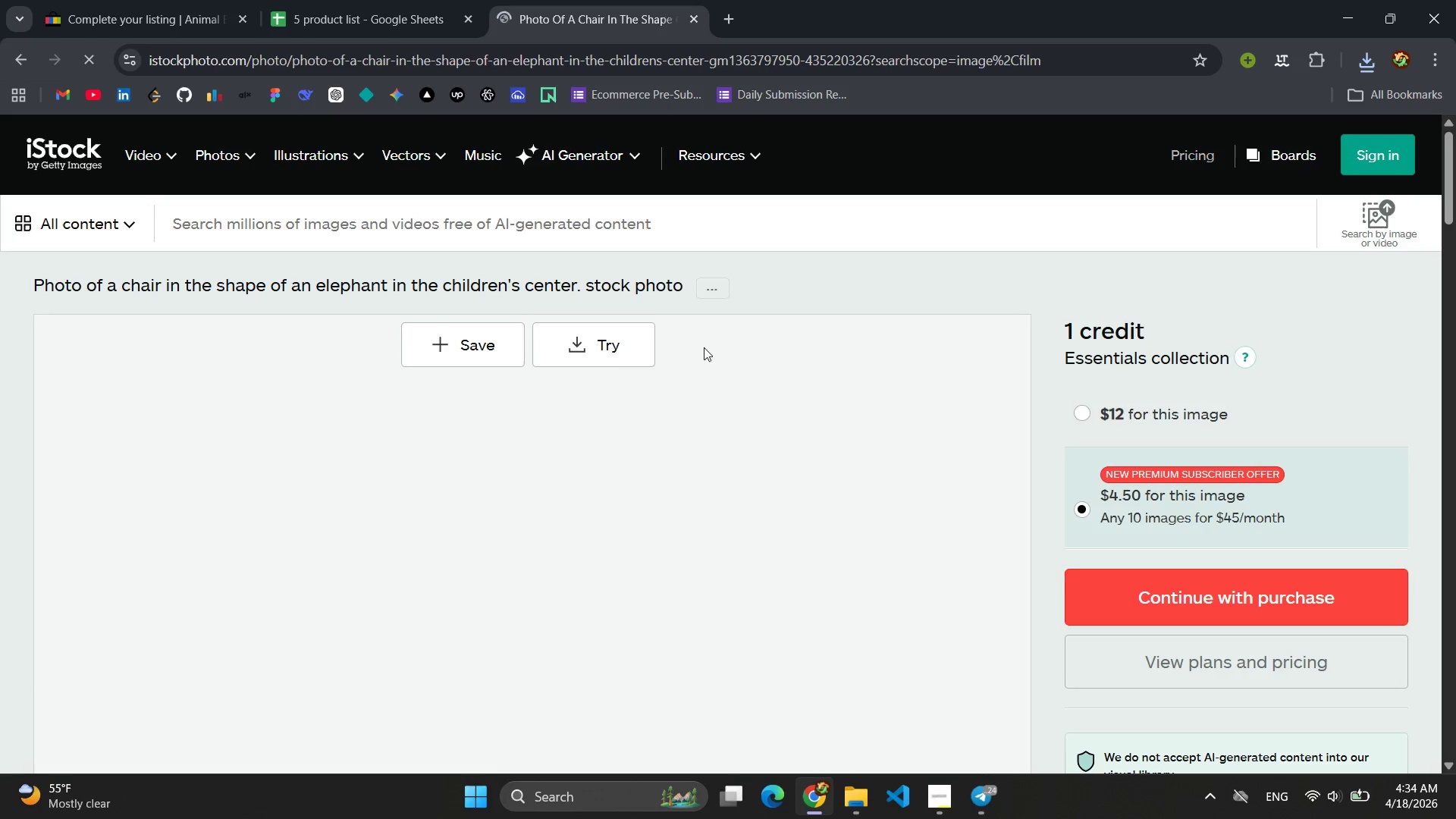 
left_click([610, 350])
 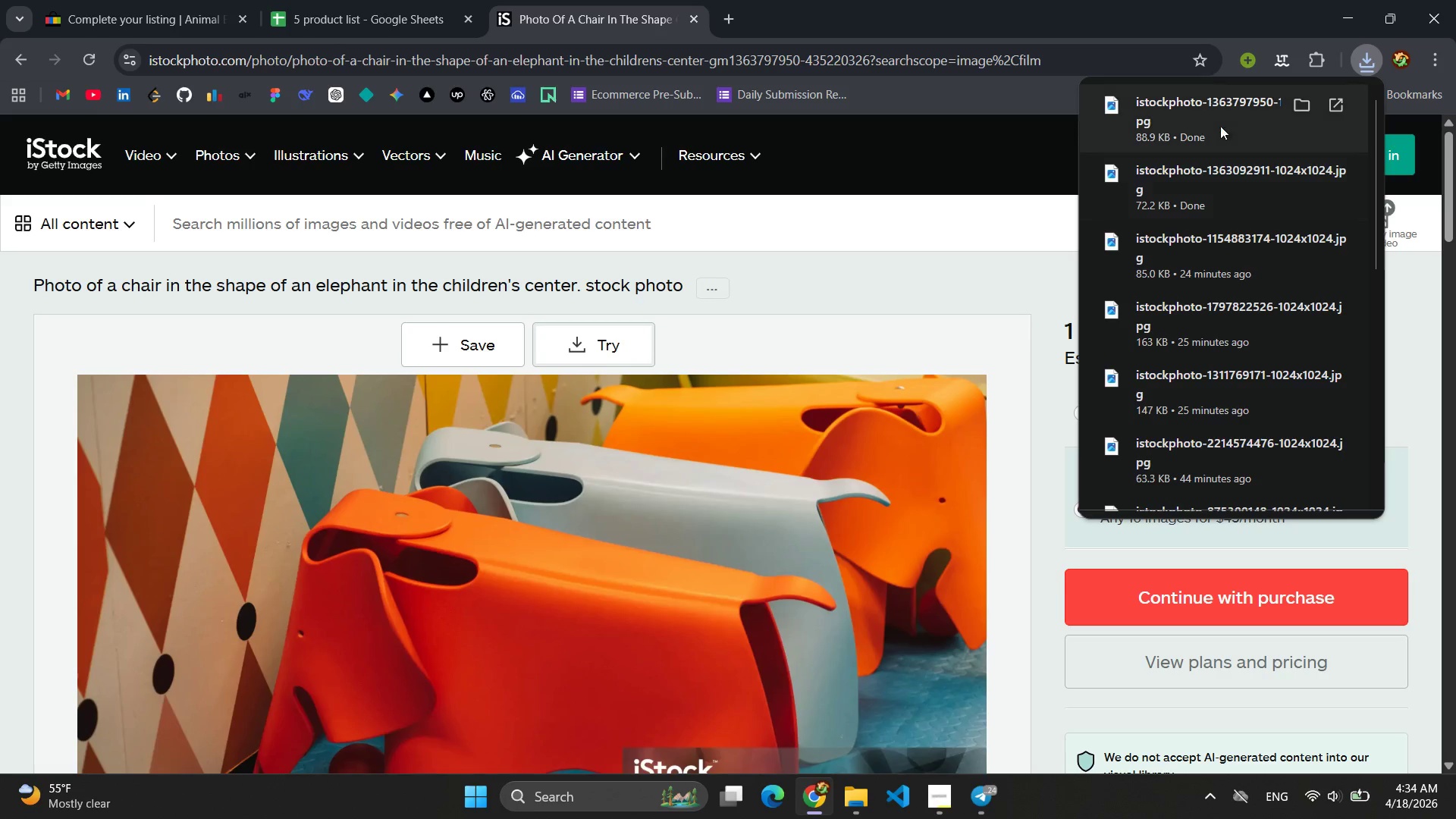 
left_click([1300, 108])
 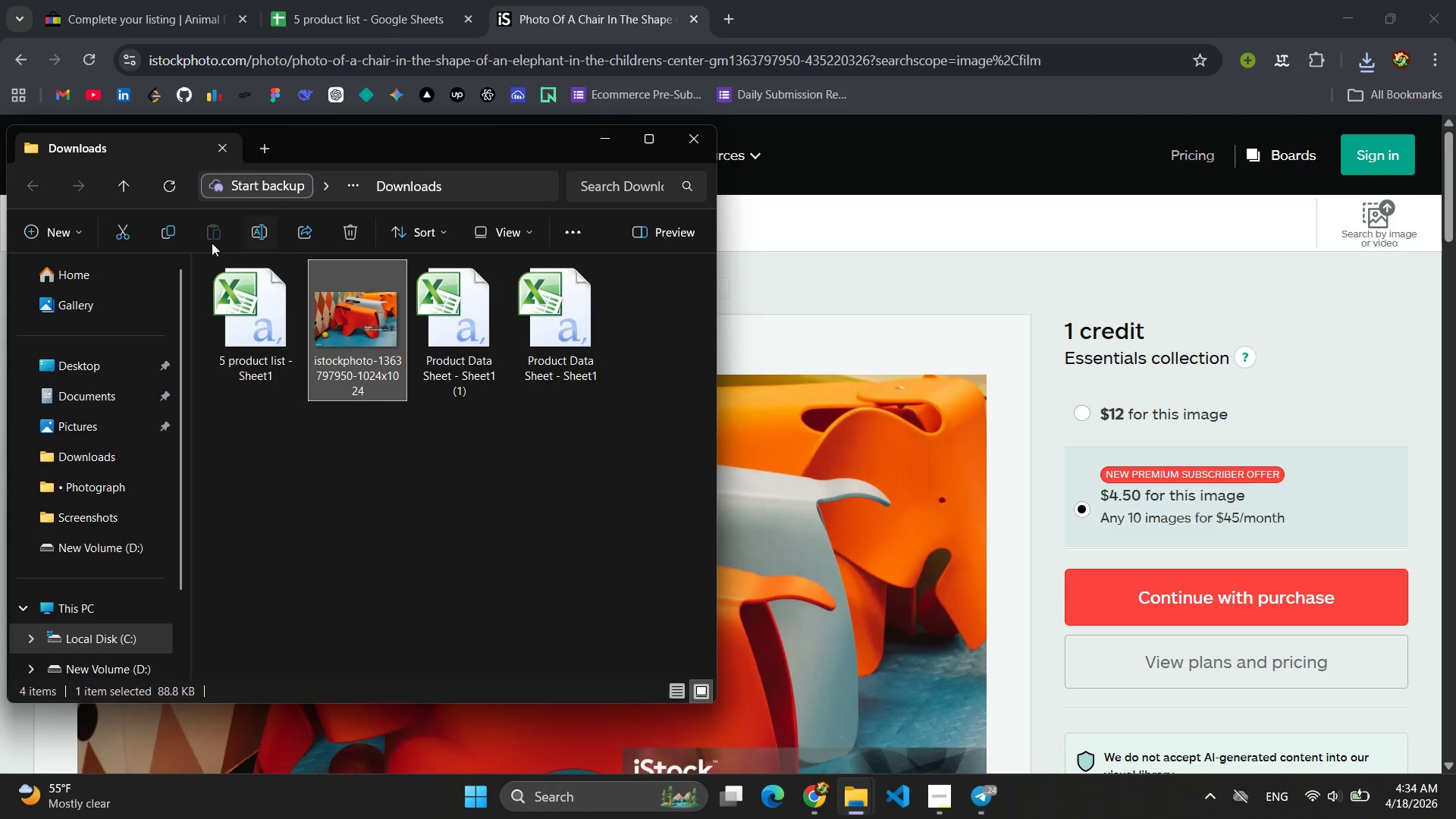 
left_click([132, 231])
 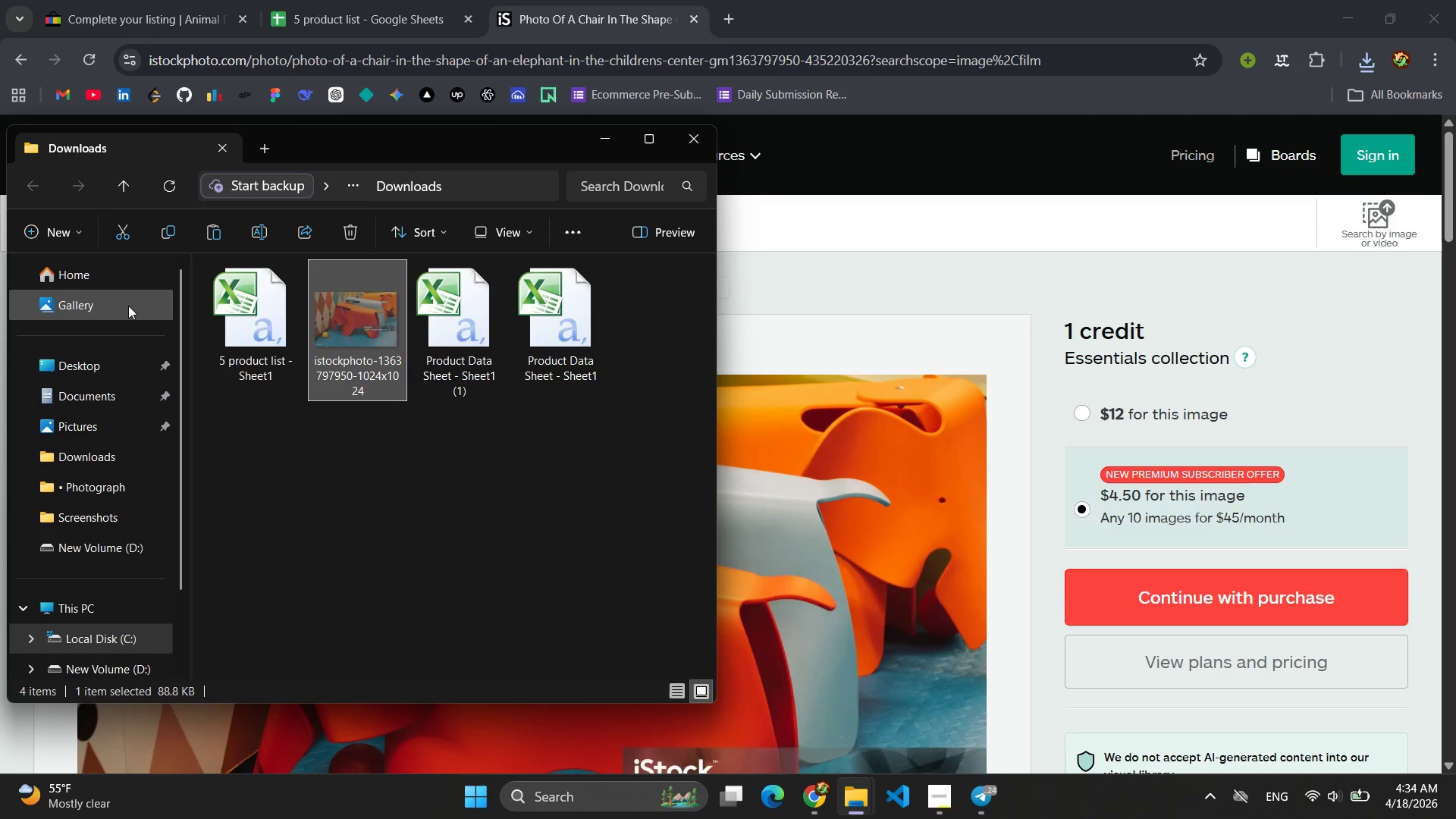 
left_click([86, 365])
 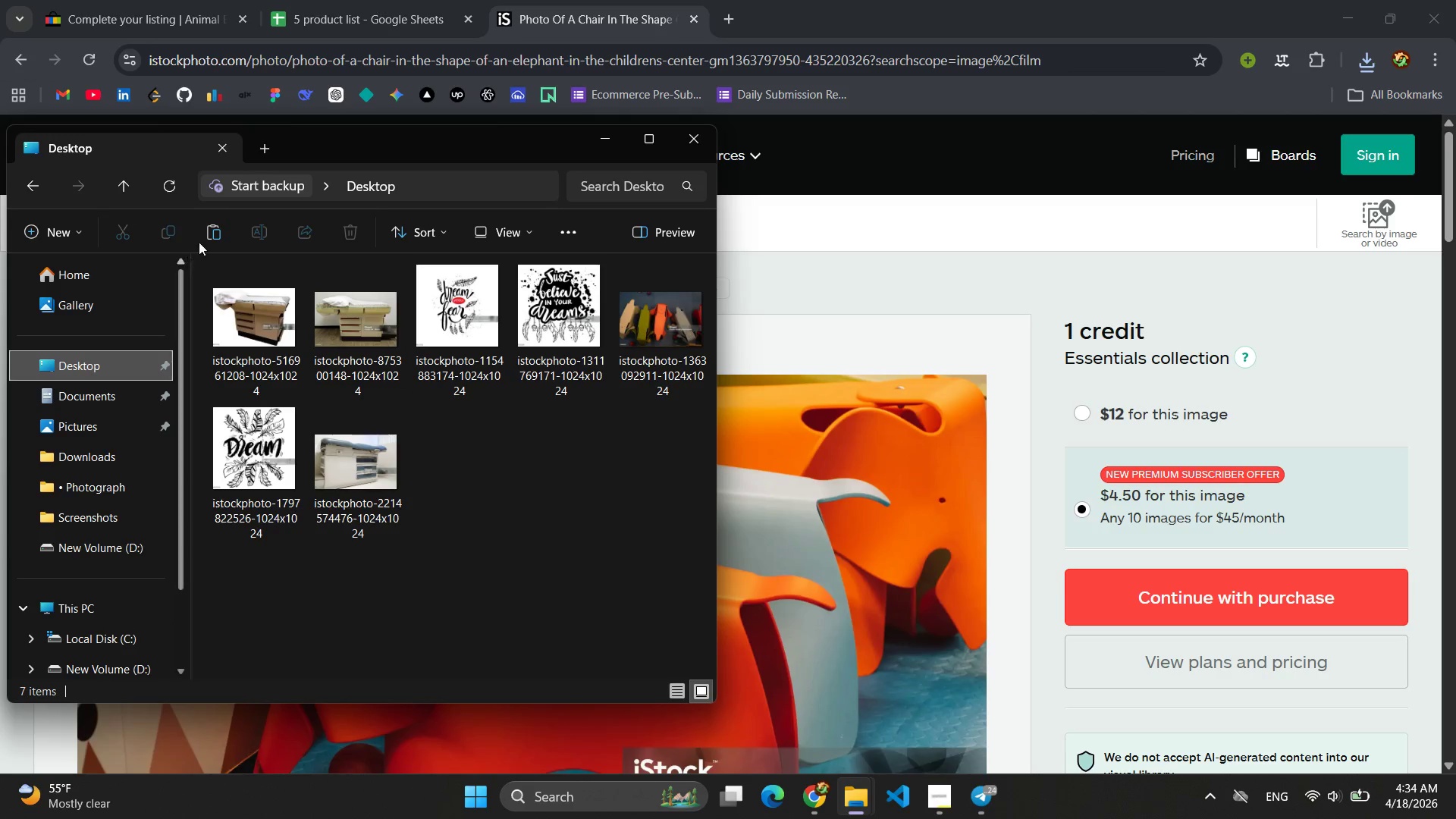 
left_click([218, 231])
 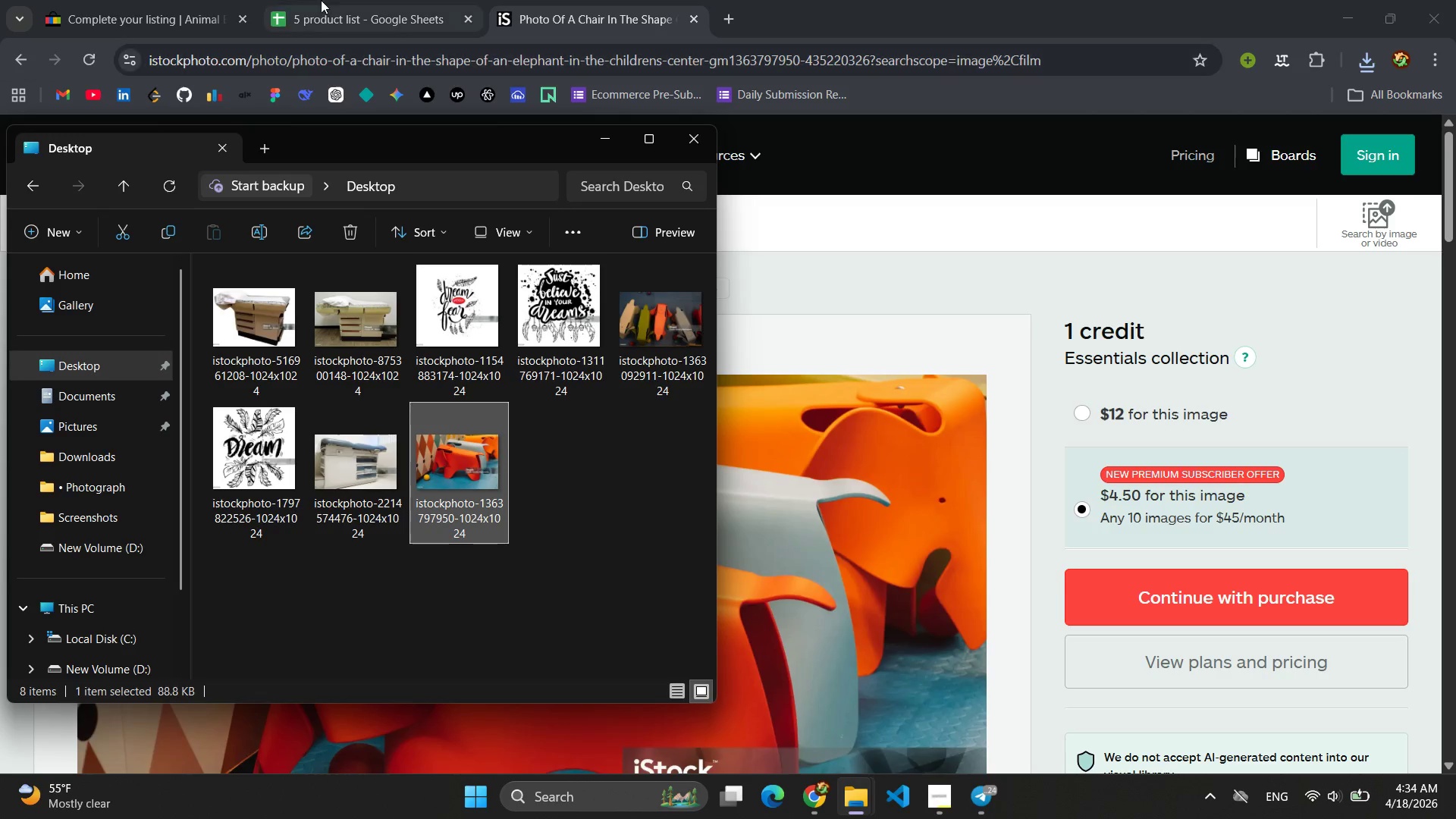 
double_click([201, 0])
 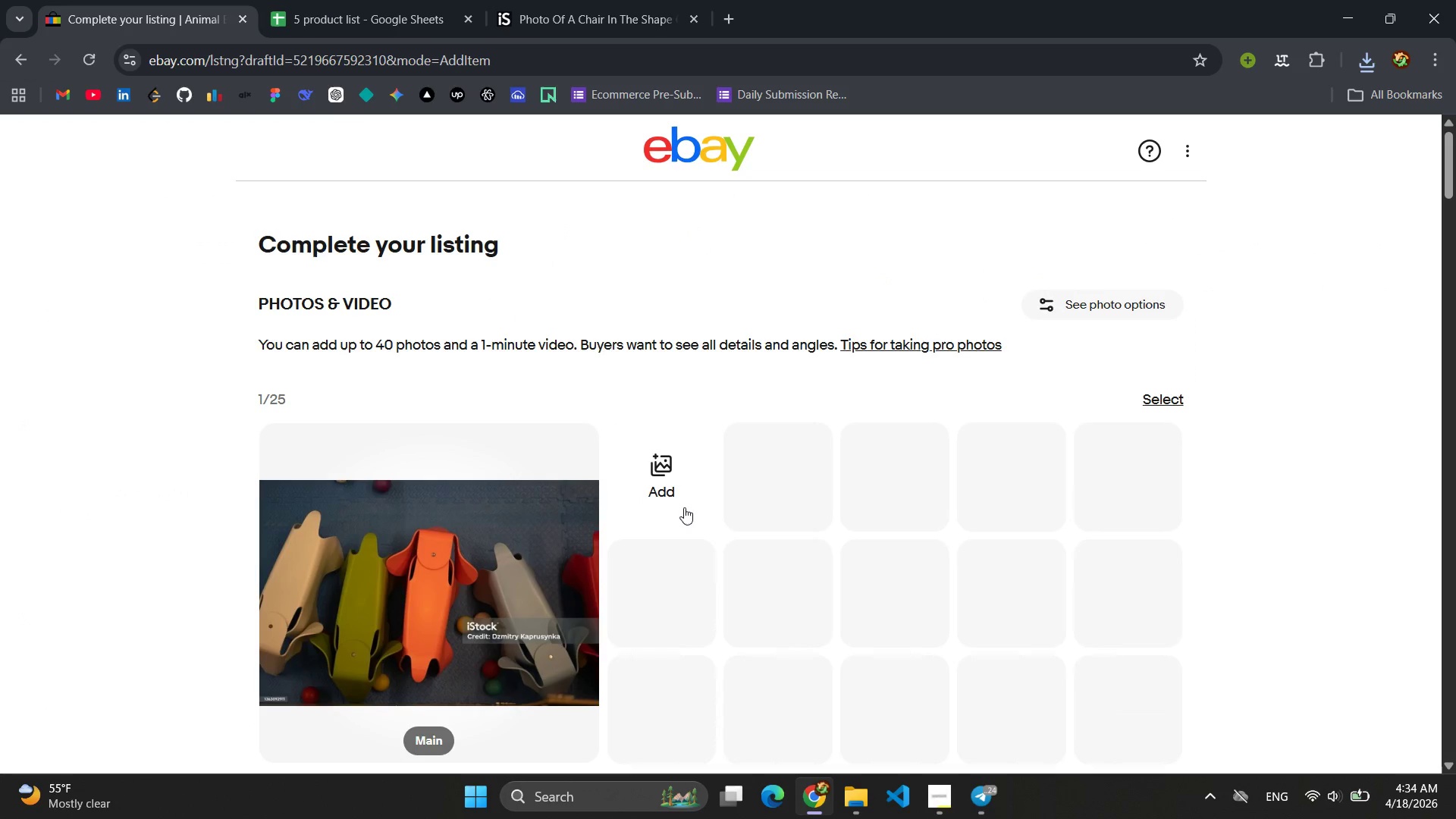 
left_click([656, 485])
 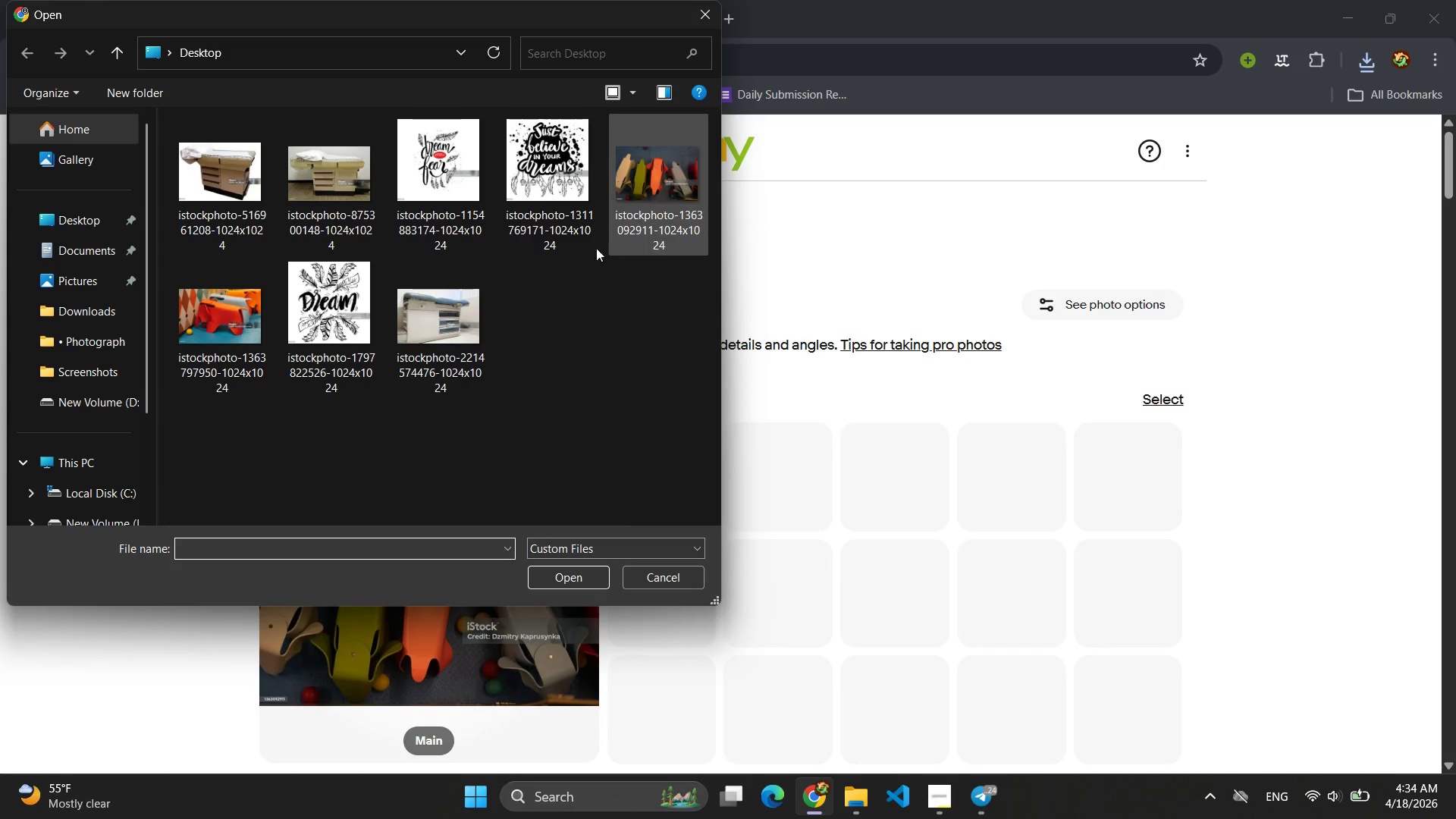 
left_click([257, 306])
 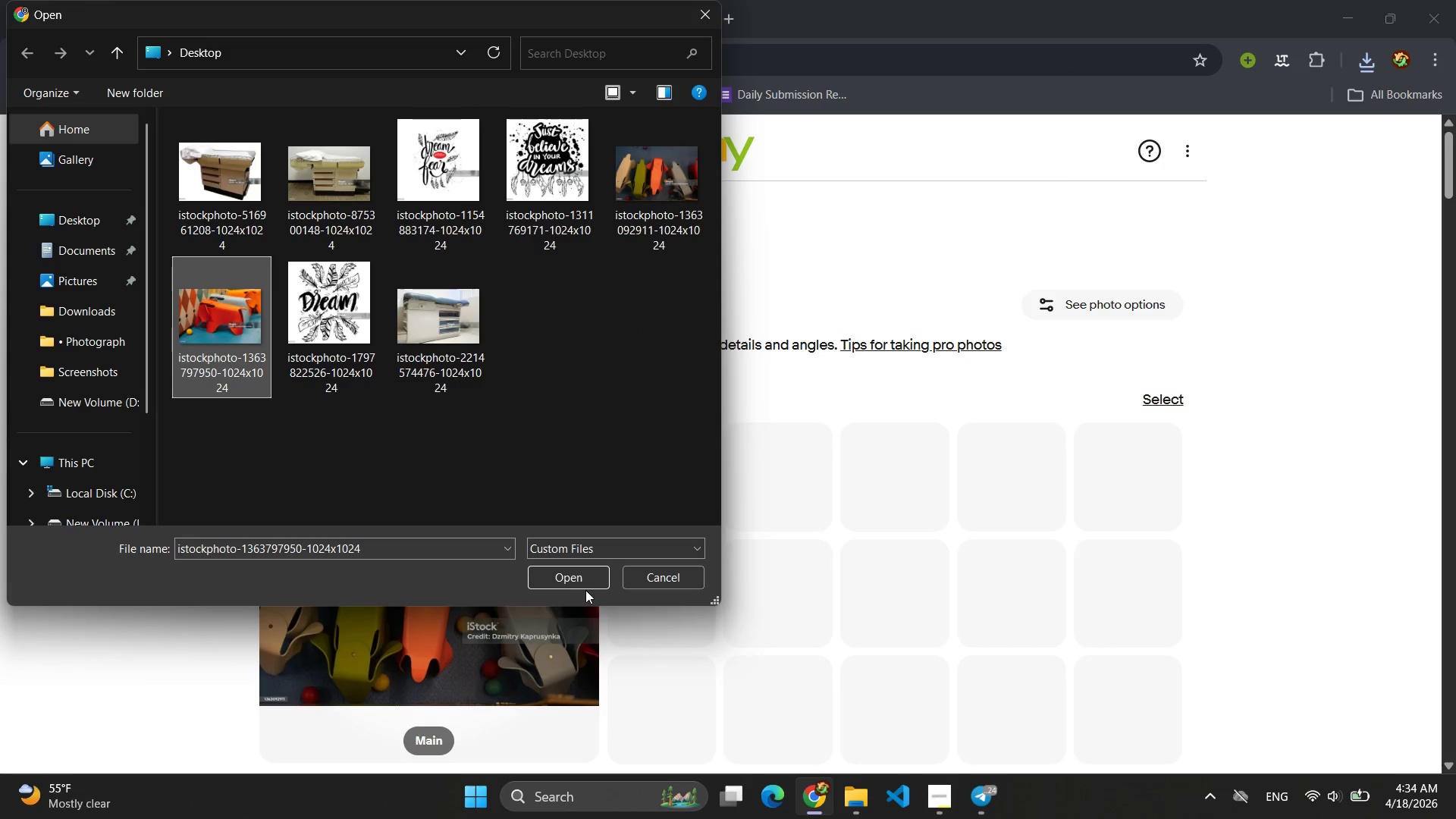 
left_click([577, 574])
 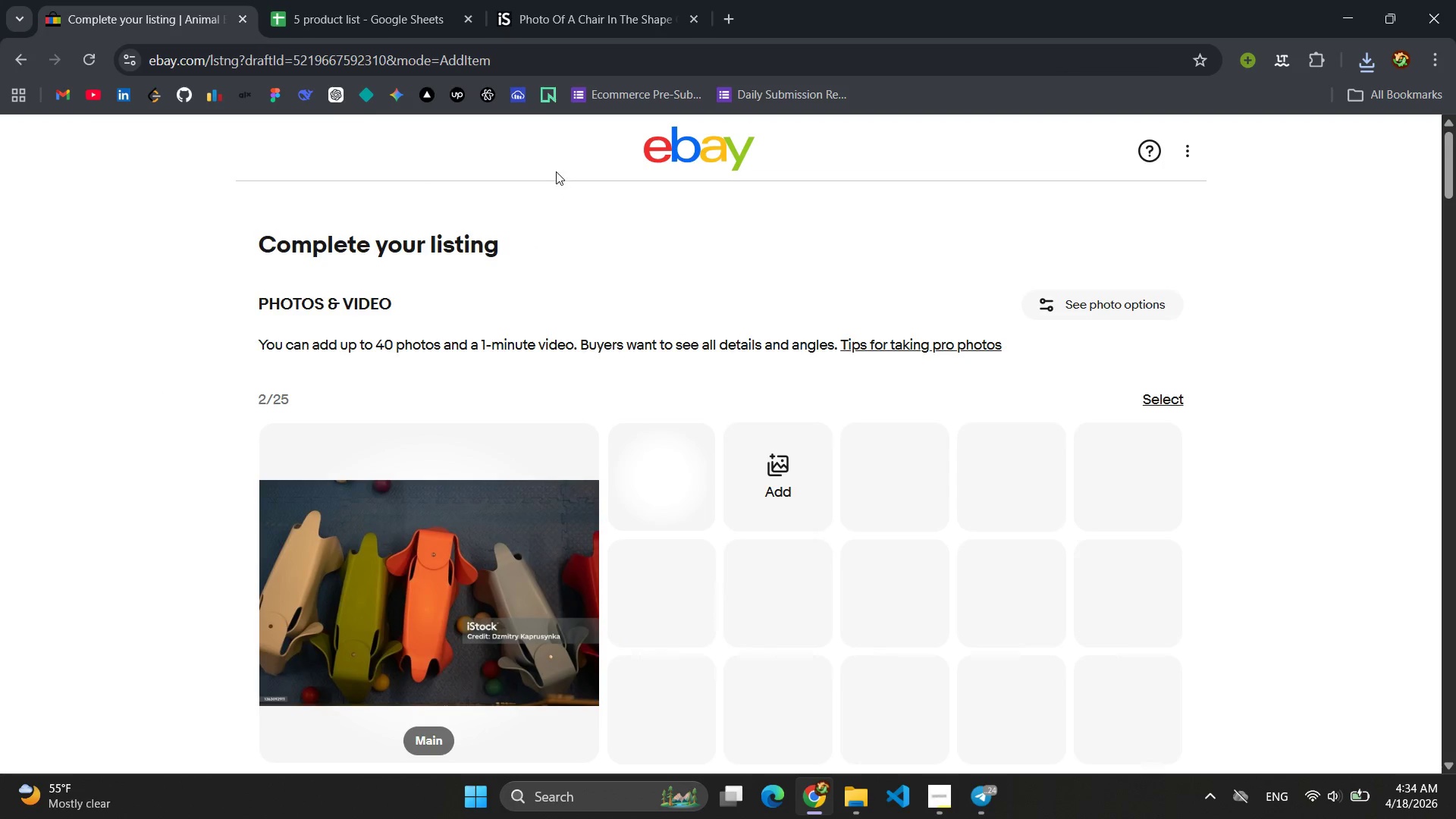 
left_click([577, 0])
 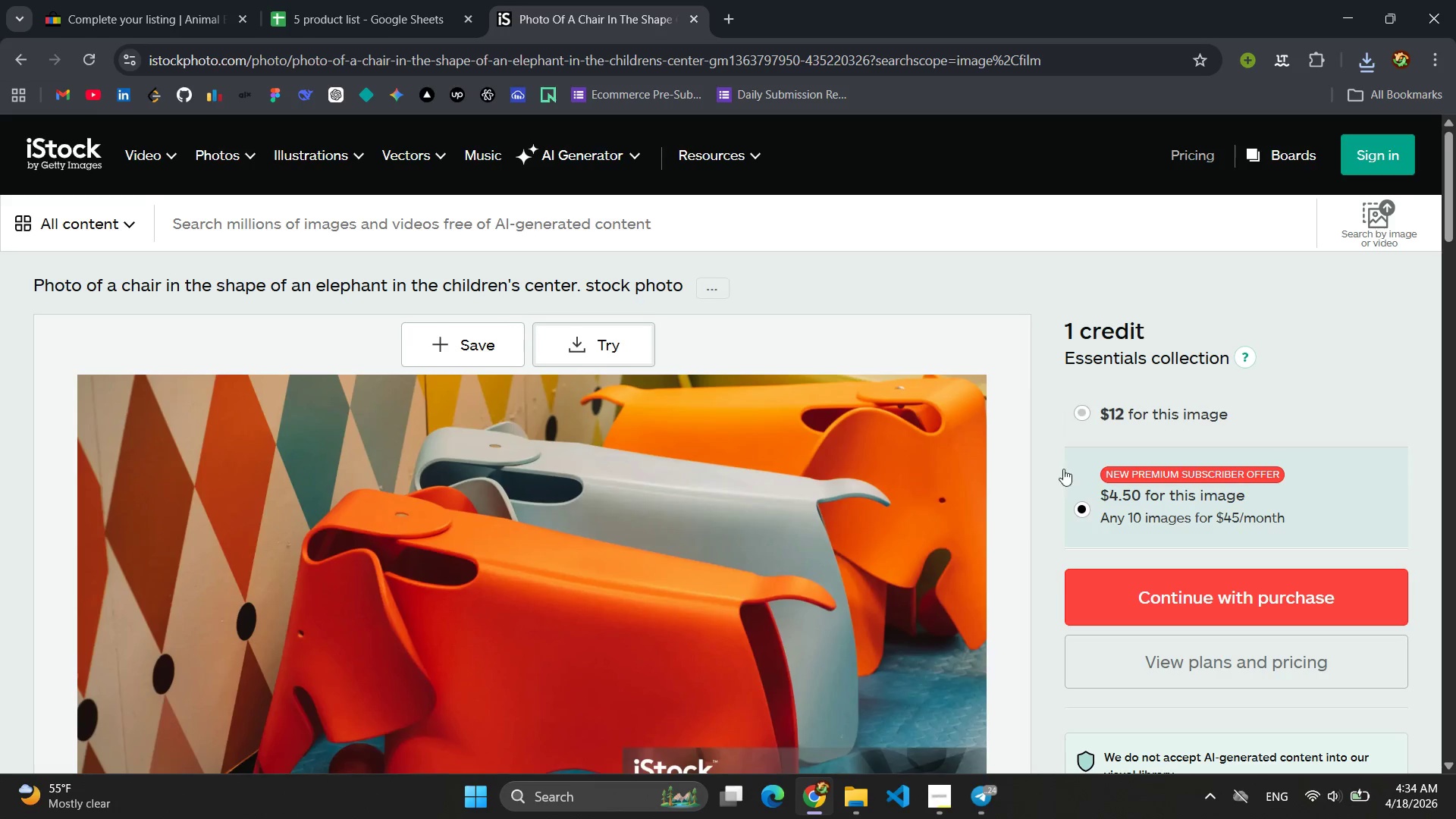 
scroll: coordinate [950, 523], scroll_direction: down, amount: 14.0
 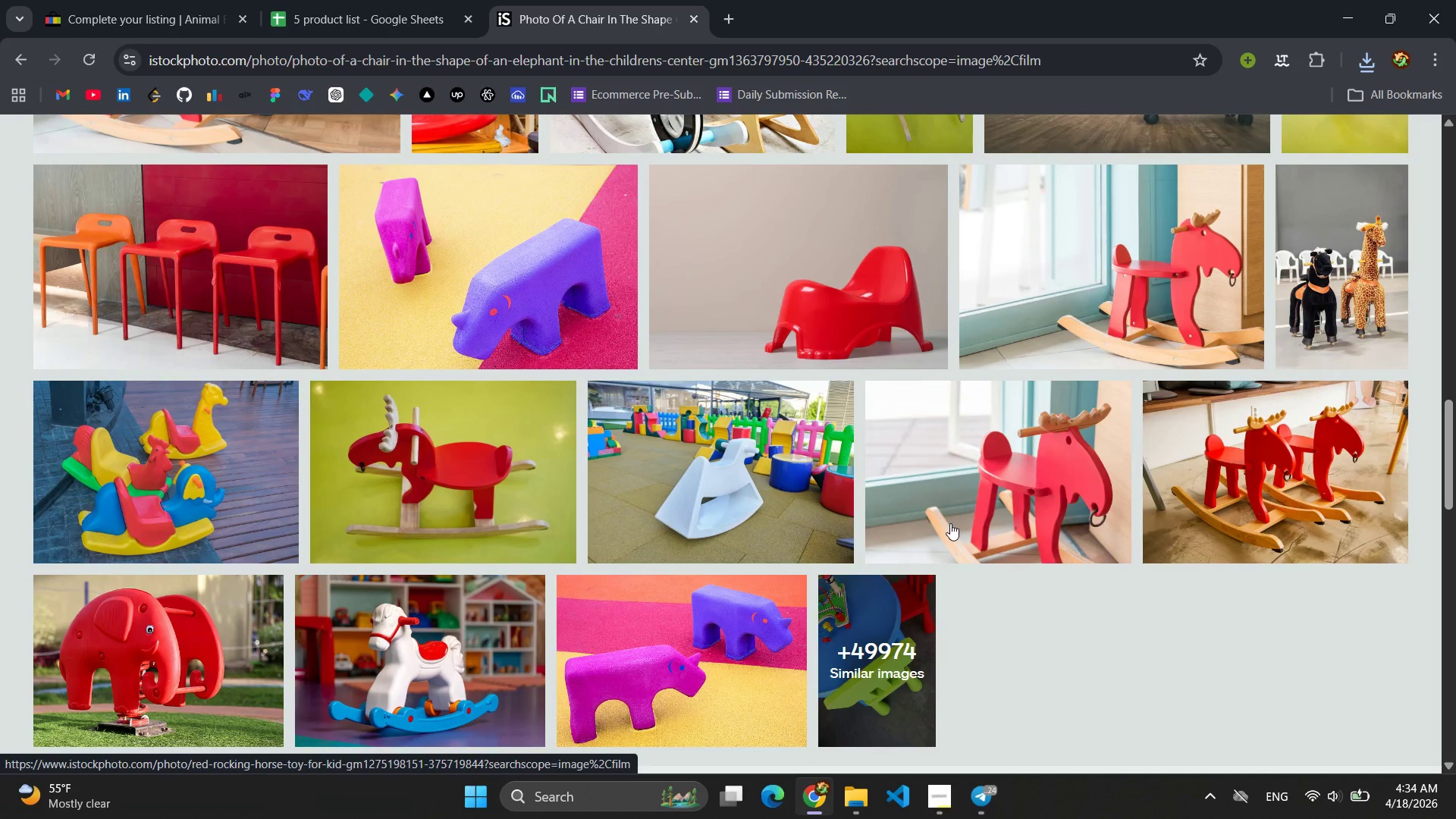 
scroll: coordinate [950, 523], scroll_direction: down, amount: 3.0
 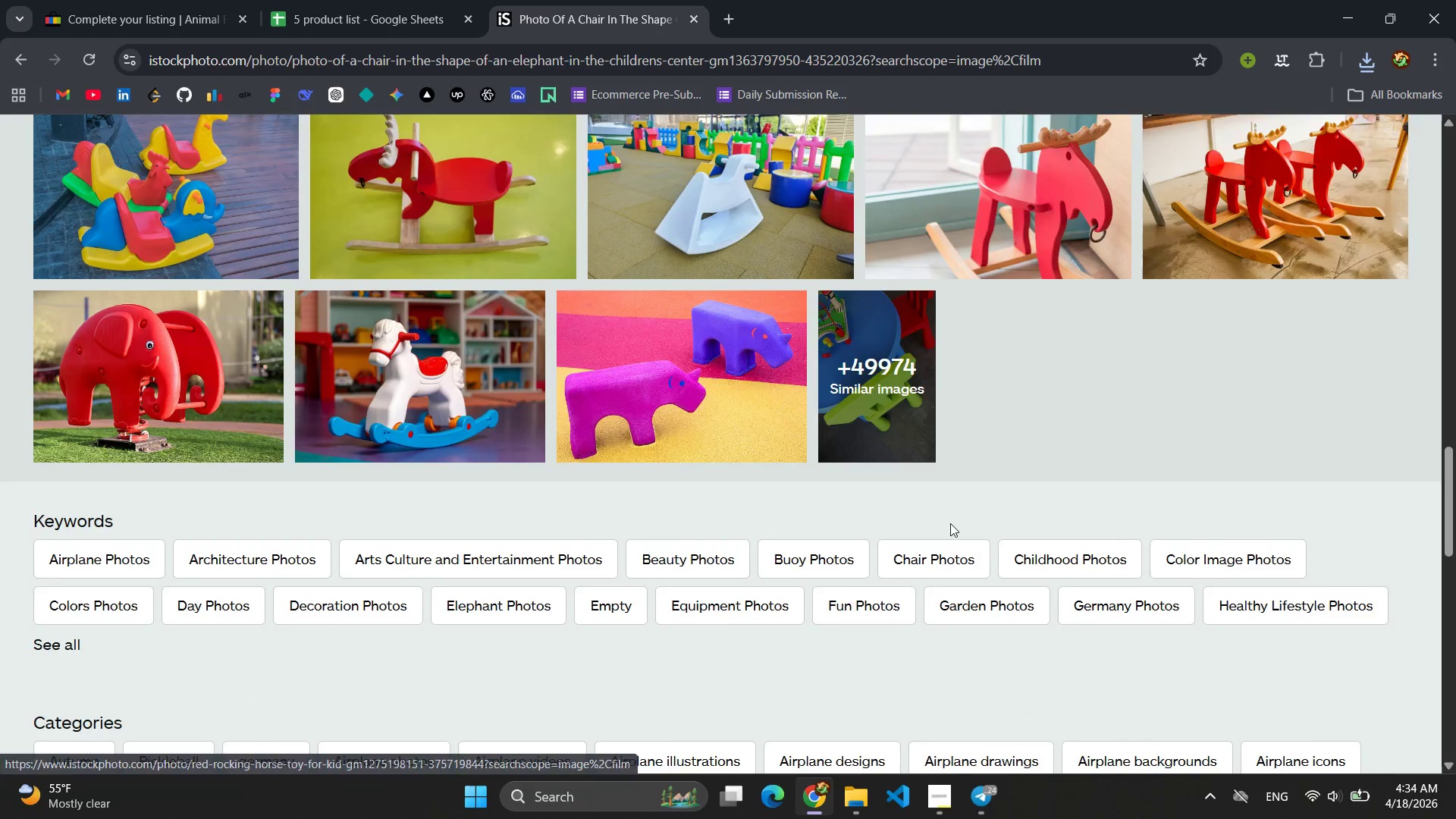 
scroll: coordinate [950, 523], scroll_direction: up, amount: 24.0
 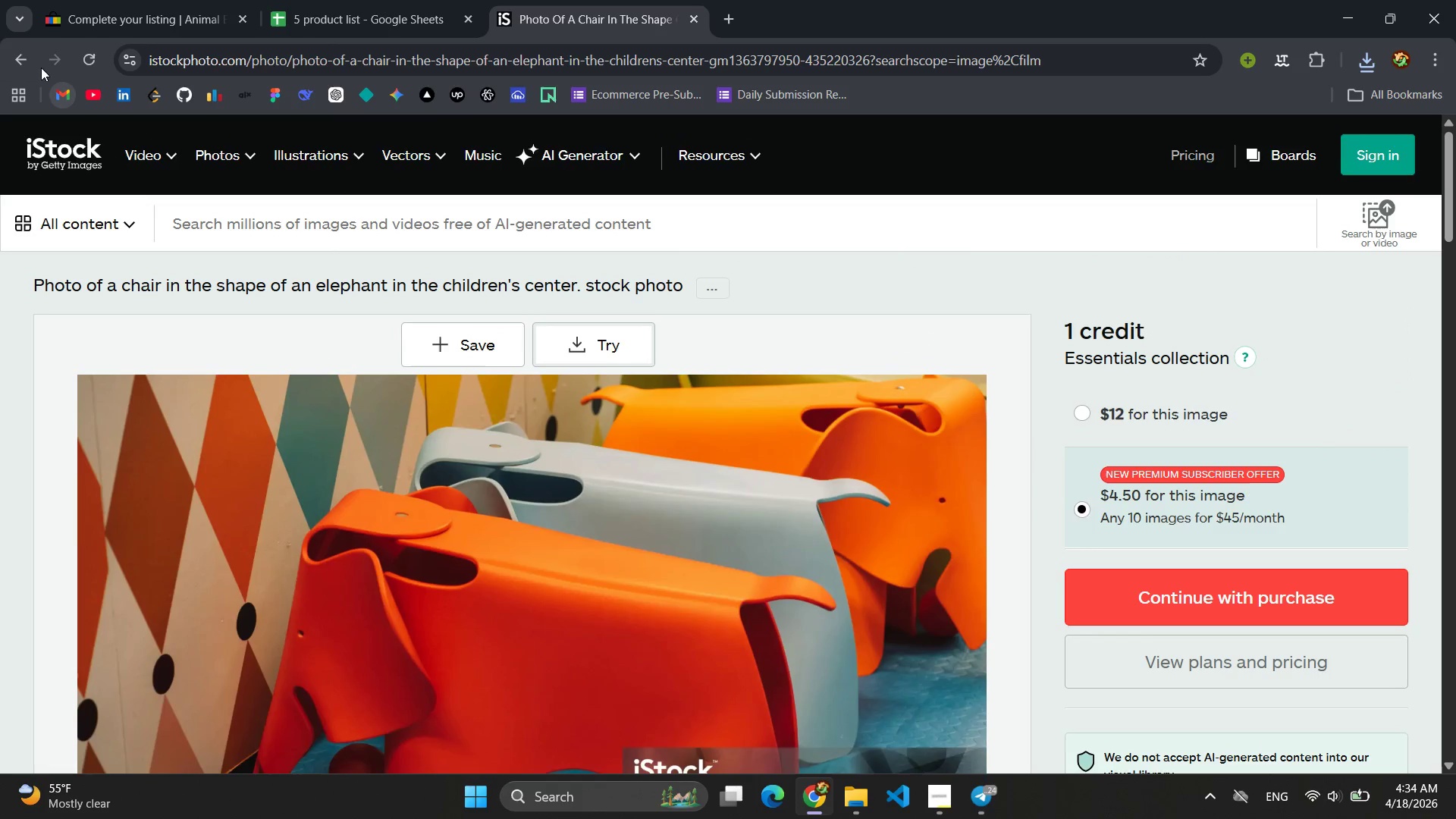 
left_click([34, 60])
 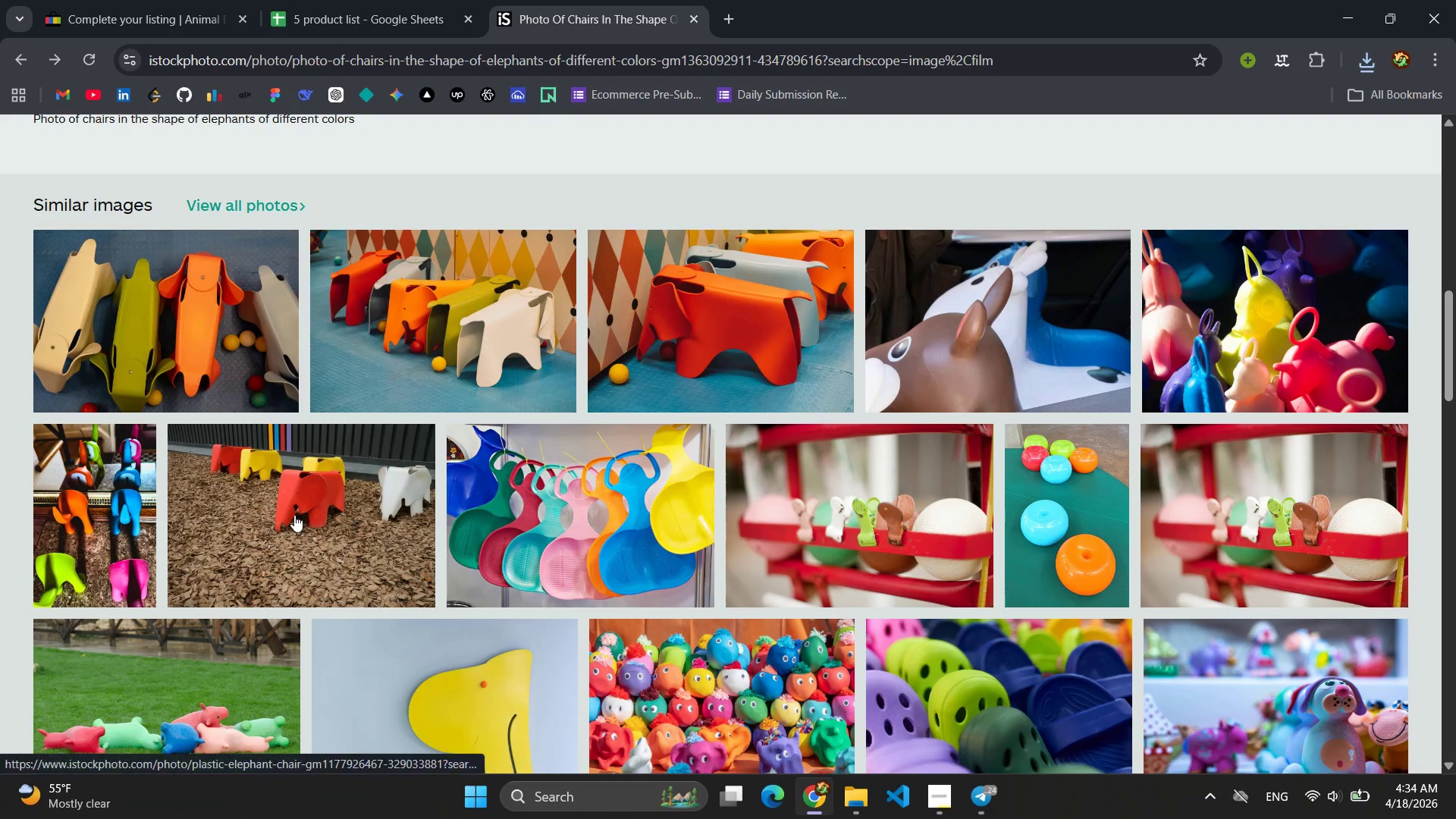 
scroll: coordinate [460, 496], scroll_direction: down, amount: 3.0
 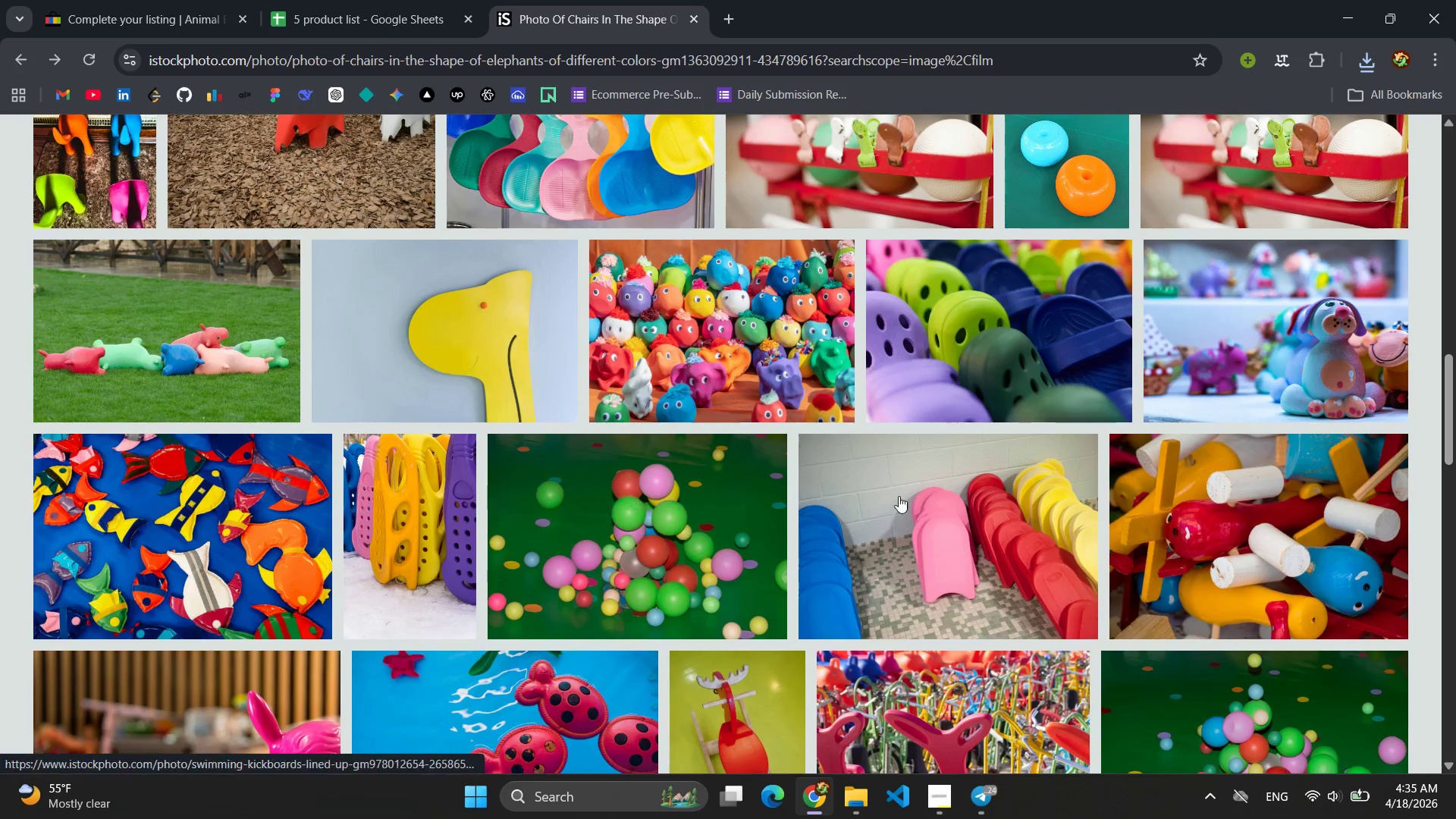 
scroll: coordinate [1270, 460], scroll_direction: up, amount: 5.0
 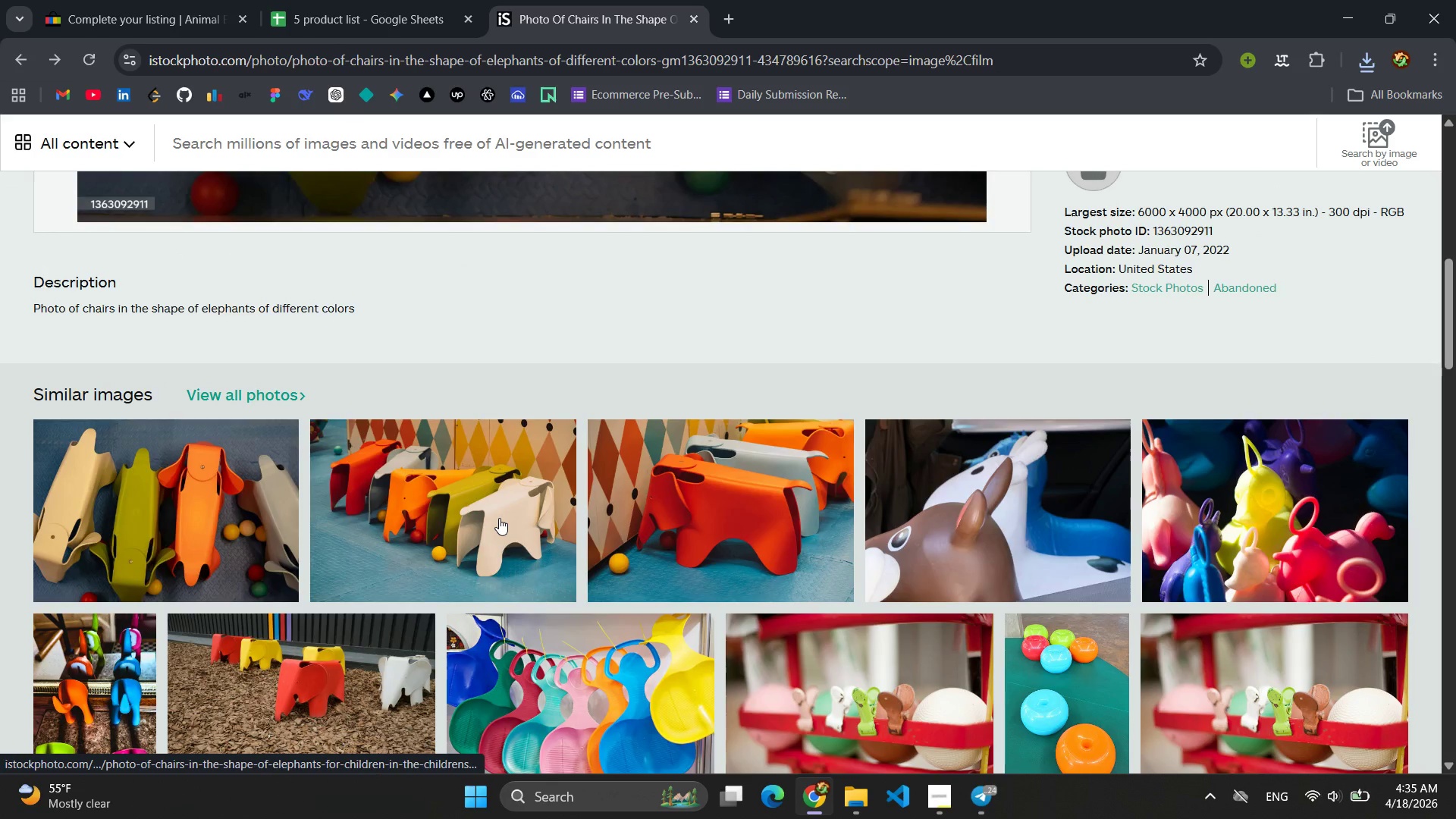 
left_click([499, 518])
 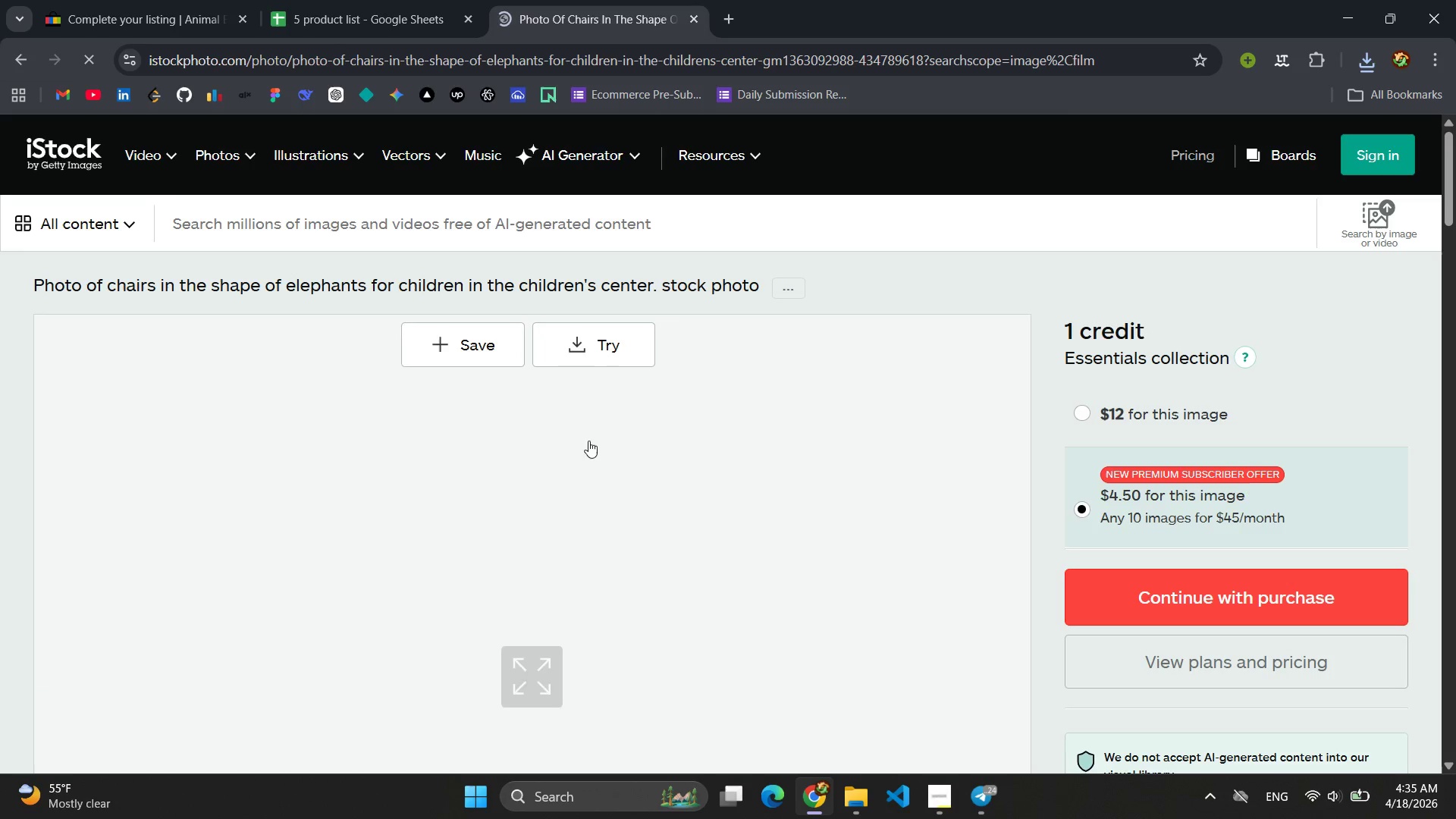 
left_click([595, 339])
 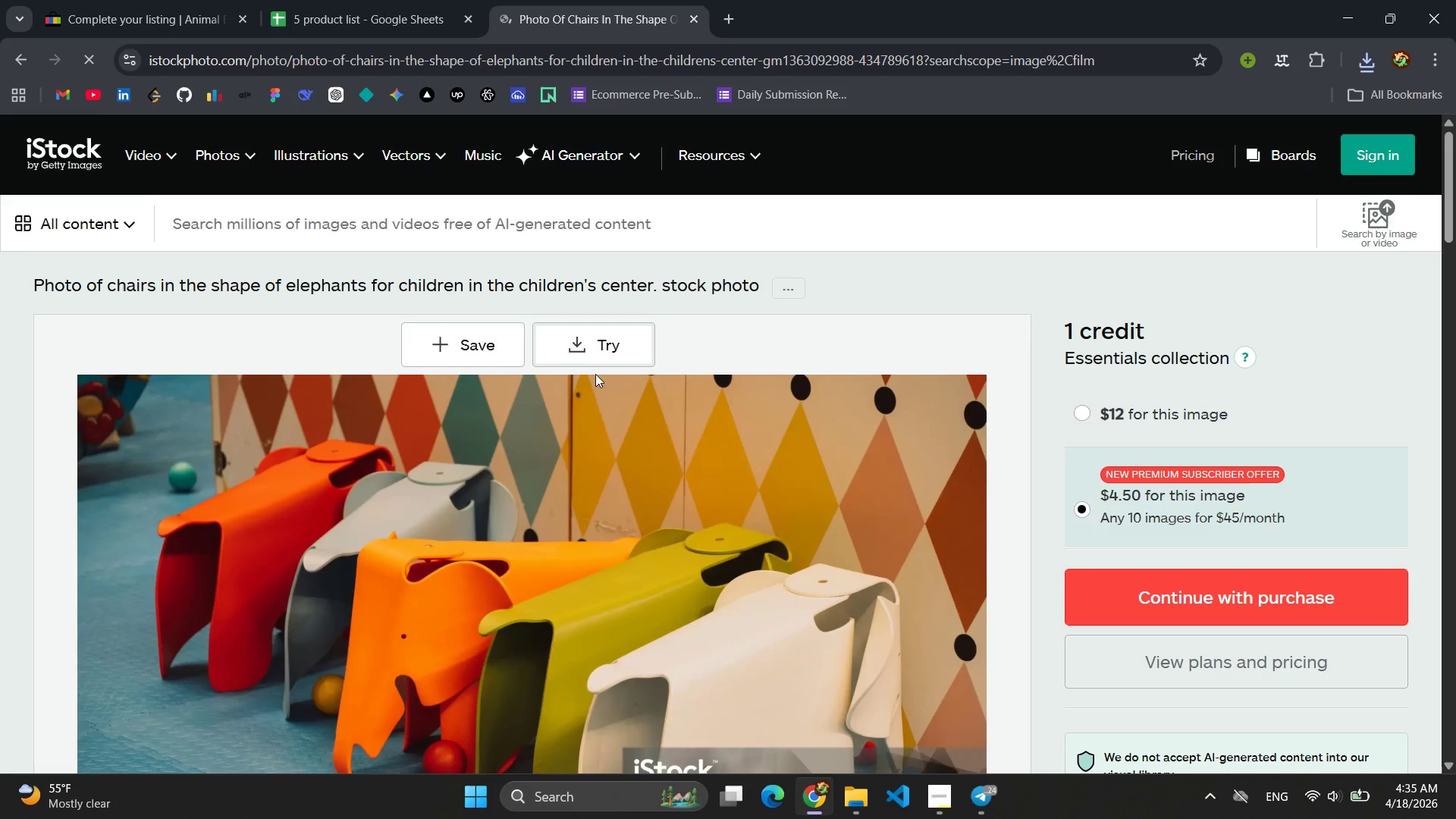 
mouse_move([626, 459])
 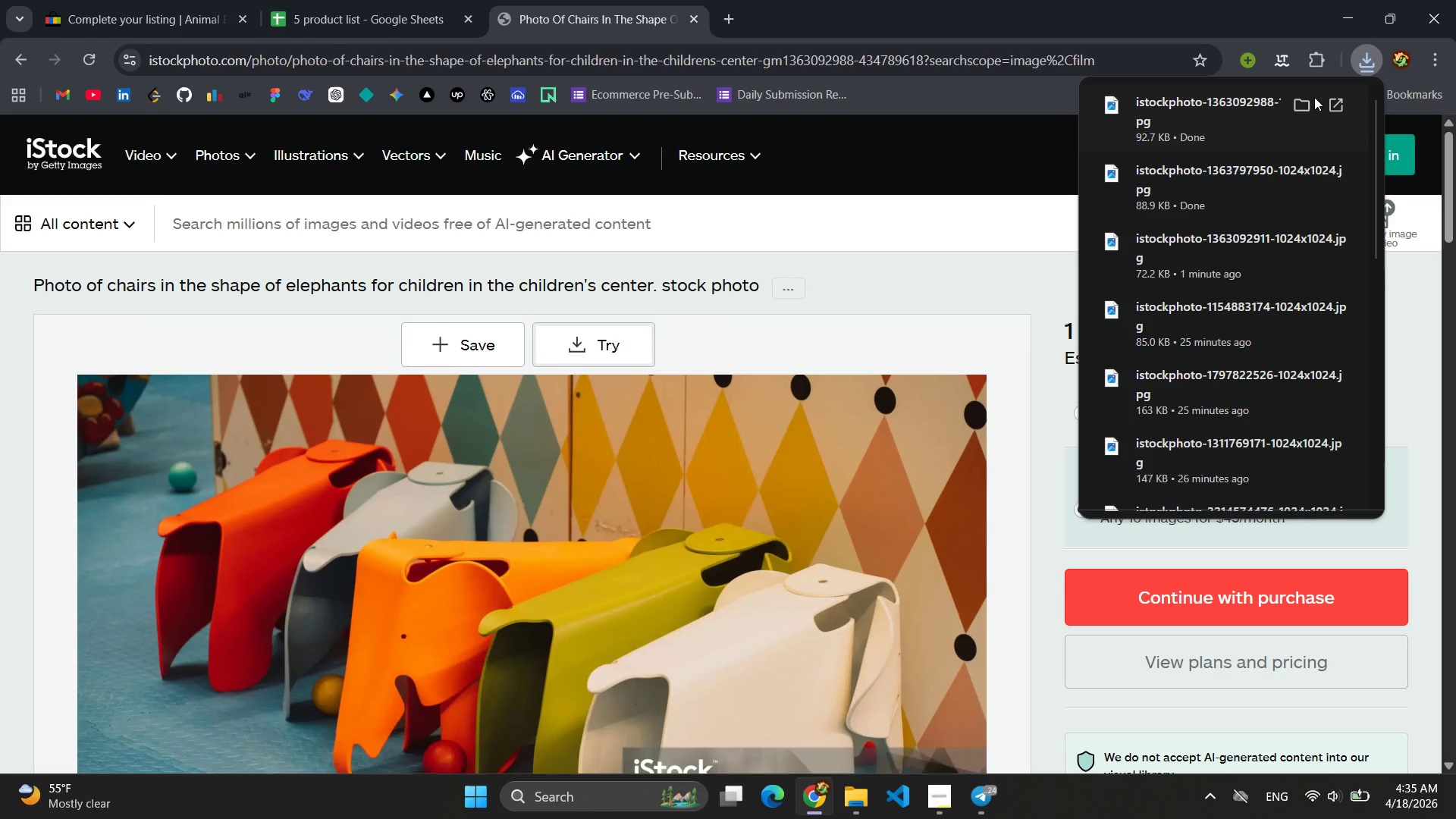 
left_click([1307, 104])
 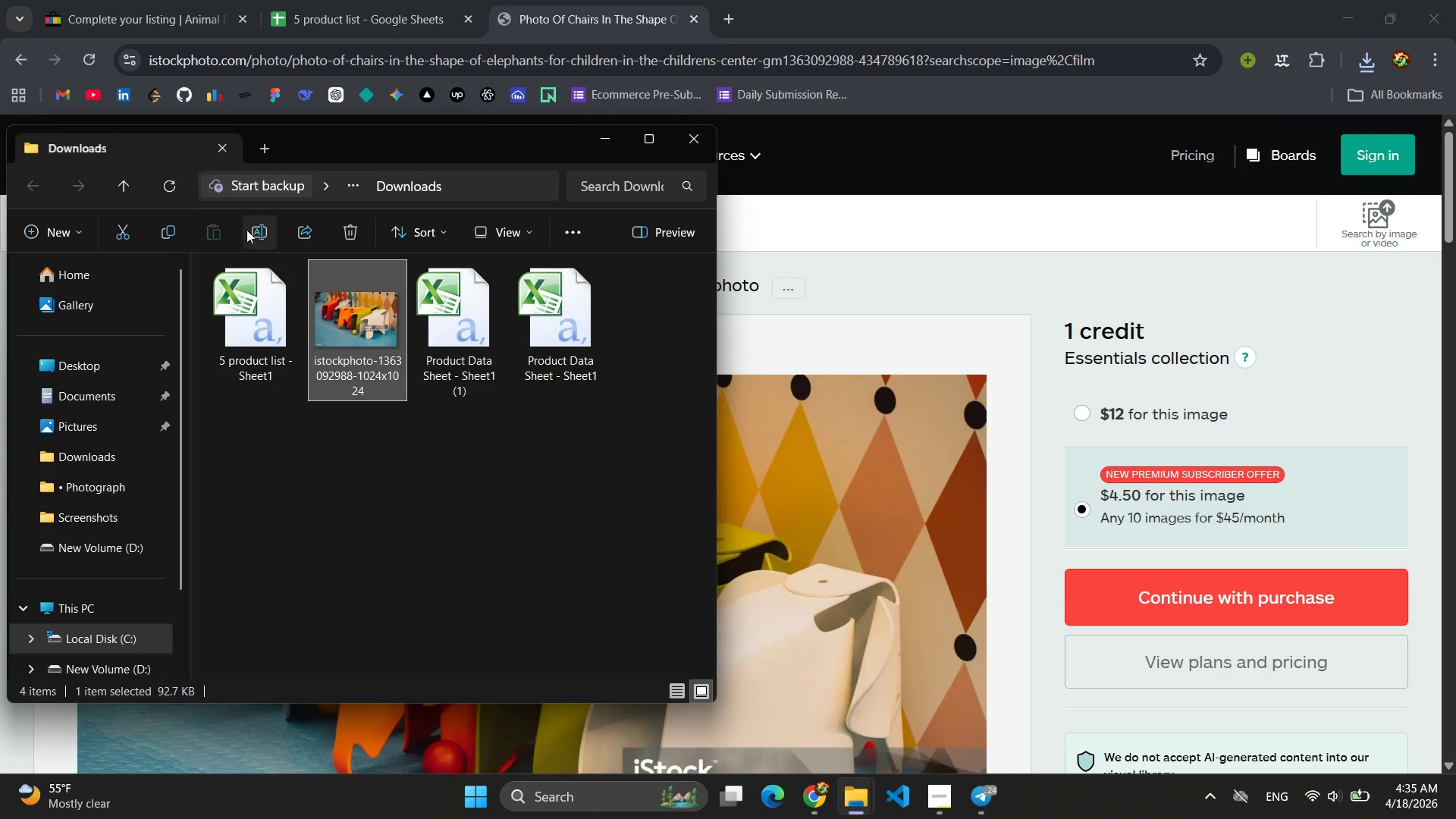 
left_click([121, 226])
 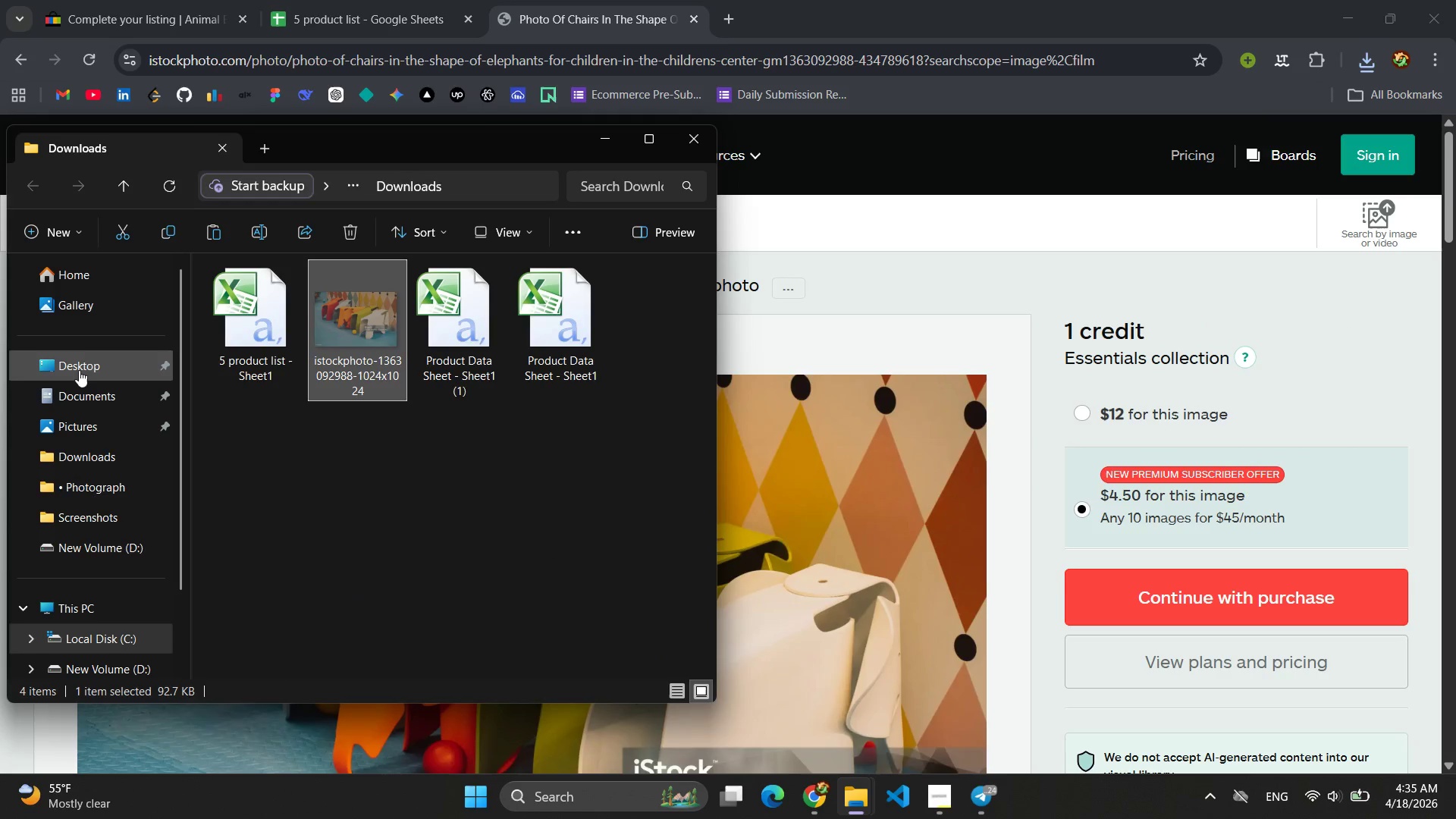 
left_click([78, 374])
 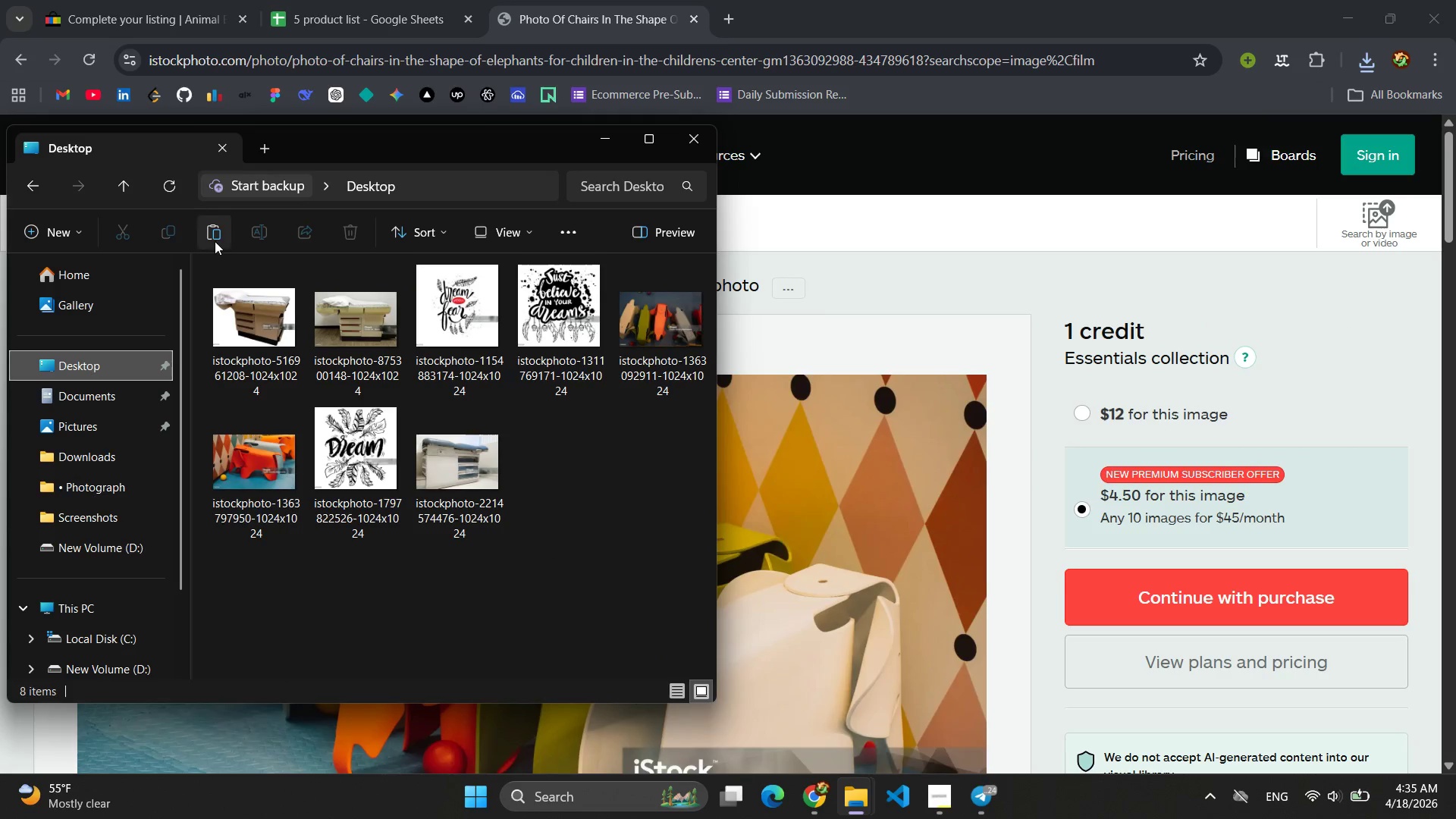 
left_click([218, 240])
 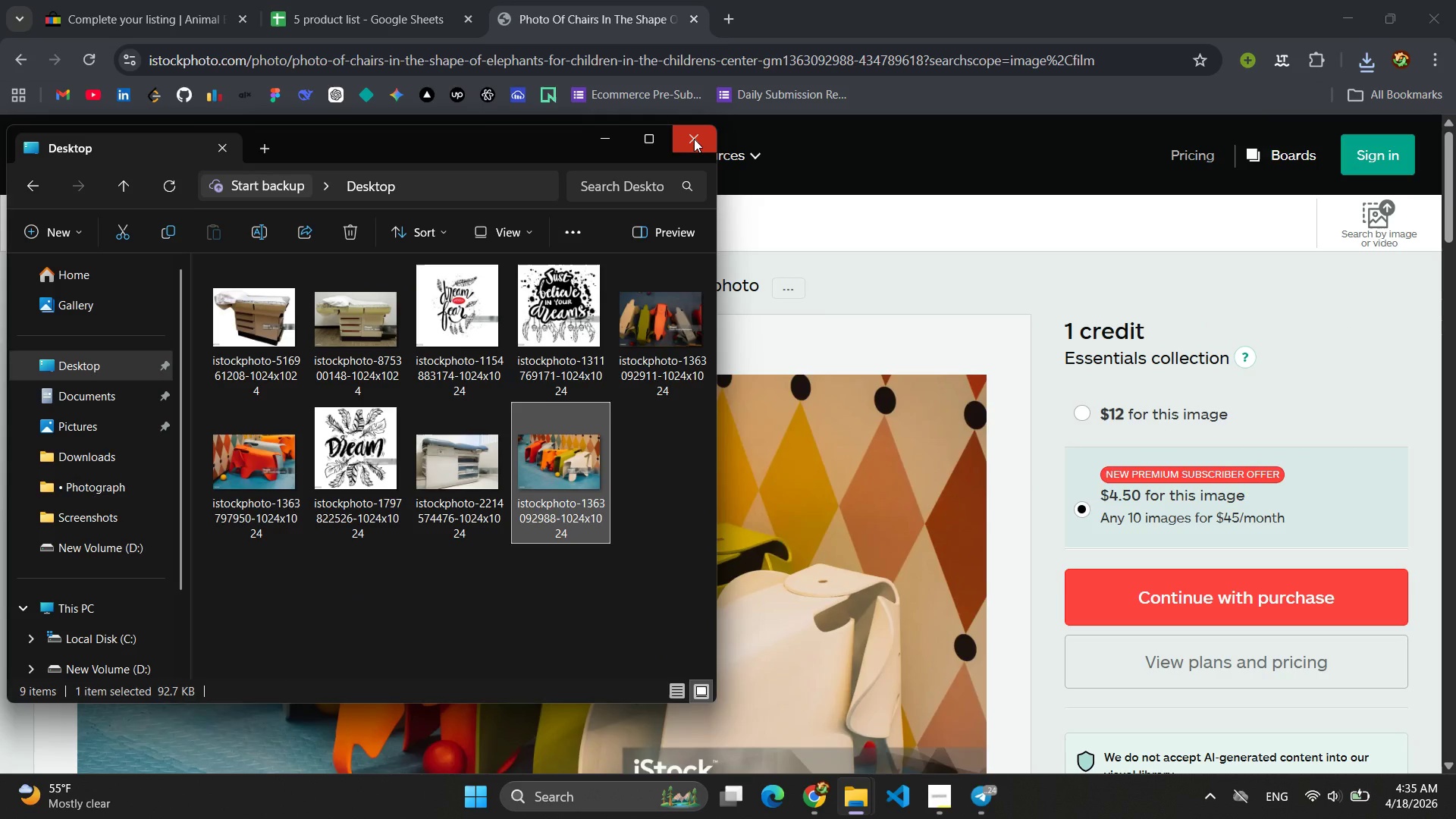 
left_click([694, 139])
 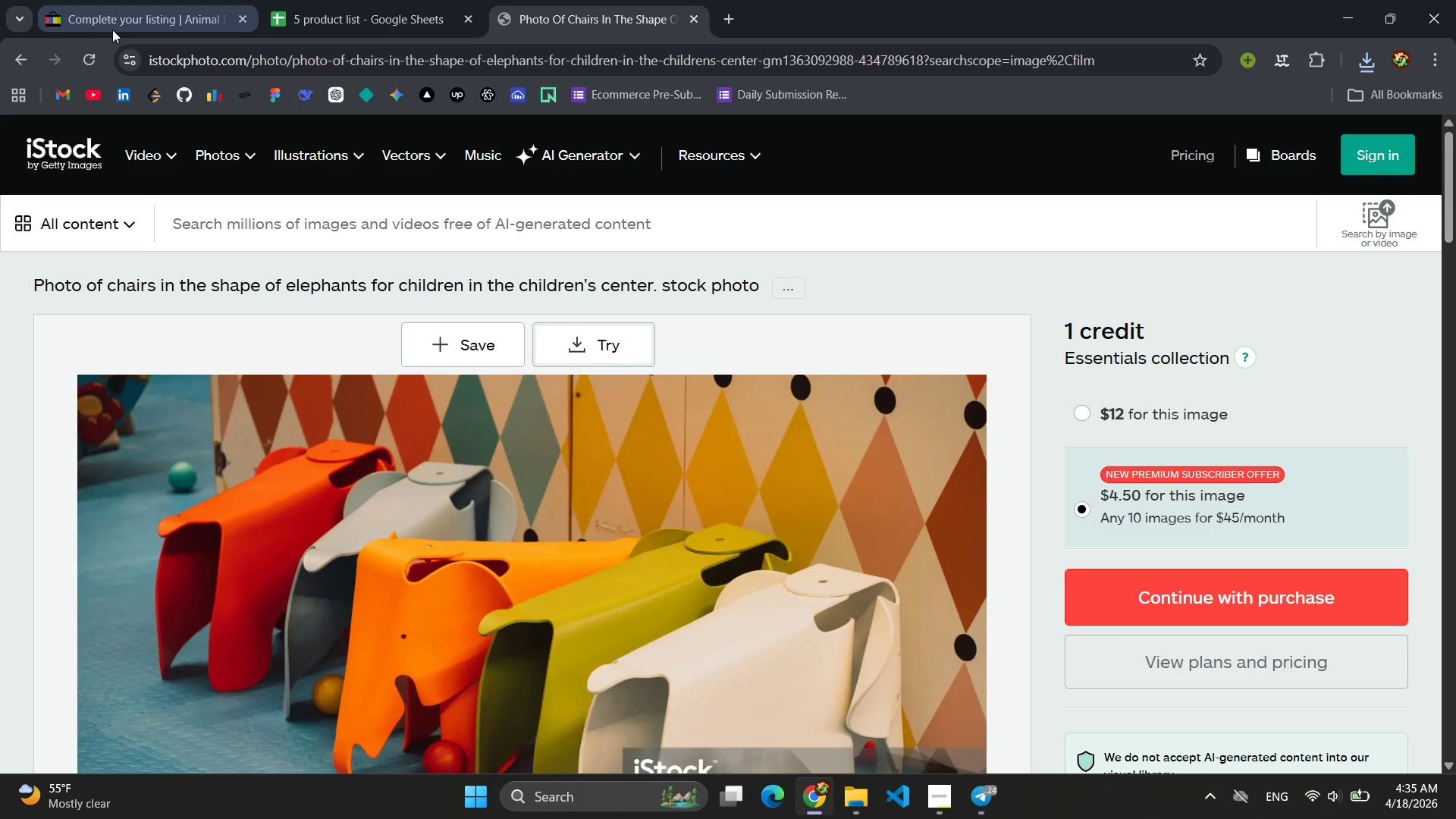 
left_click([112, 27])
 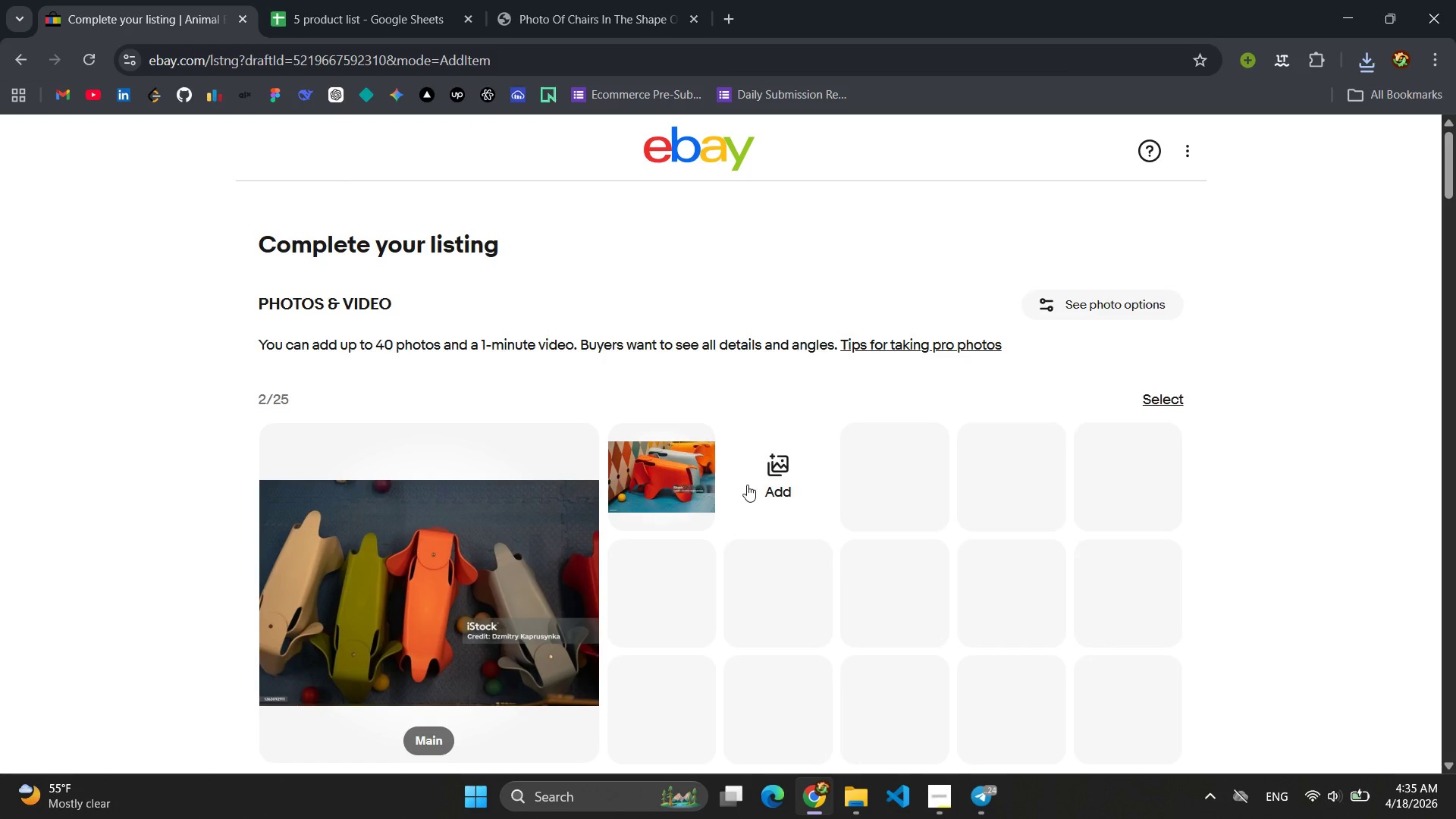 
left_click([747, 485])
 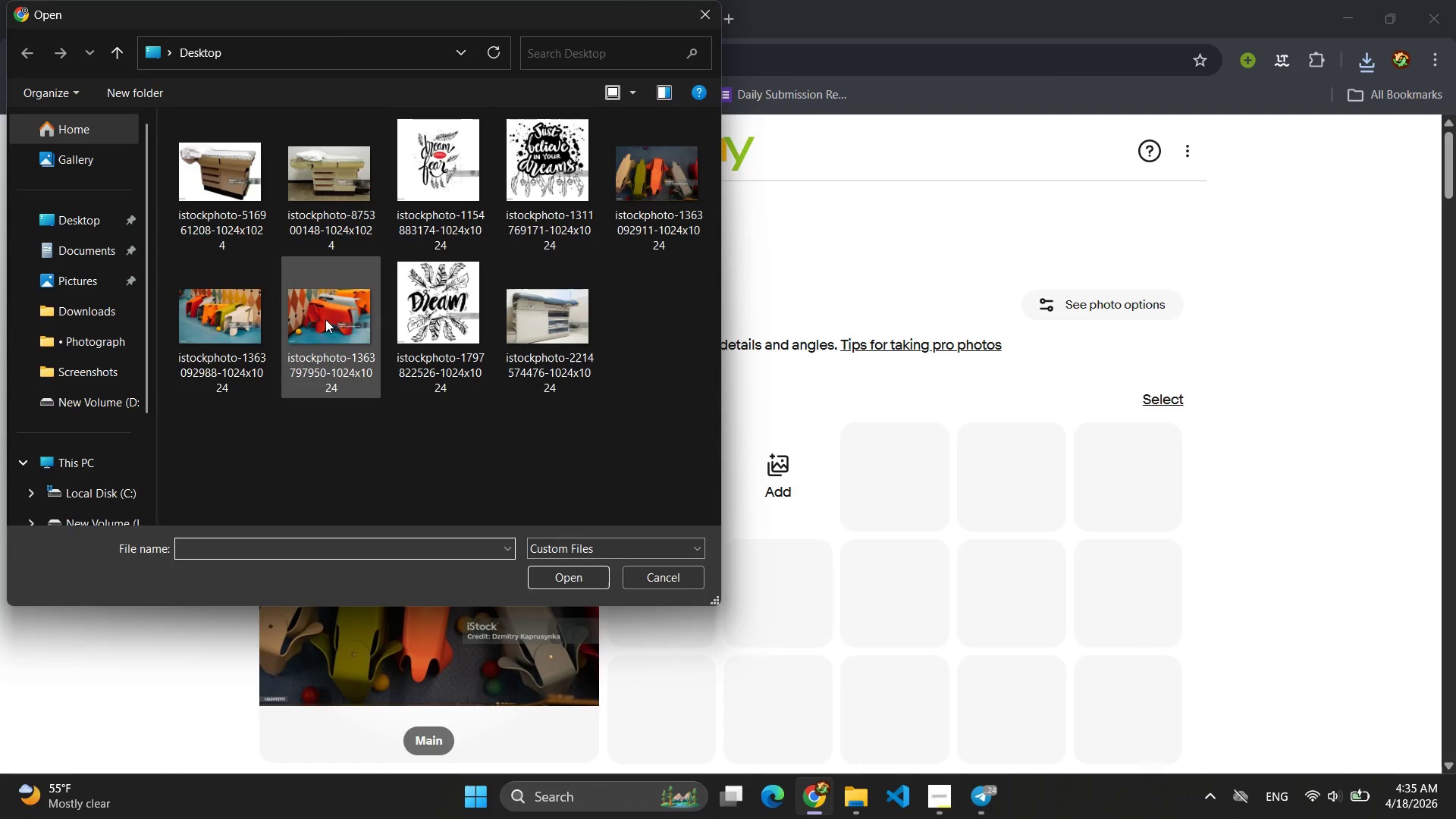 
left_click([269, 325])
 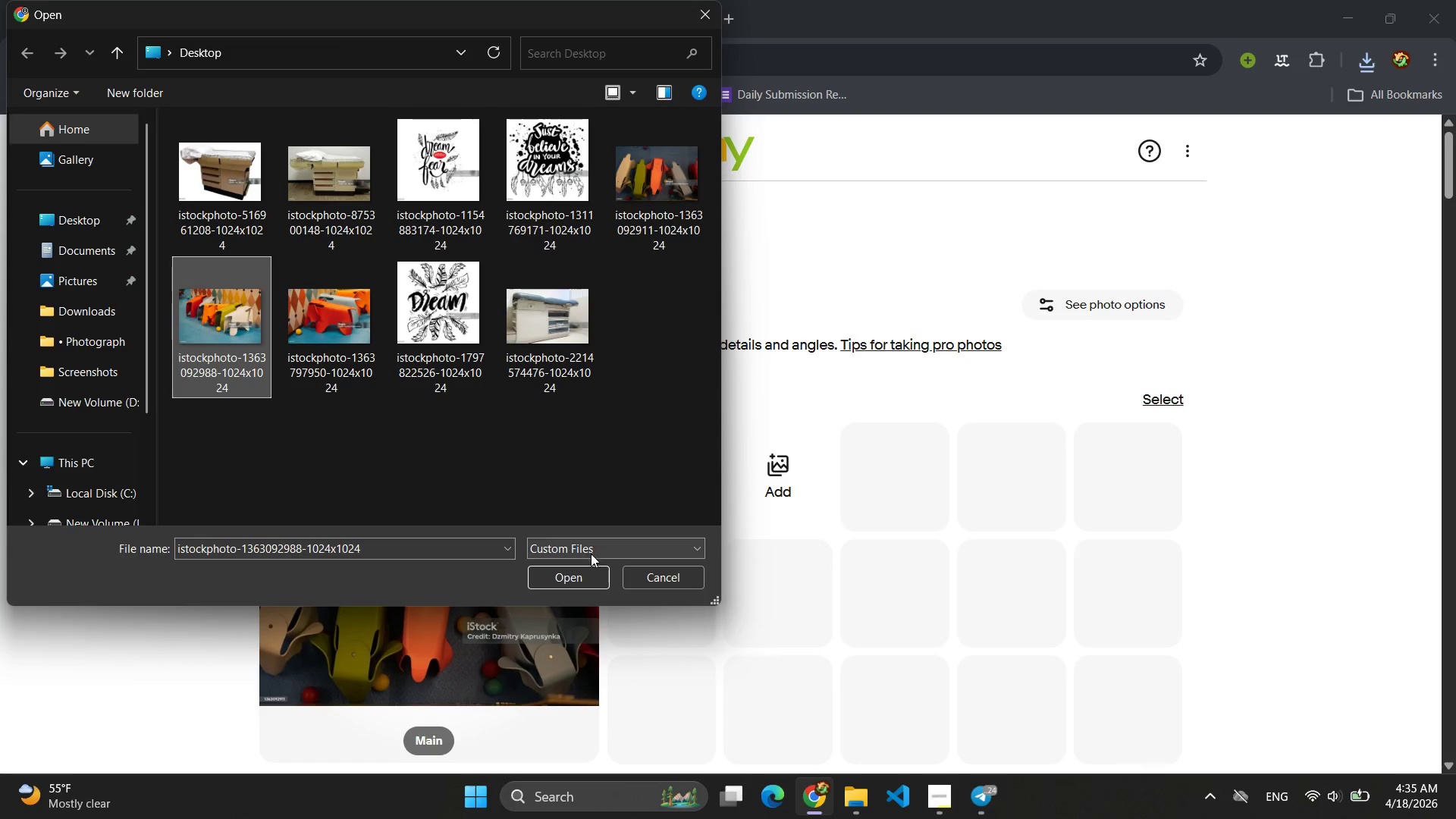 
left_click([582, 570])
 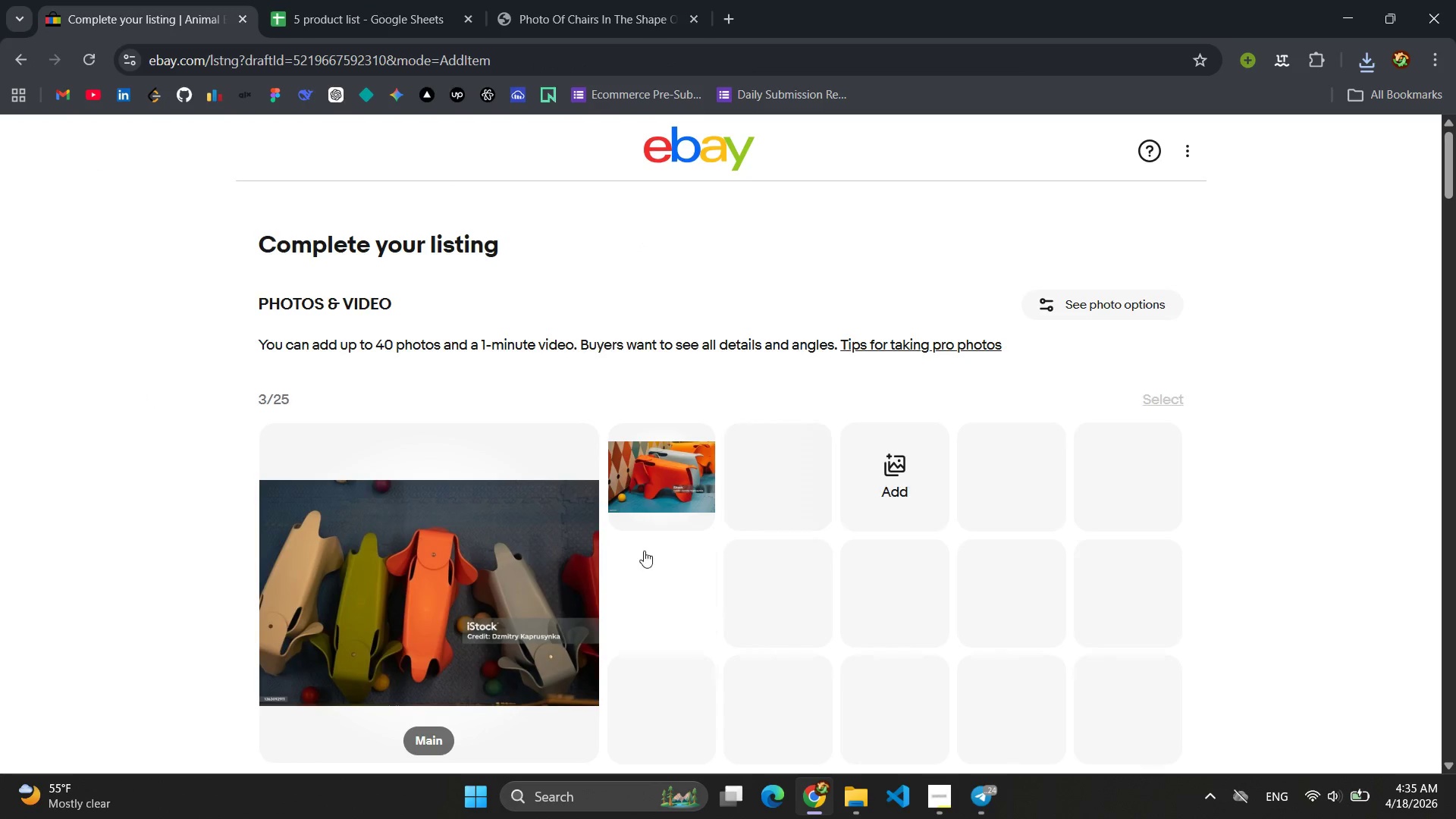 
mouse_move([673, 547])
 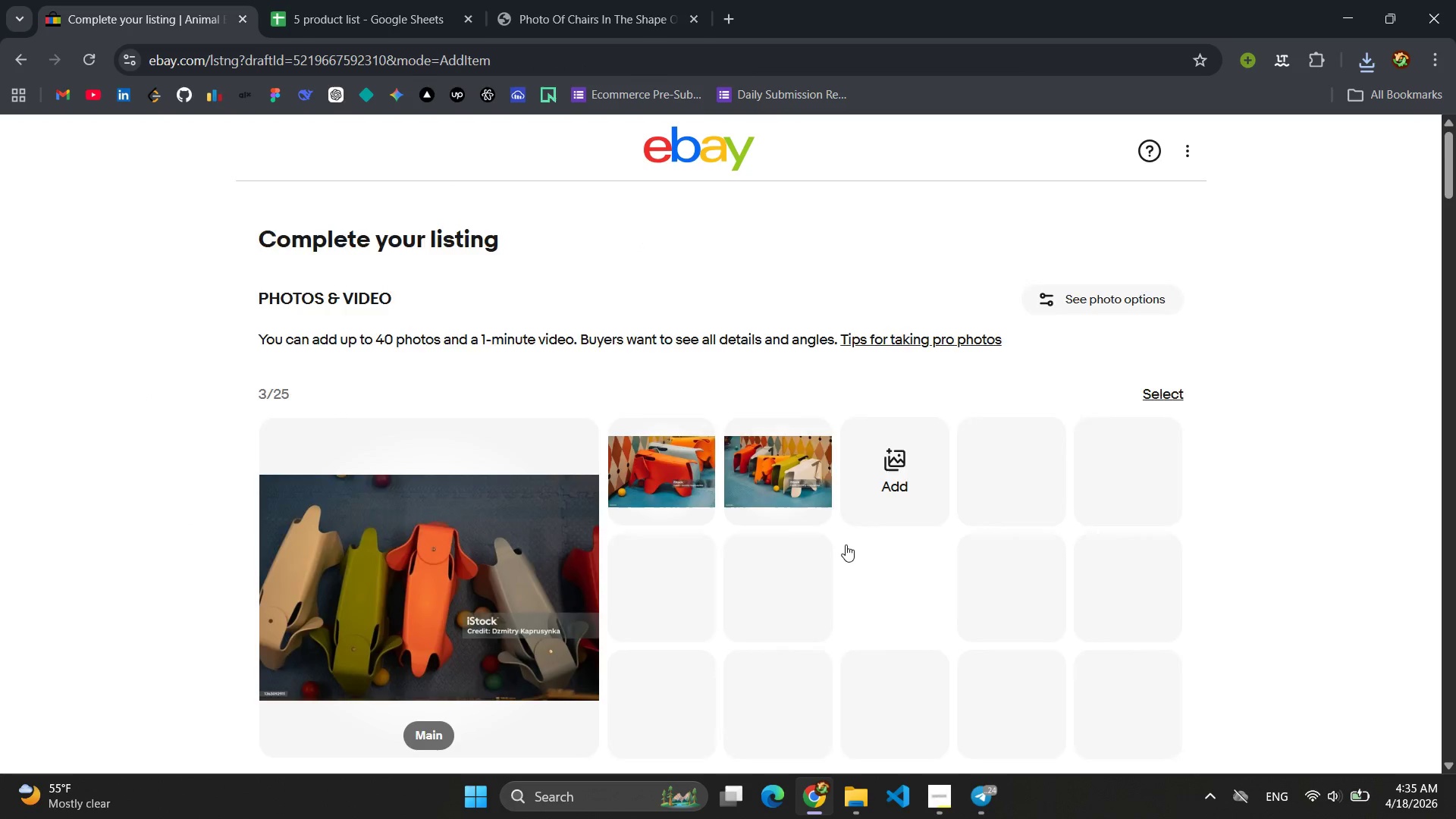 
scroll: coordinate [758, 494], scroll_direction: down, amount: 41.0
 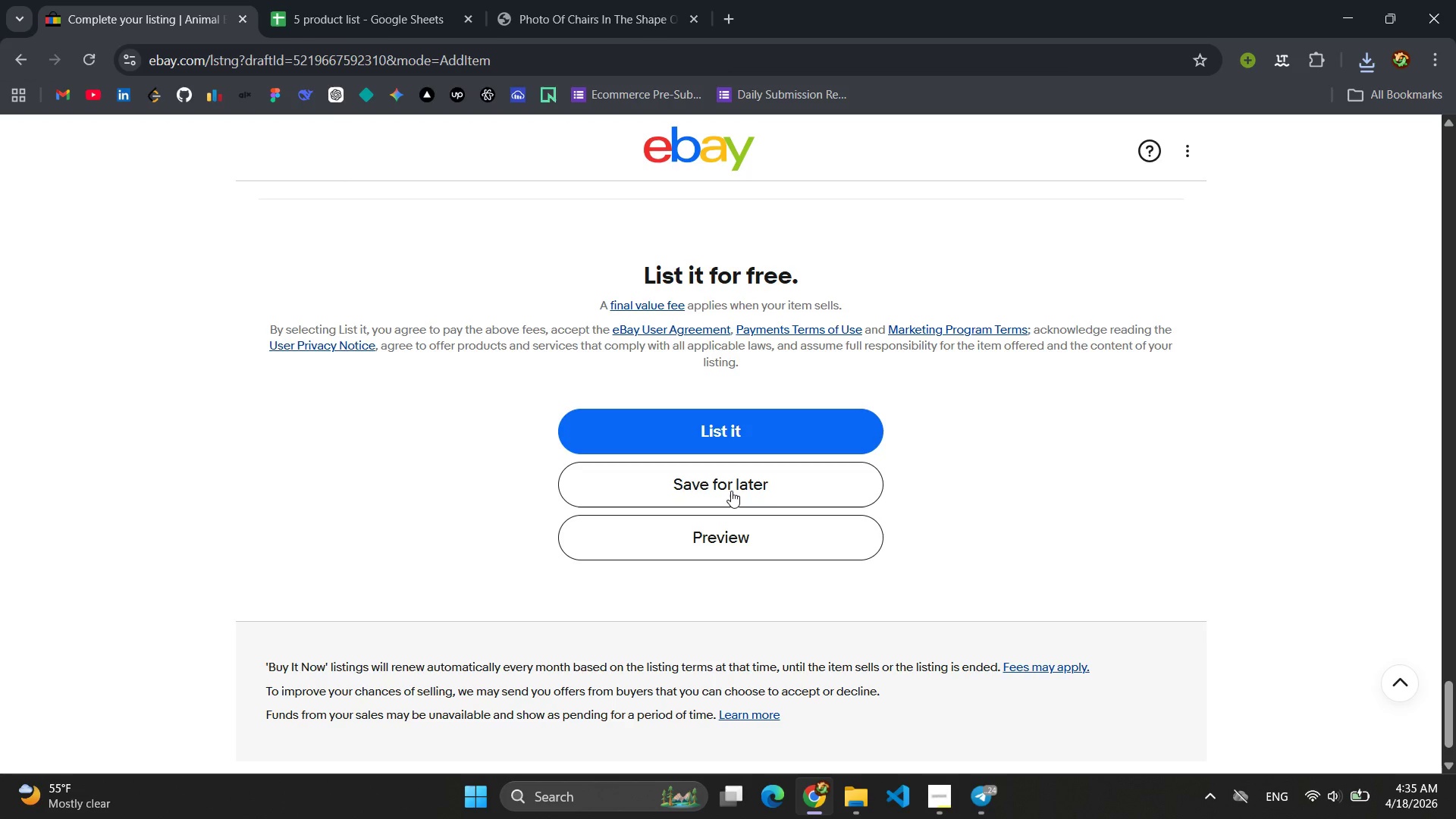 
left_click([732, 529])
 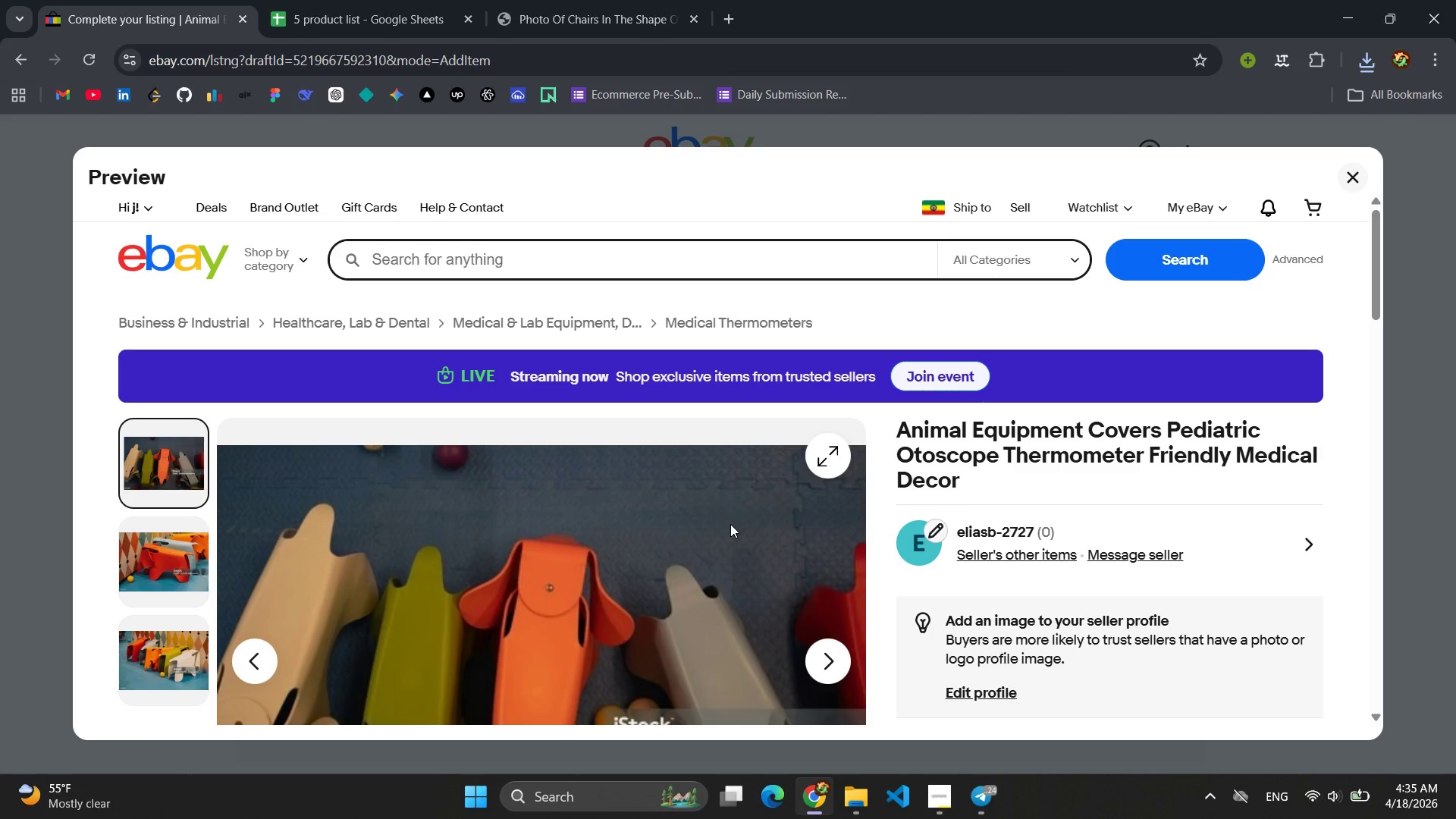 
wait(5.22)
 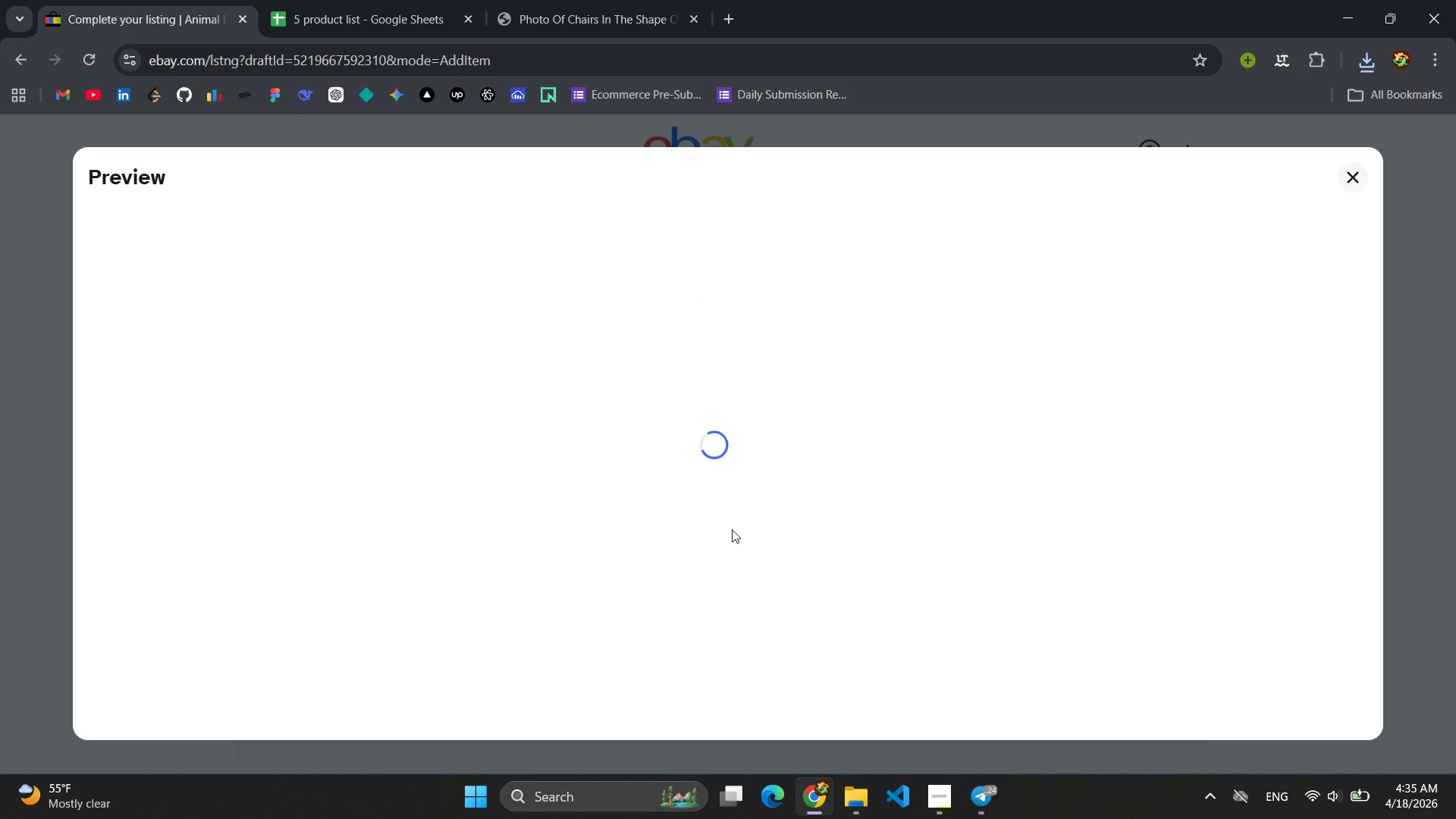 
scroll: coordinate [730, 524], scroll_direction: down, amount: 2.0
 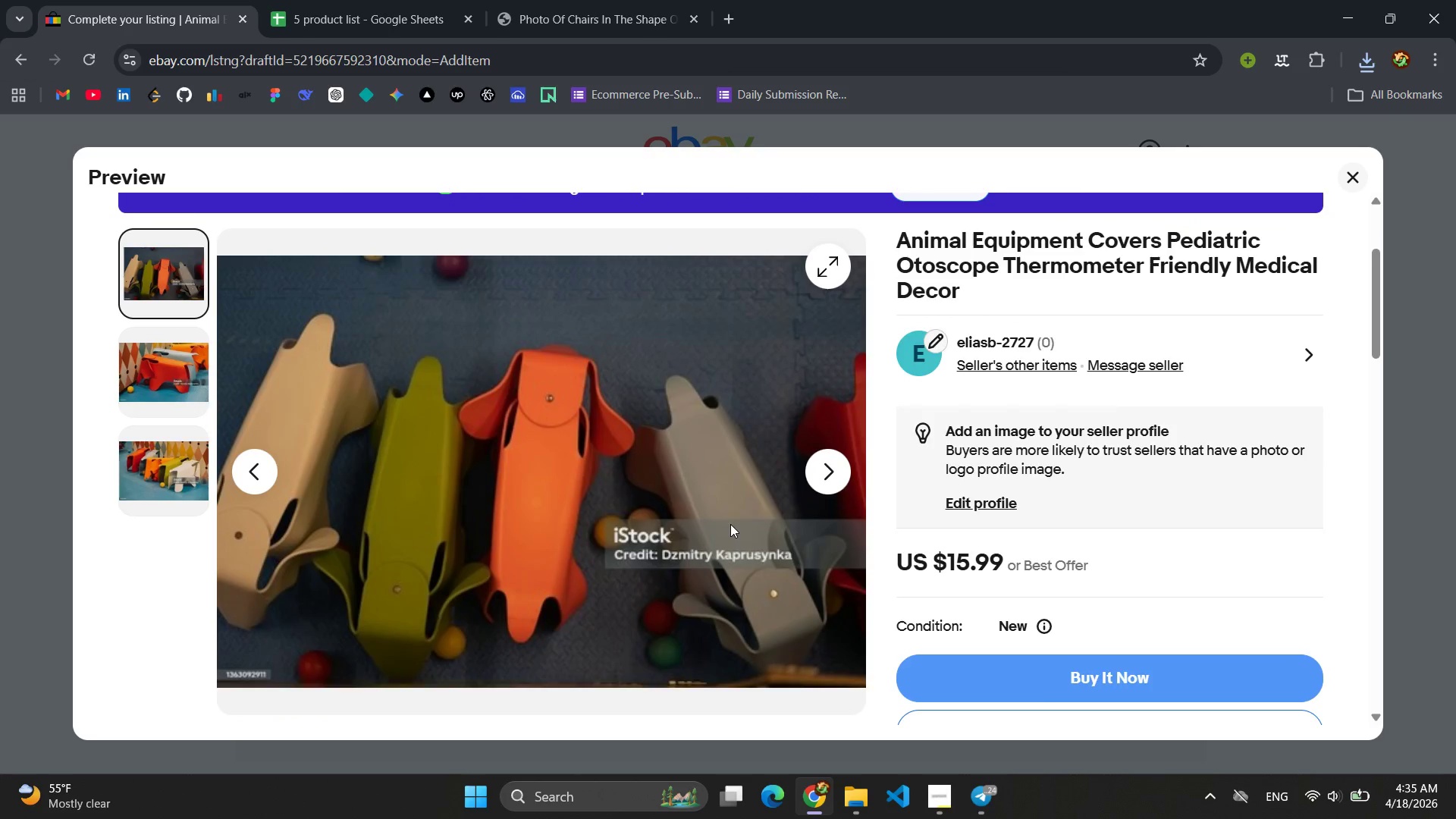 
scroll: coordinate [730, 524], scroll_direction: none, amount: 0.0
 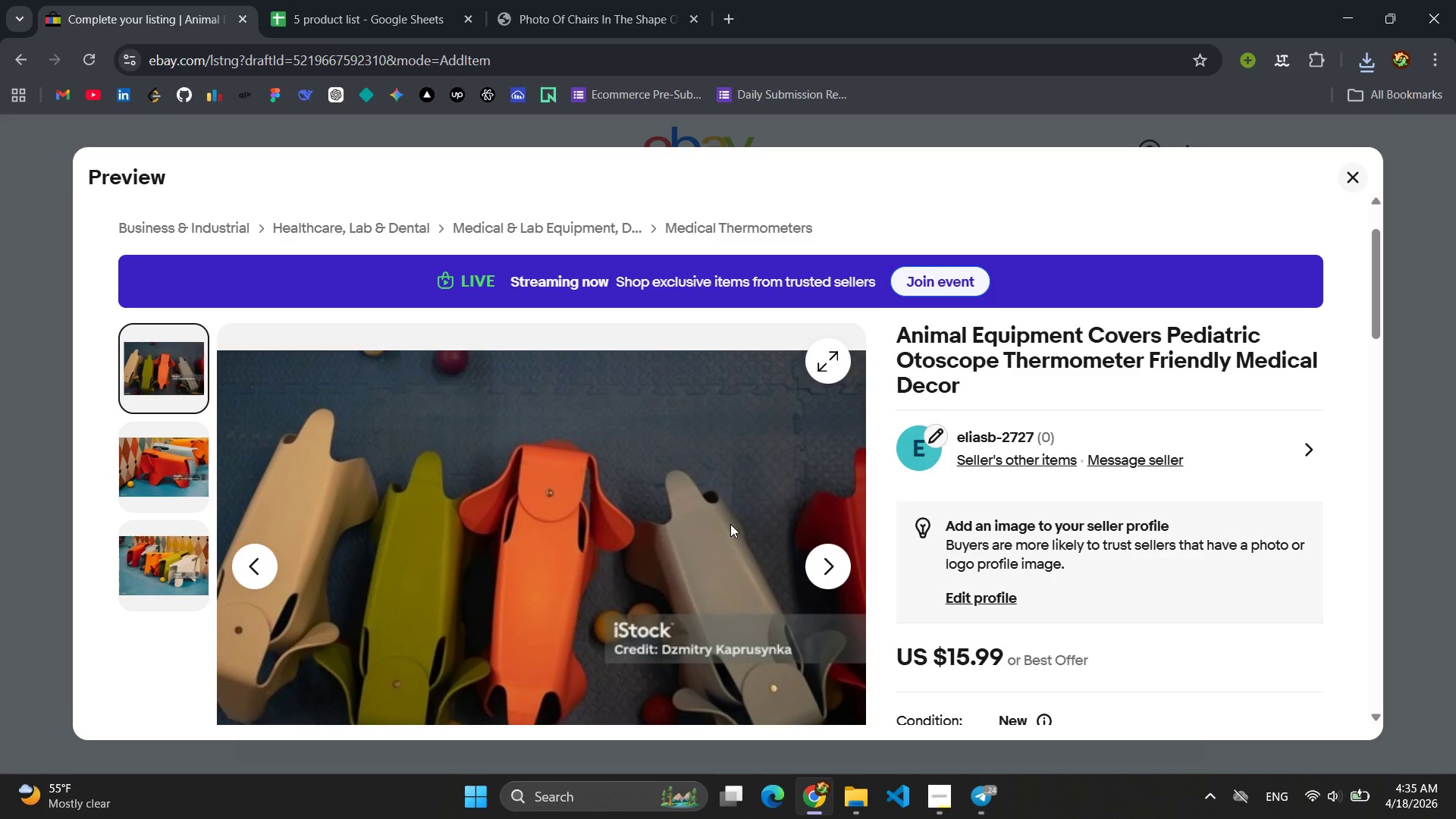 
scroll: coordinate [730, 524], scroll_direction: up, amount: 4.0
 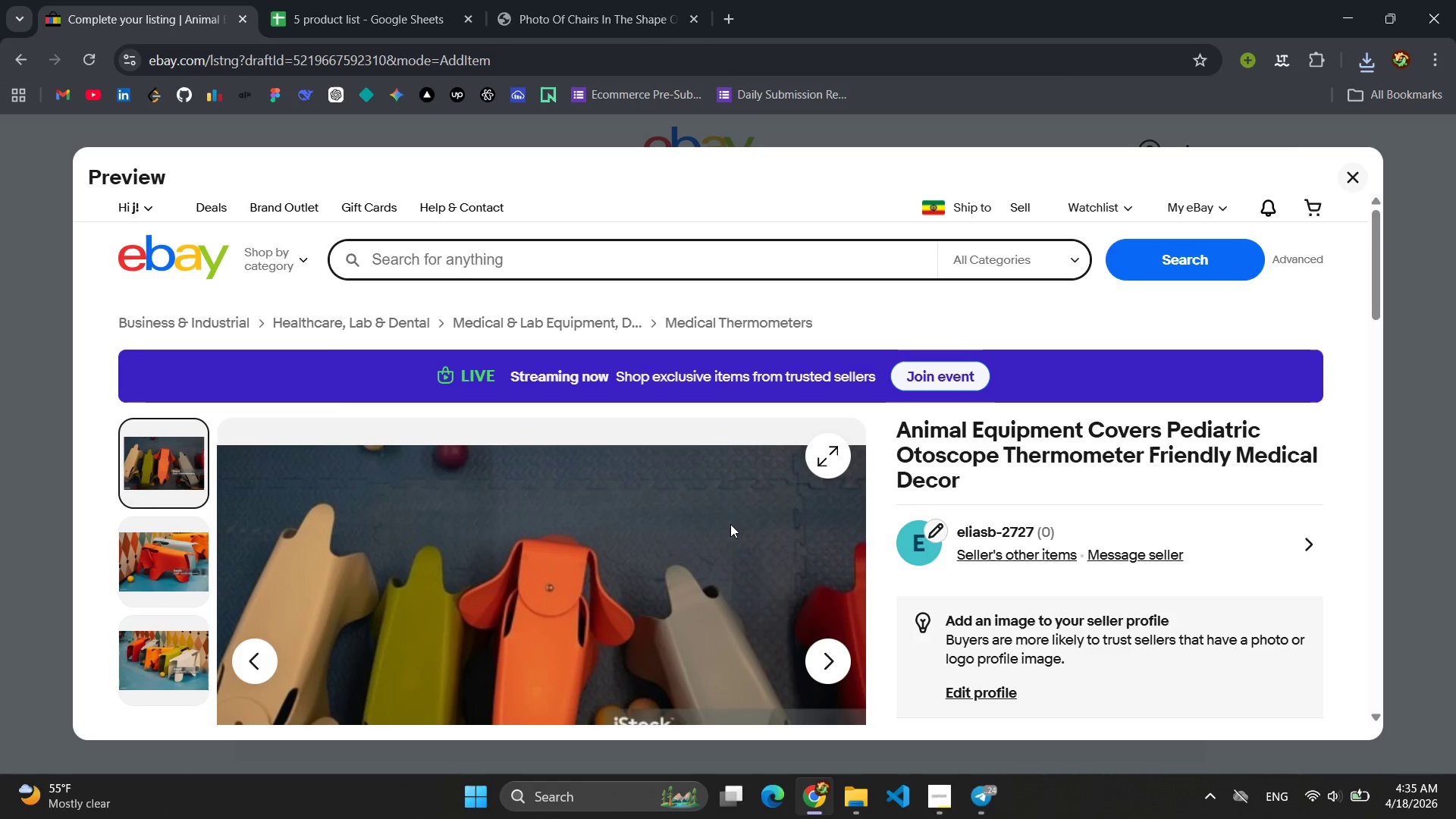 
scroll: coordinate [730, 524], scroll_direction: down, amount: 1.0
 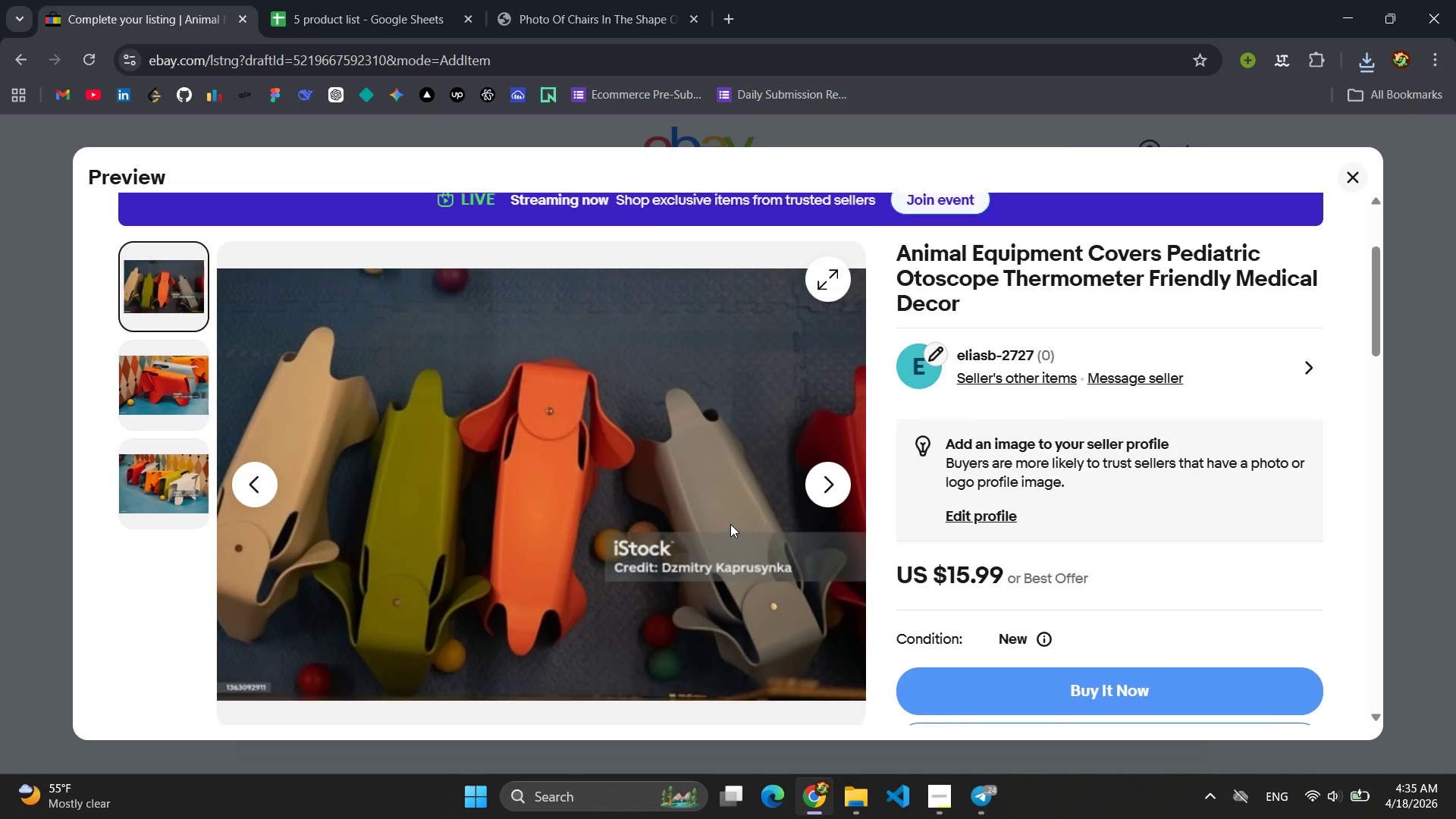 
scroll: coordinate [730, 524], scroll_direction: up, amount: 1.0
 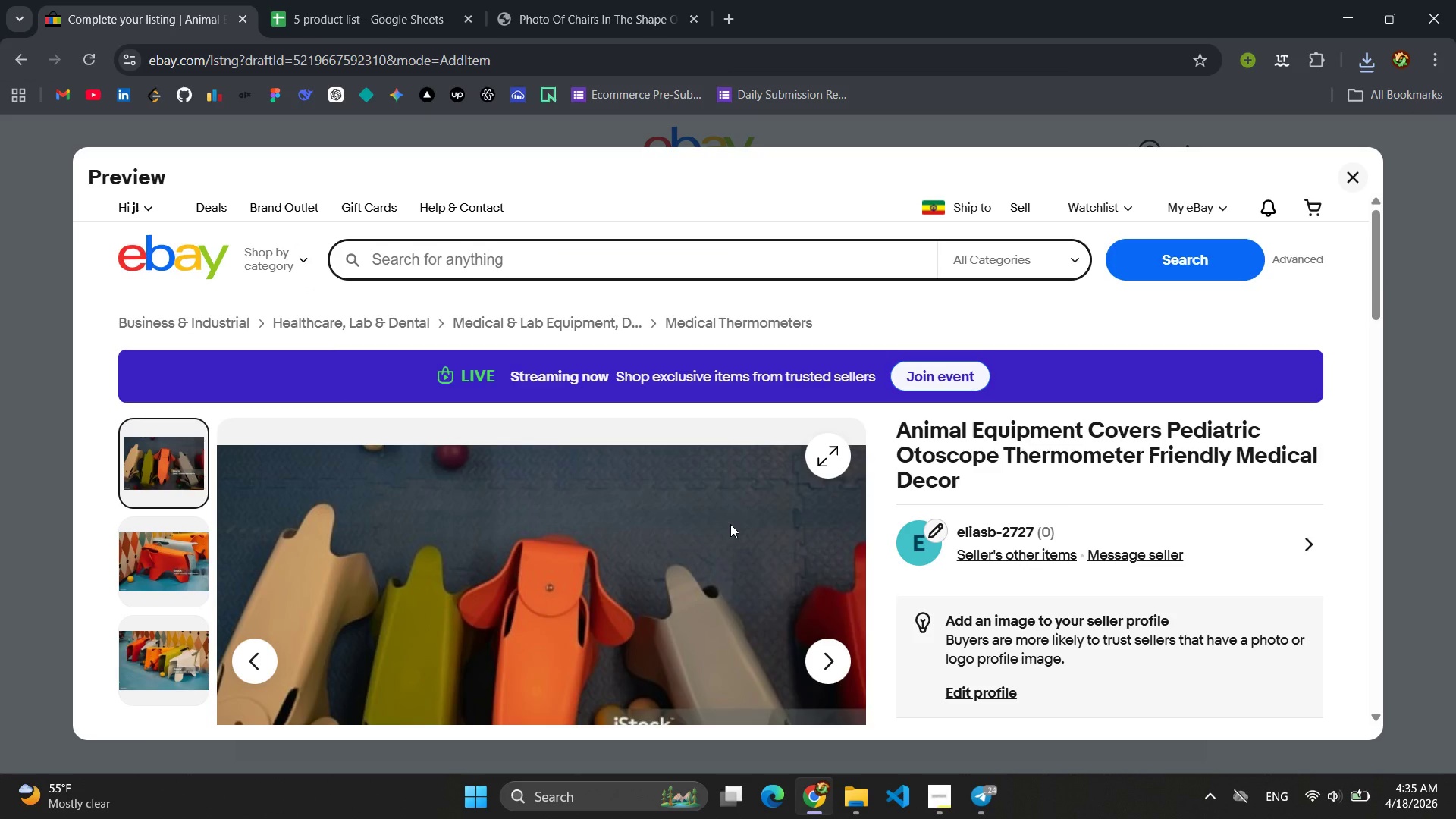 
scroll: coordinate [730, 524], scroll_direction: down, amount: 13.0
 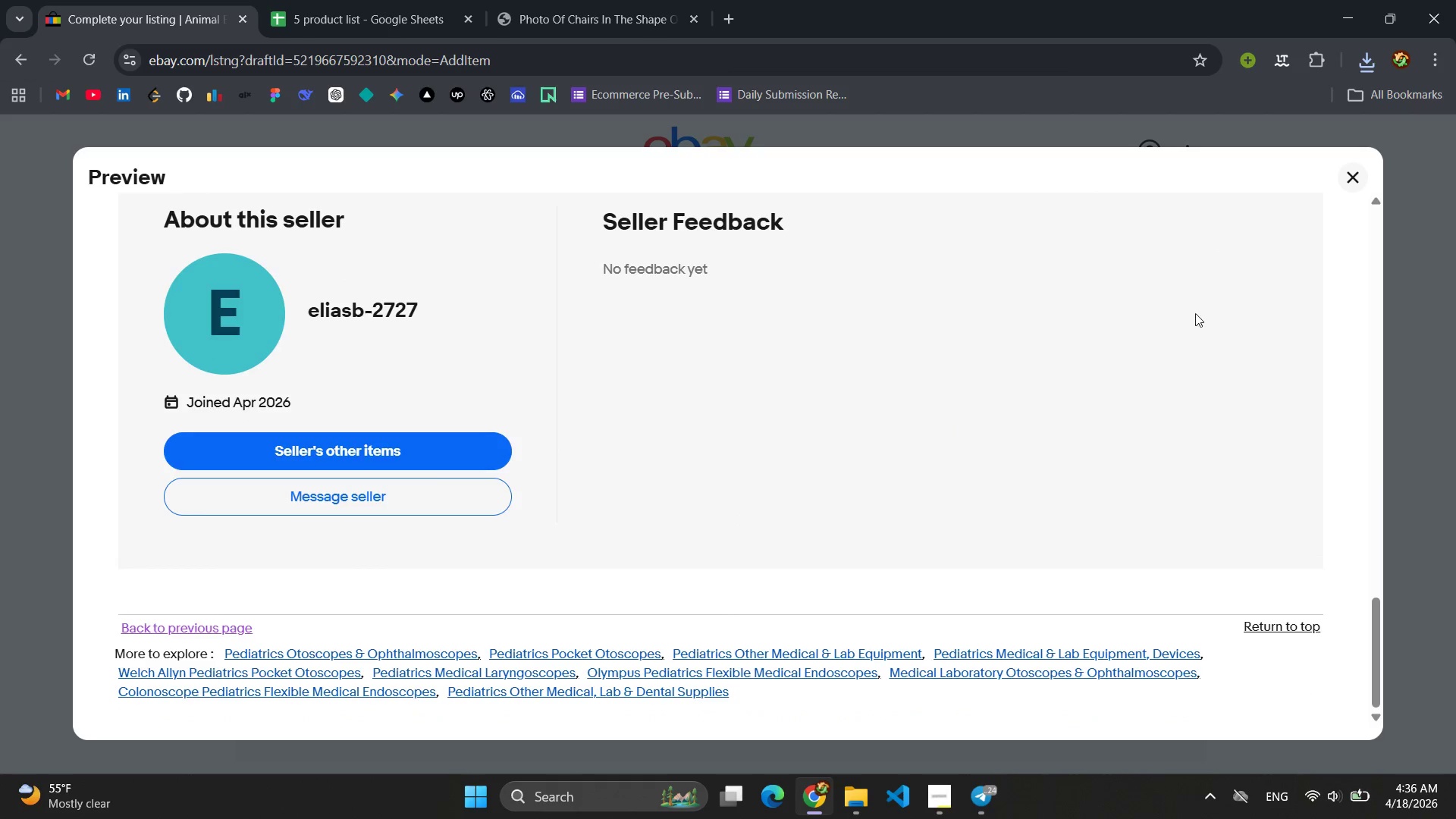 
left_click([1345, 182])
 